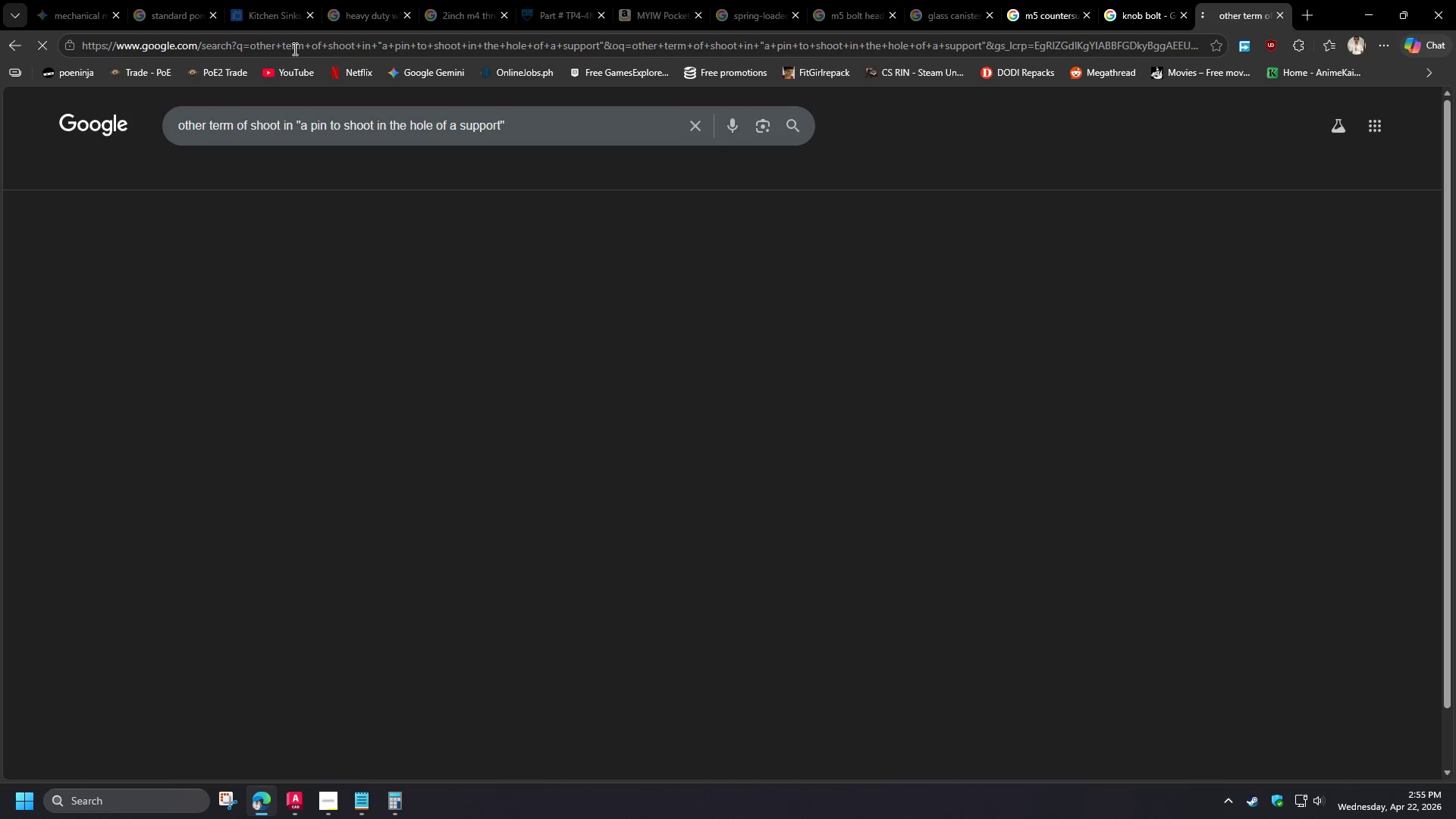 
 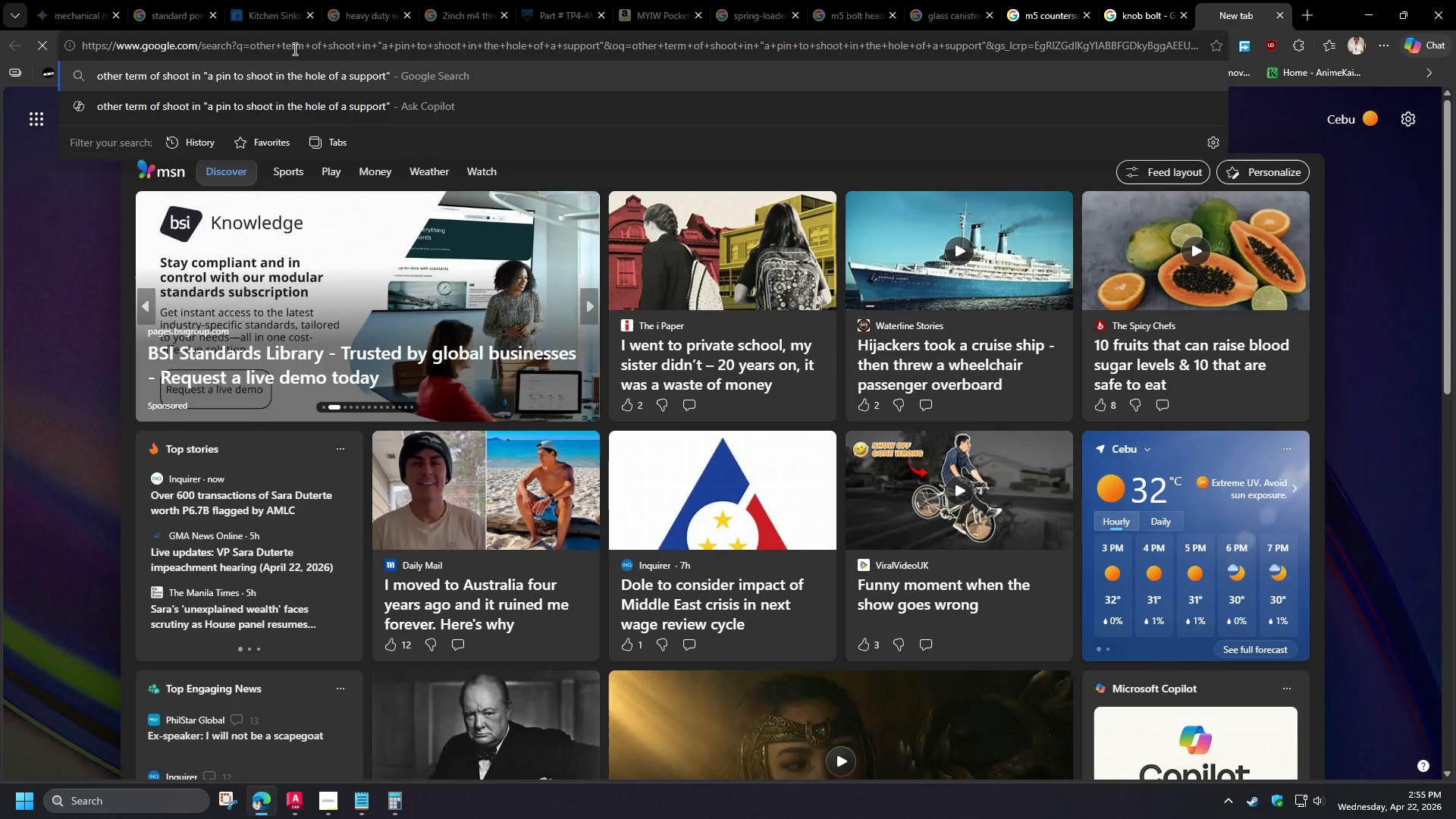 
key(Enter)
 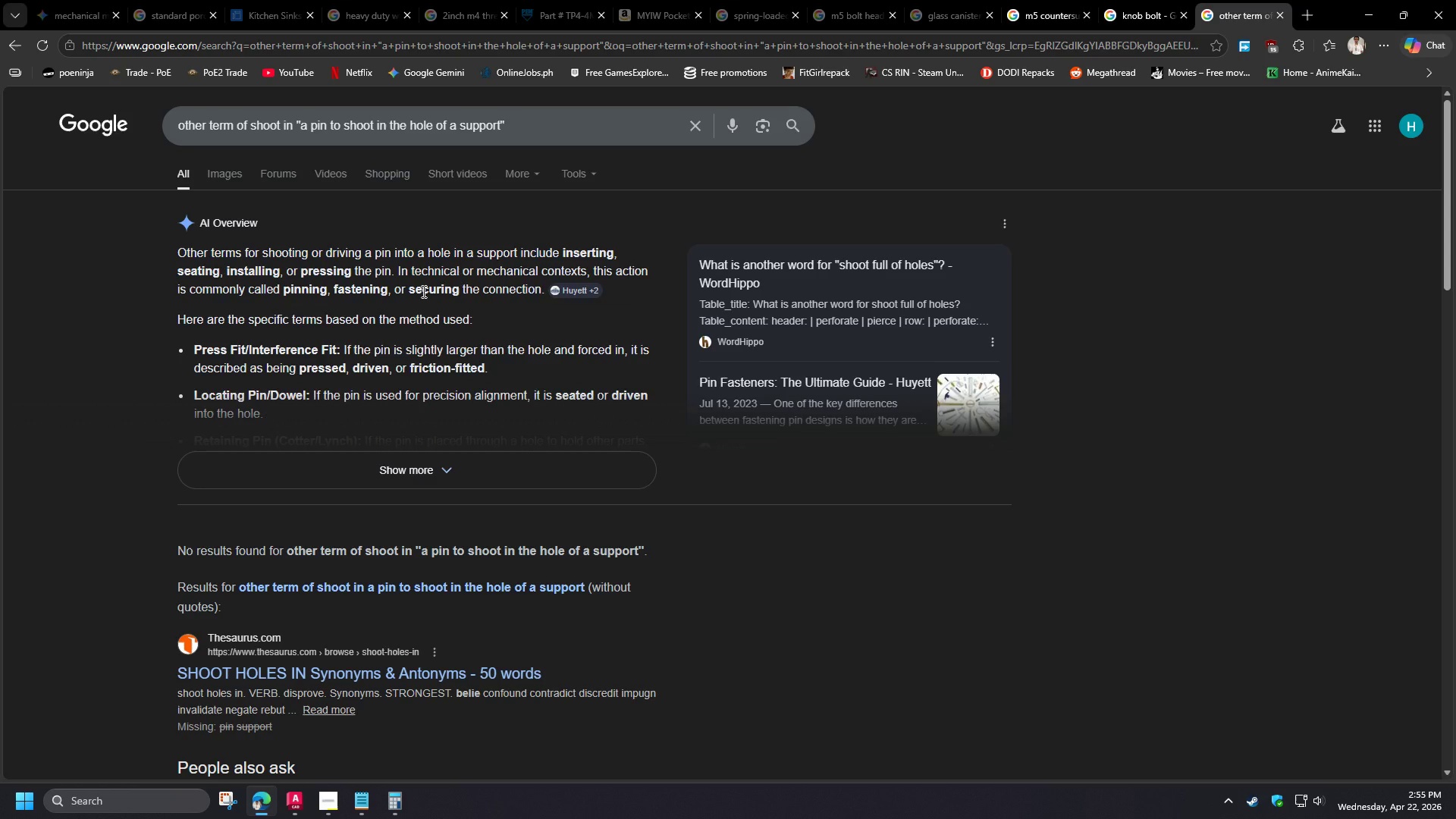 
wait(11.62)
 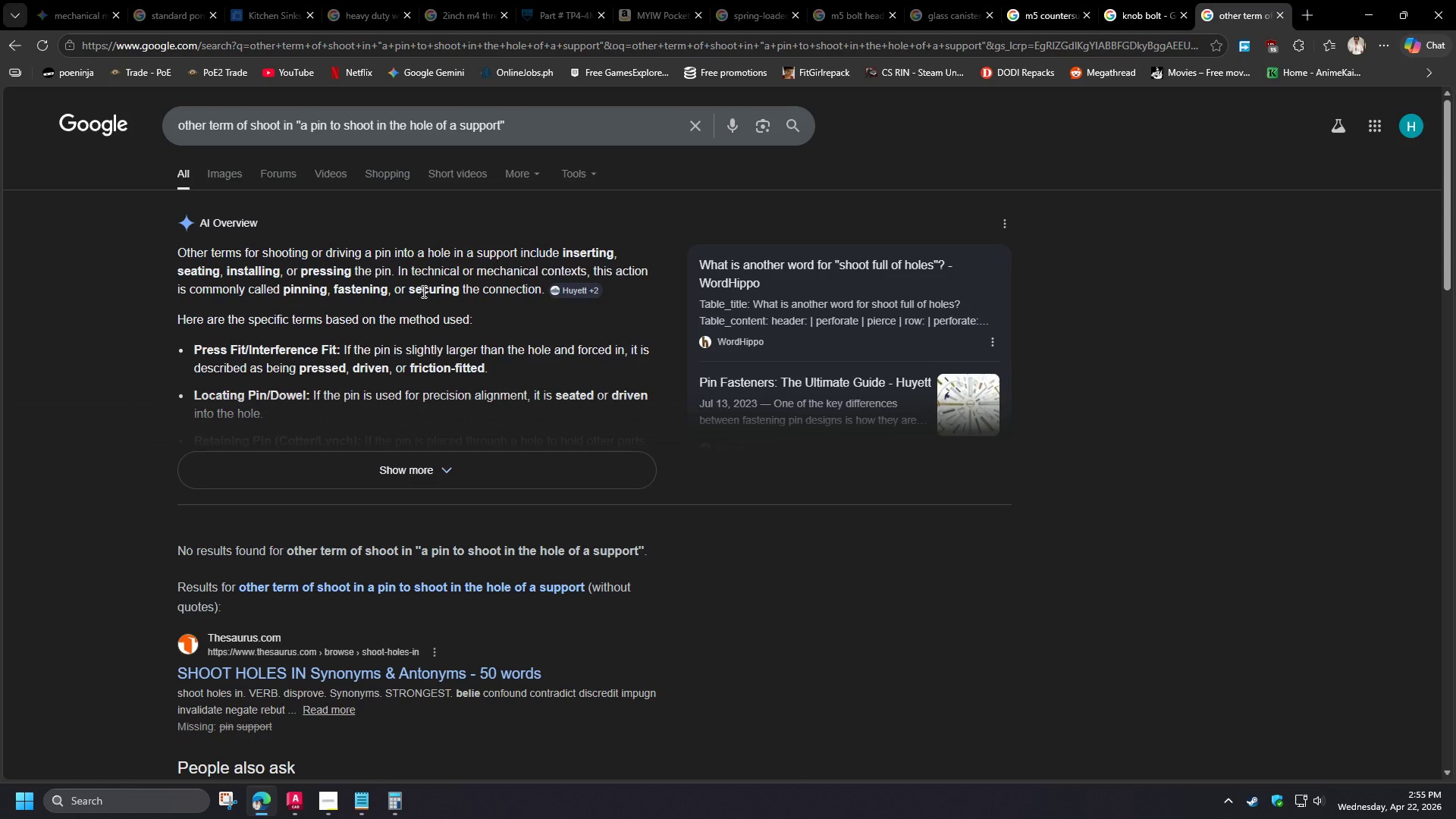 
left_click([1384, 0])
 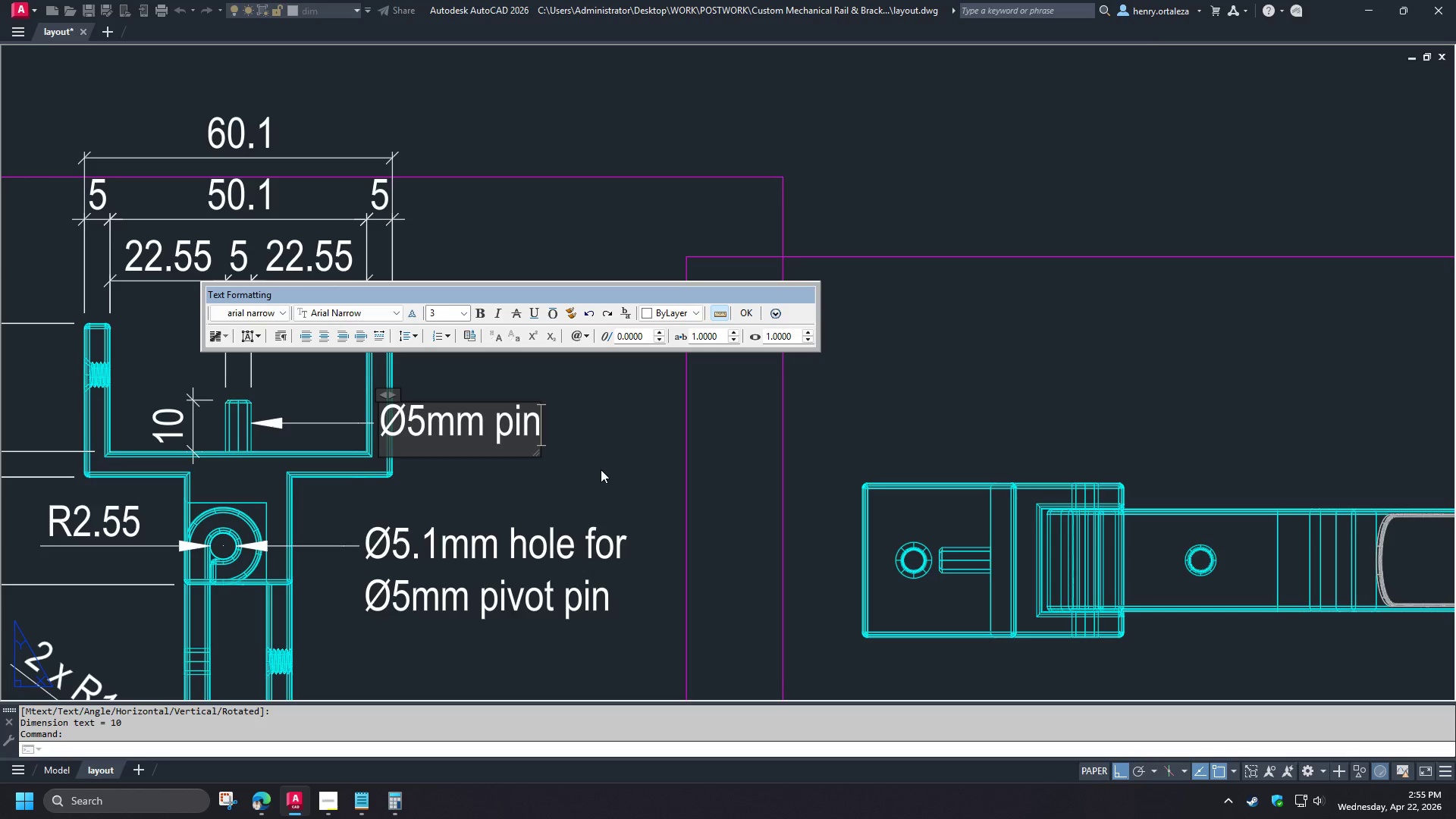 
wait(6.19)
 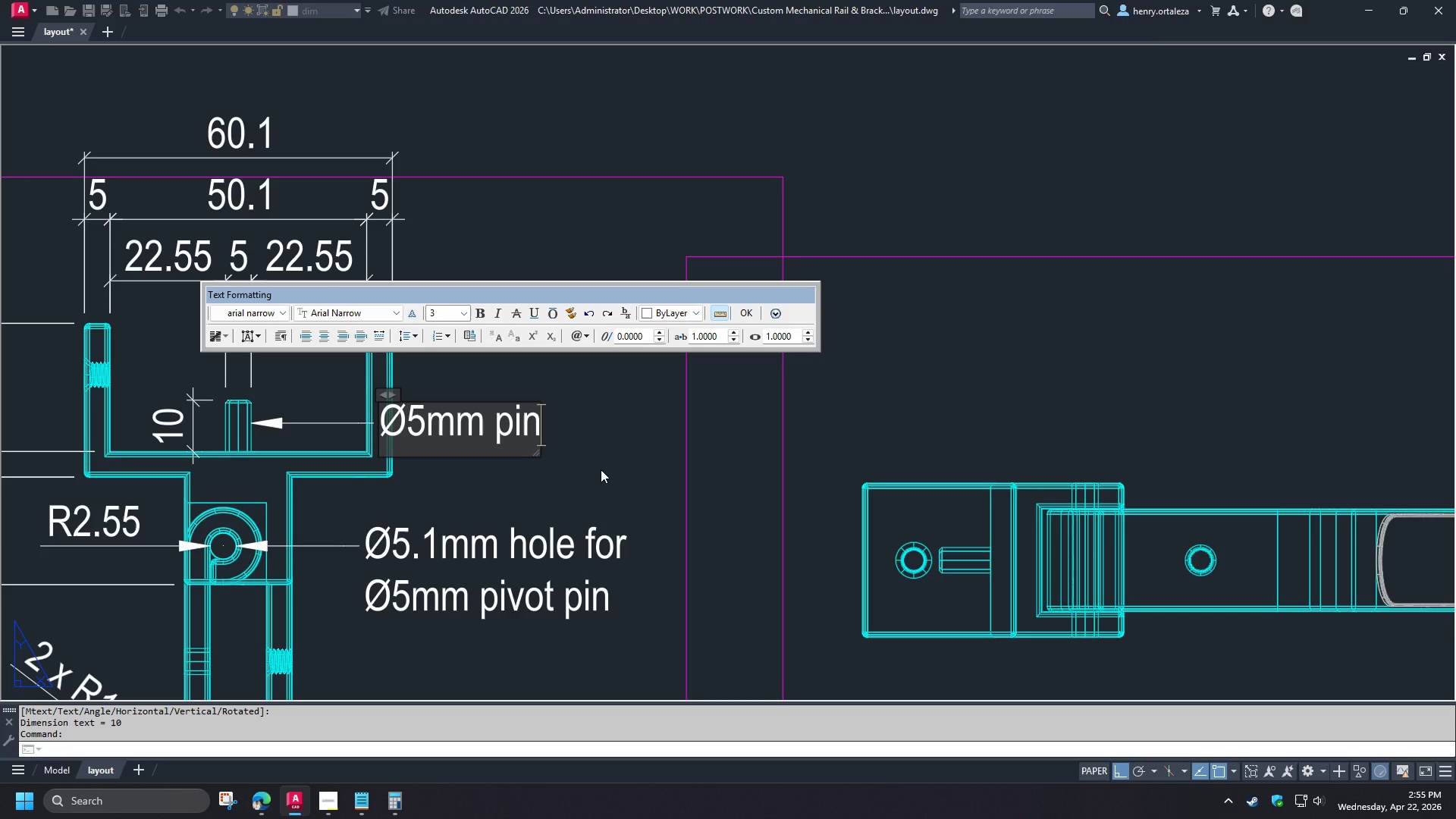 
type( to insert )
key(Backspace)
 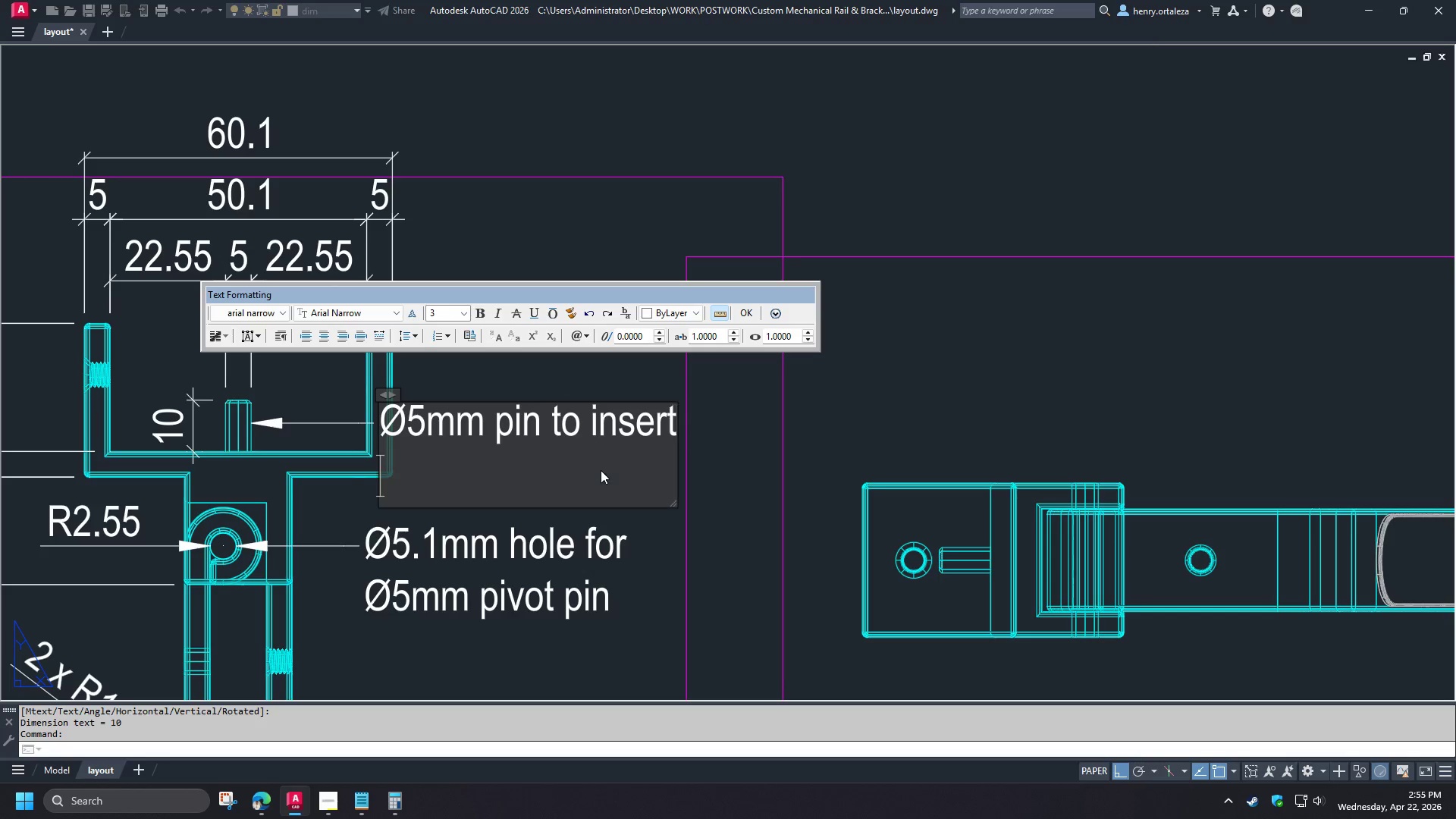 
key(Enter)
 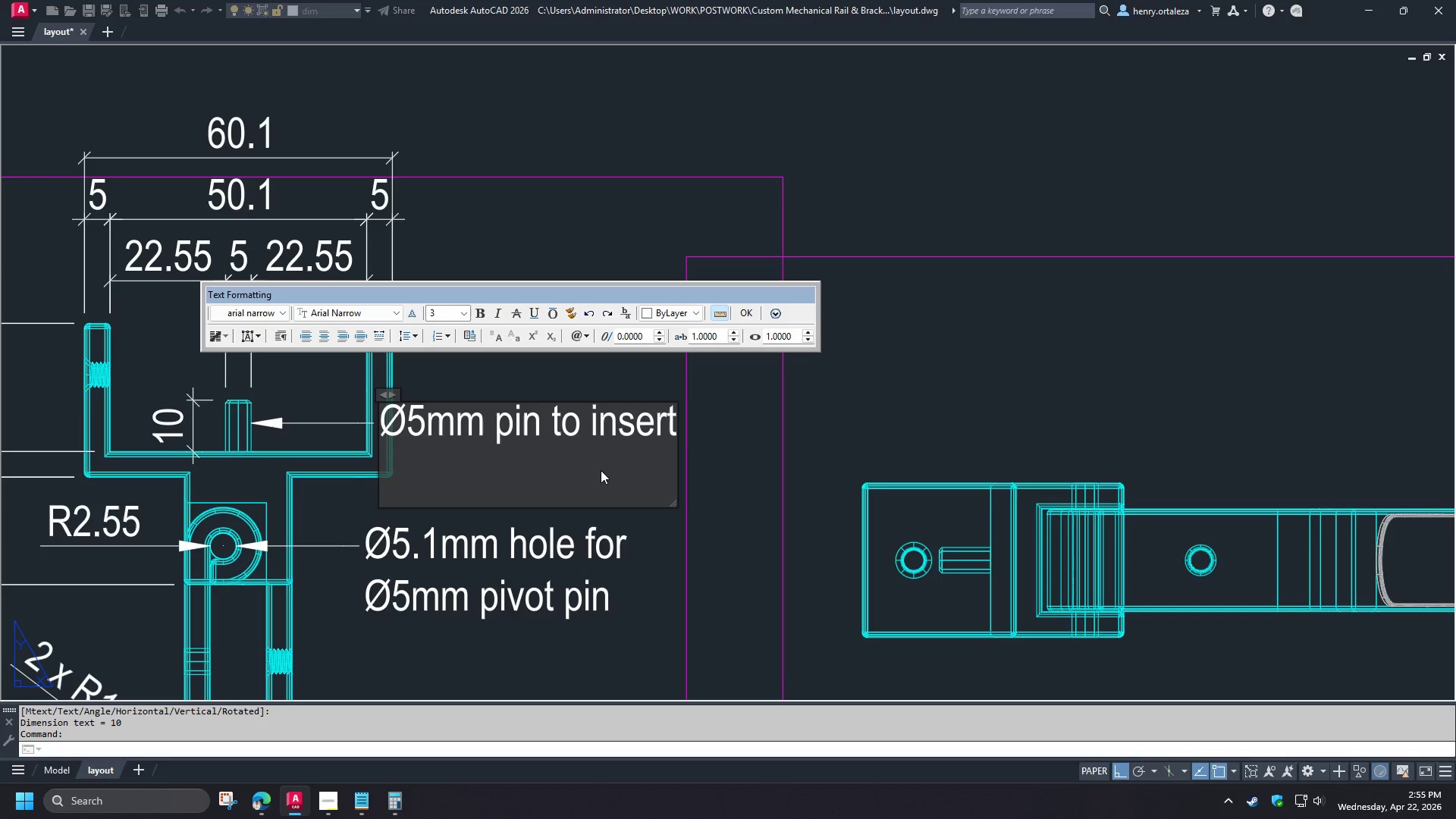 
type(on vertical supports )
 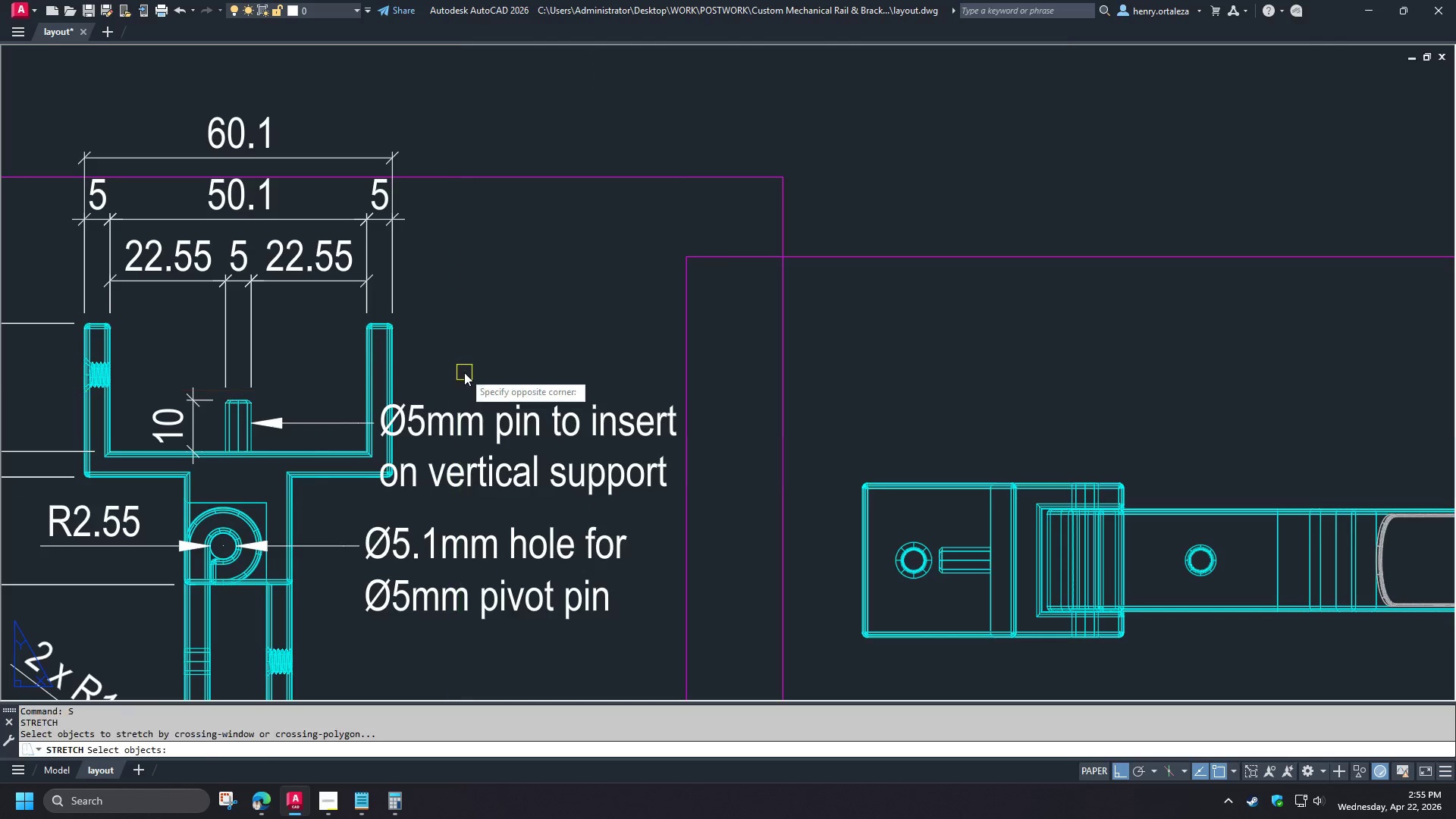 
left_click_drag(start_coordinate=[464, 372], to_coordinate=[460, 375])
 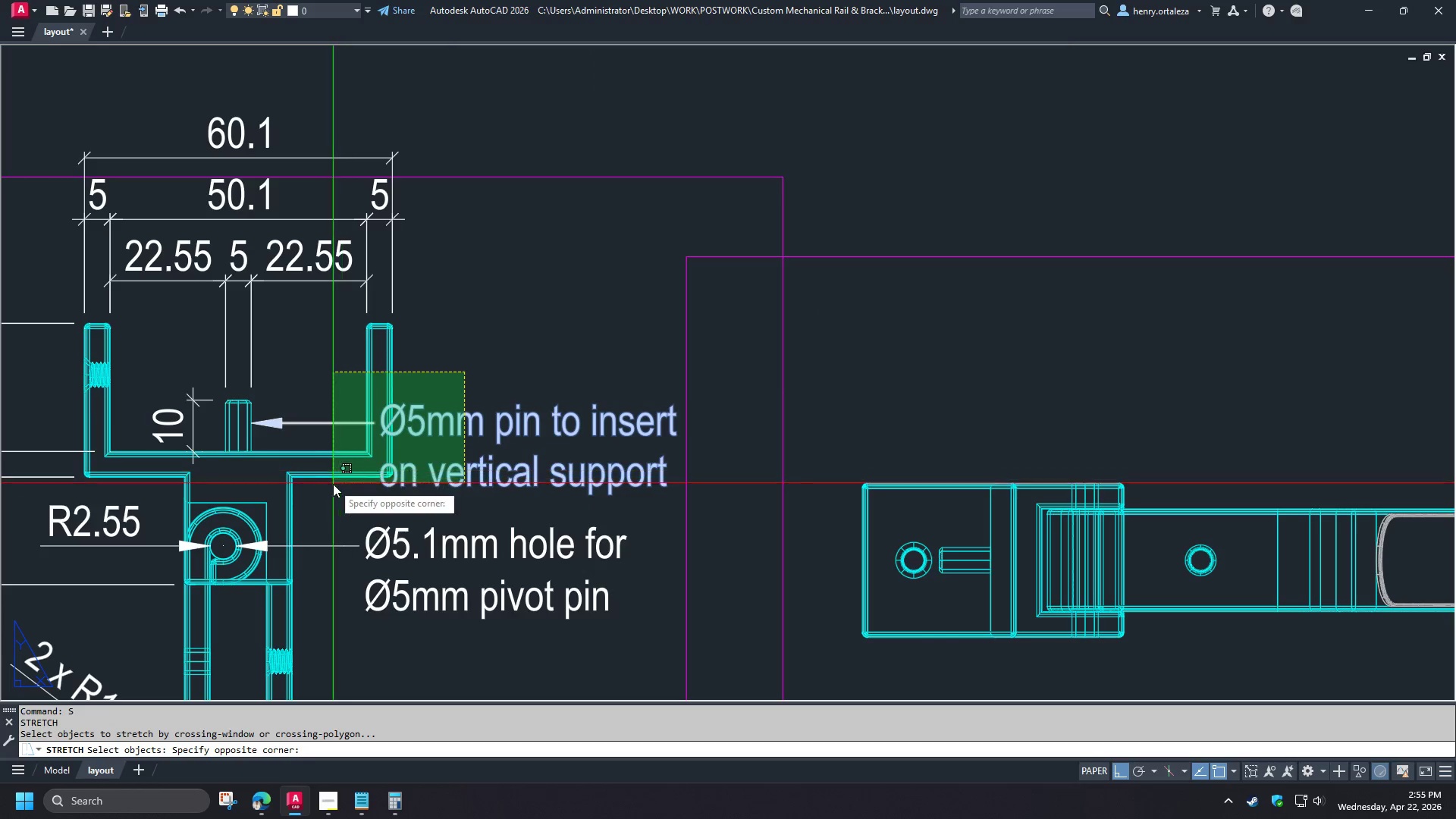 
left_click([333, 484])
 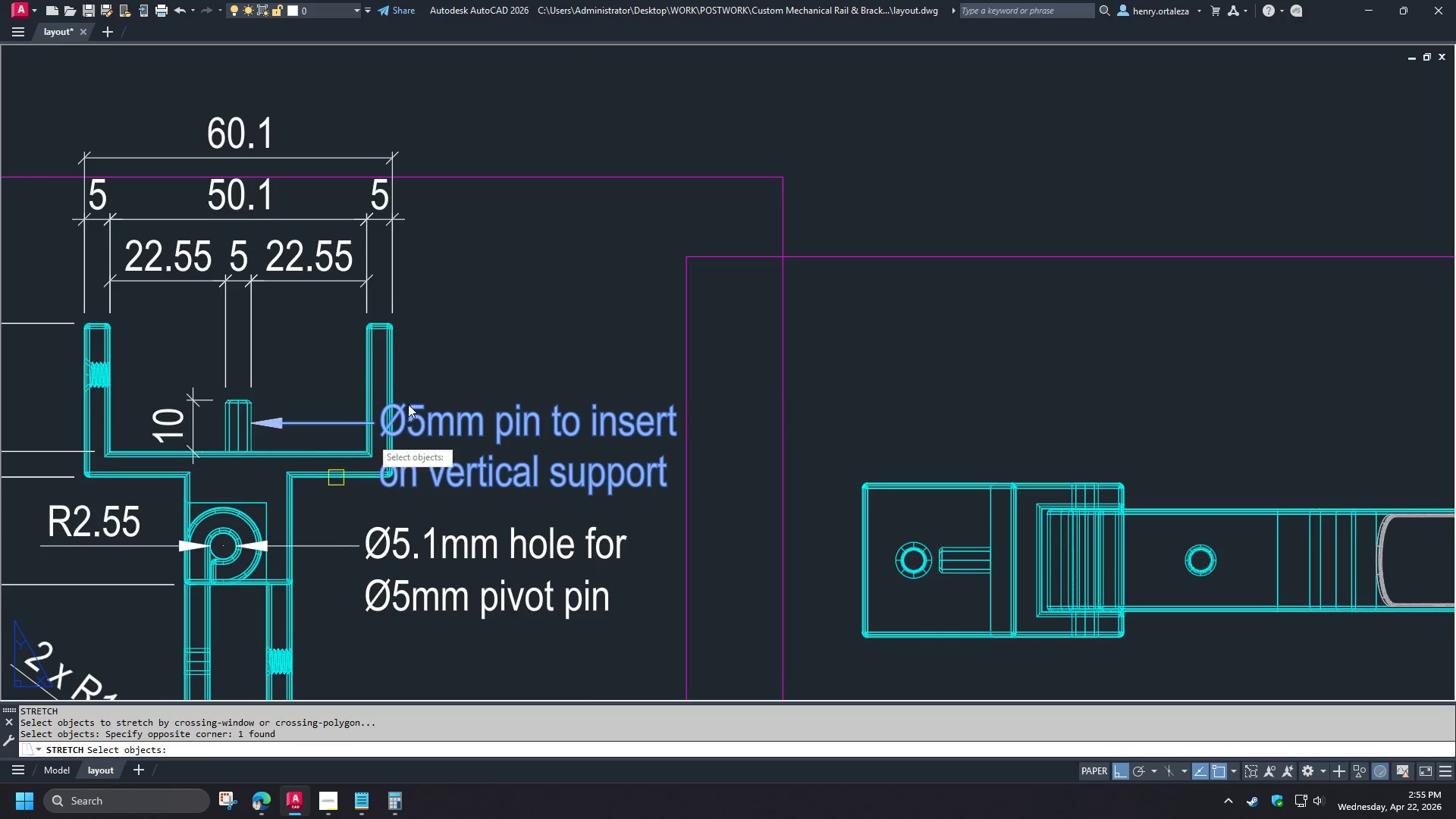 
key(Space)
 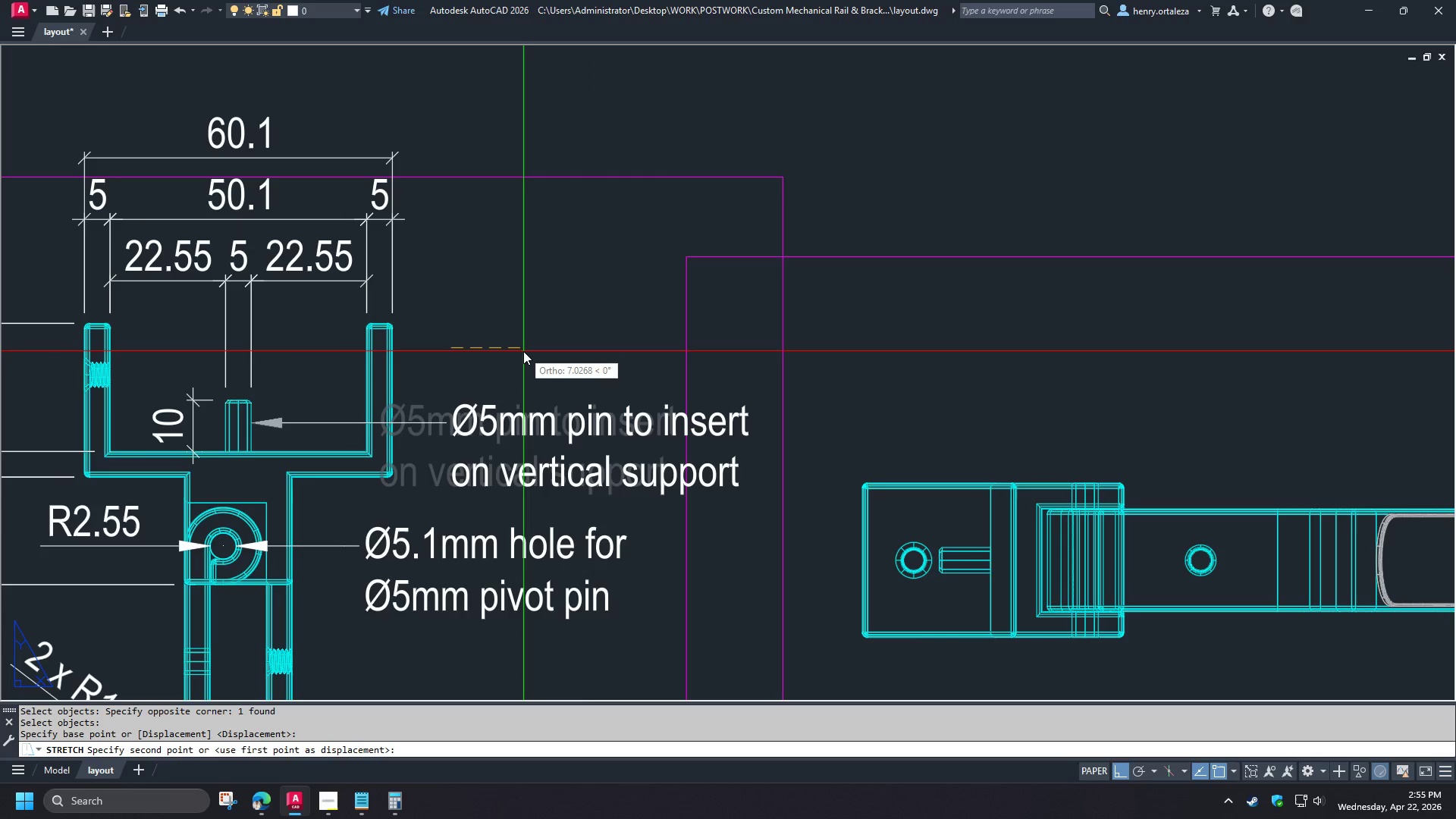 
left_click([516, 350])
 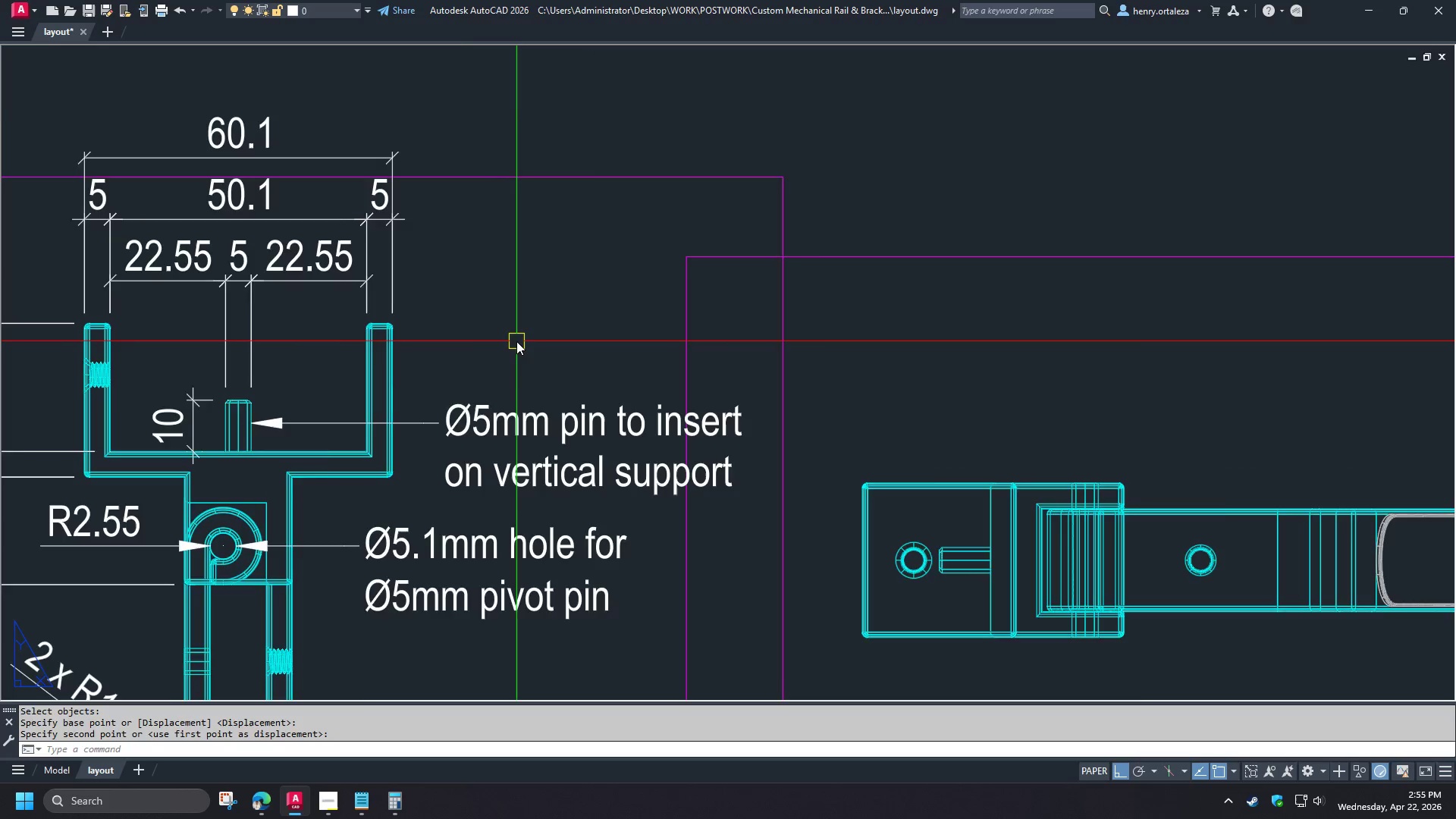 
scroll: coordinate [516, 341], scroll_direction: down, amount: 2.0
 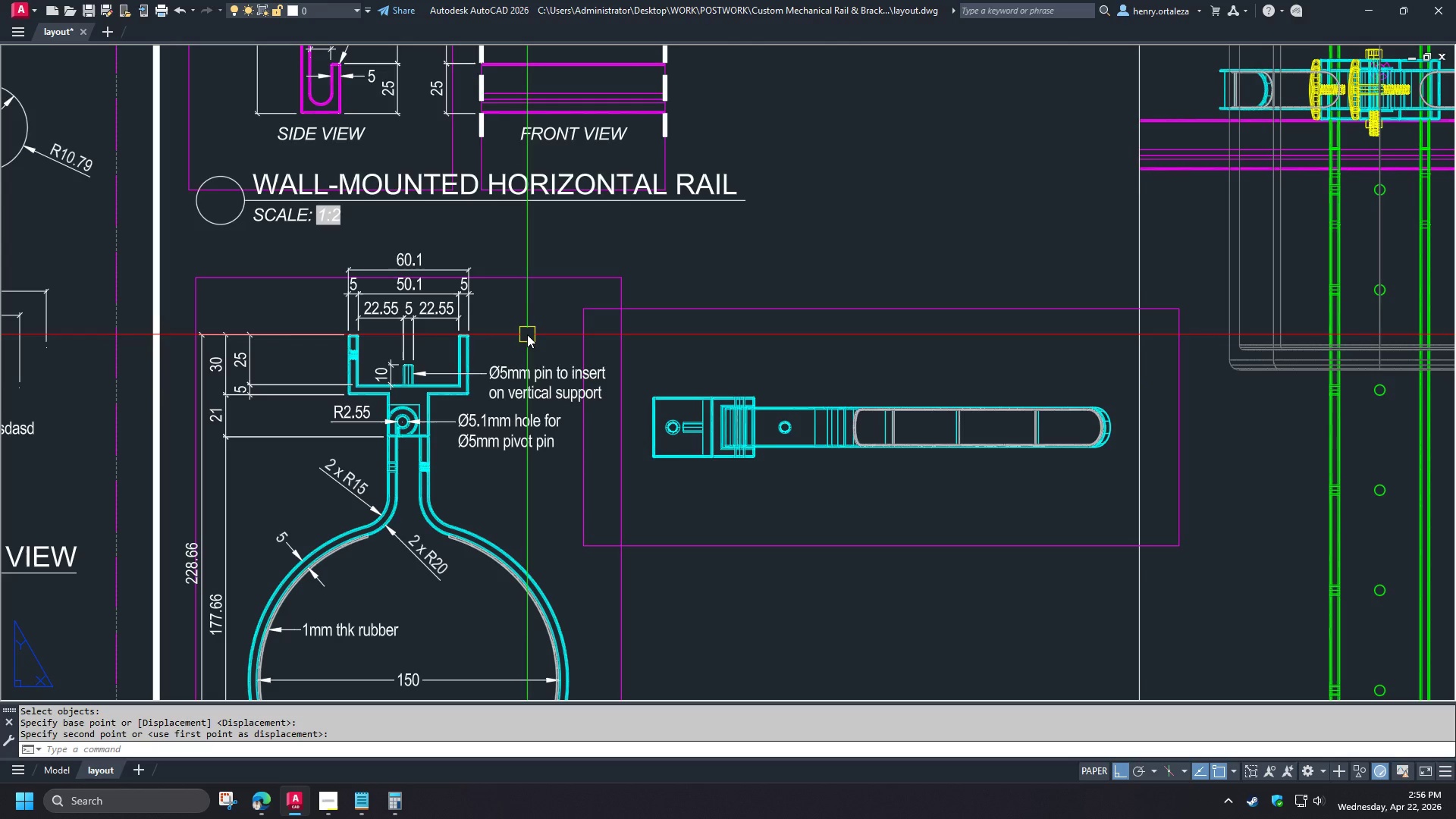 
wait(7.83)
 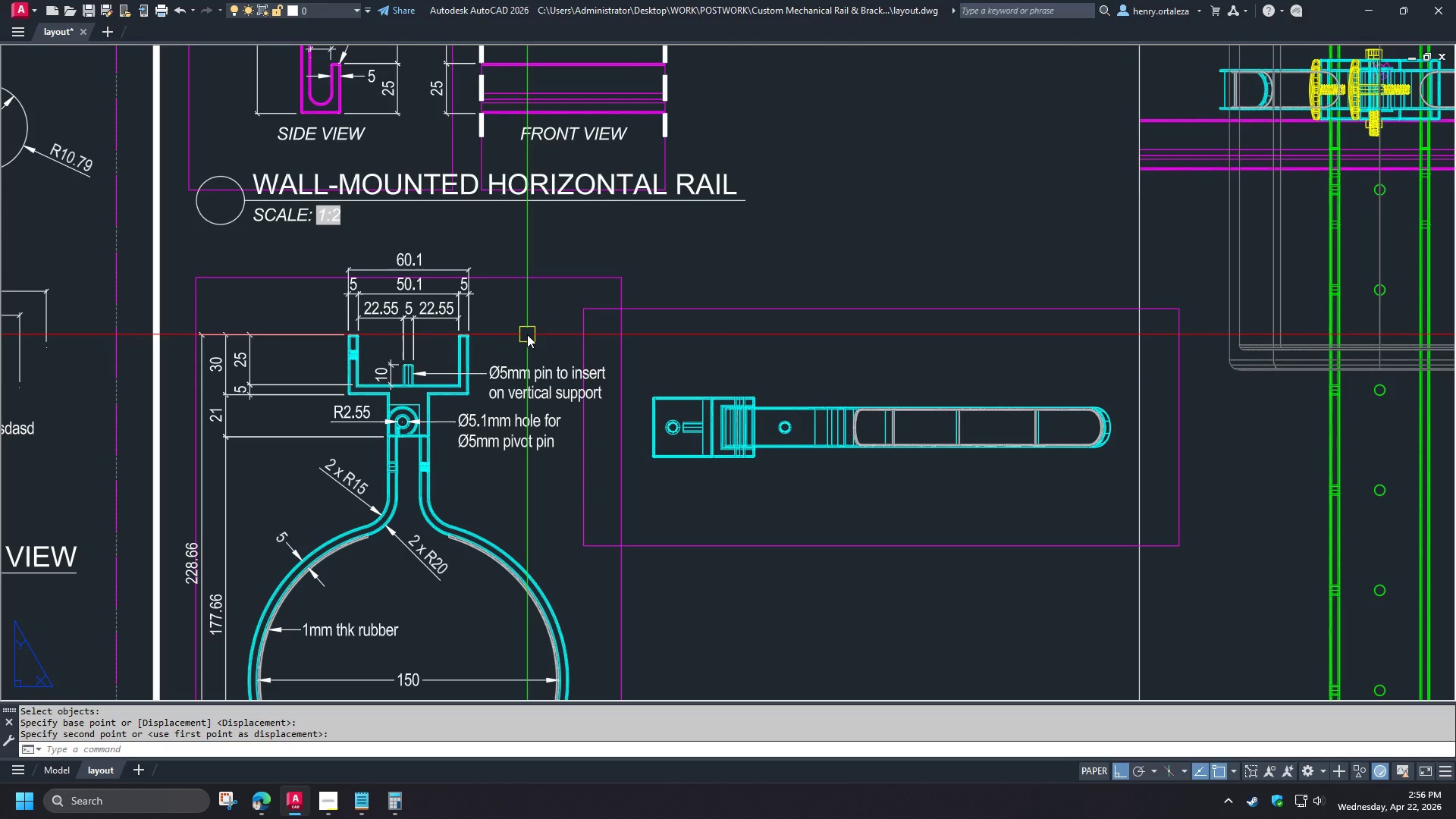 
left_click([268, 807])
 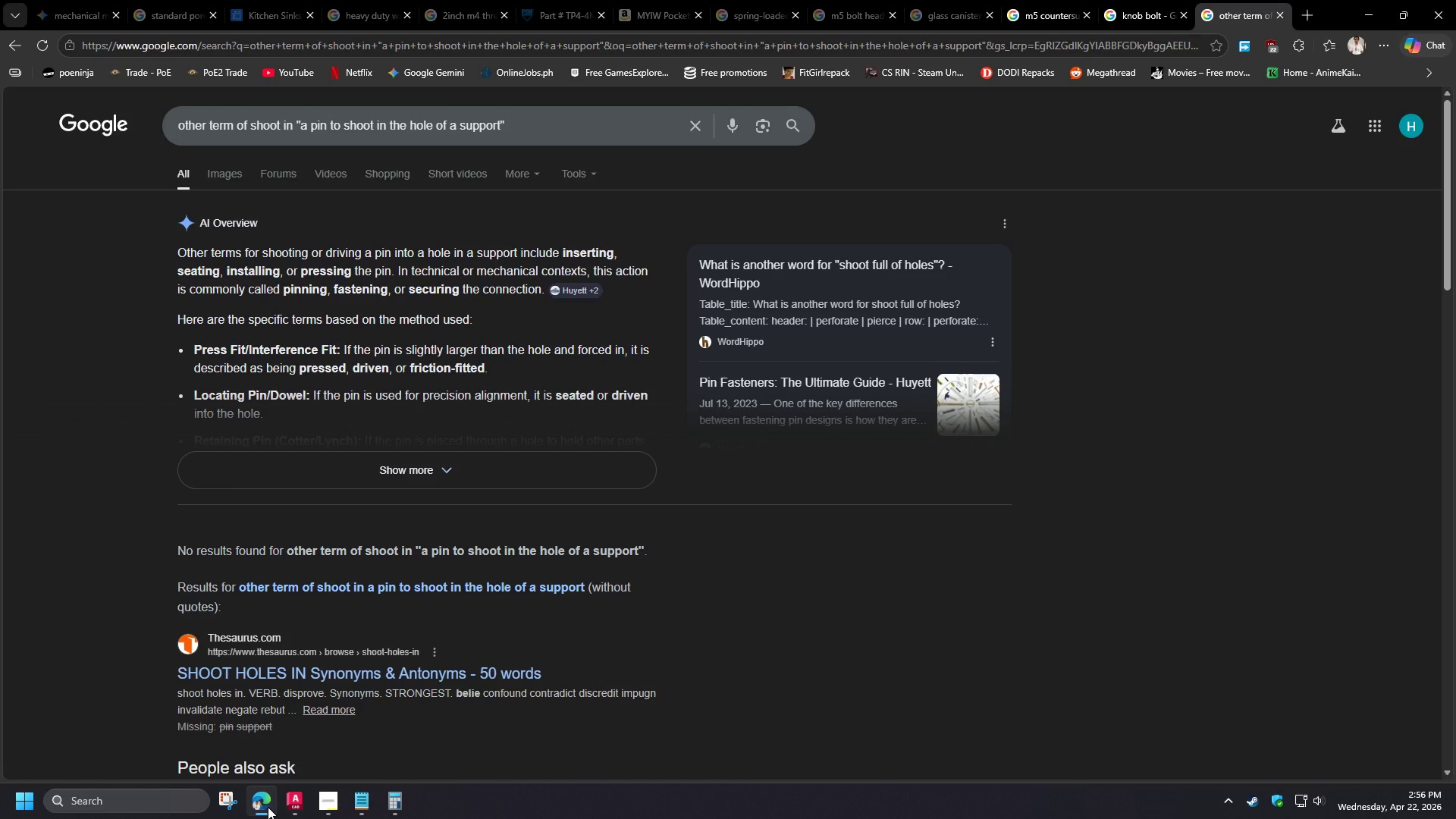 
wait(10.97)
 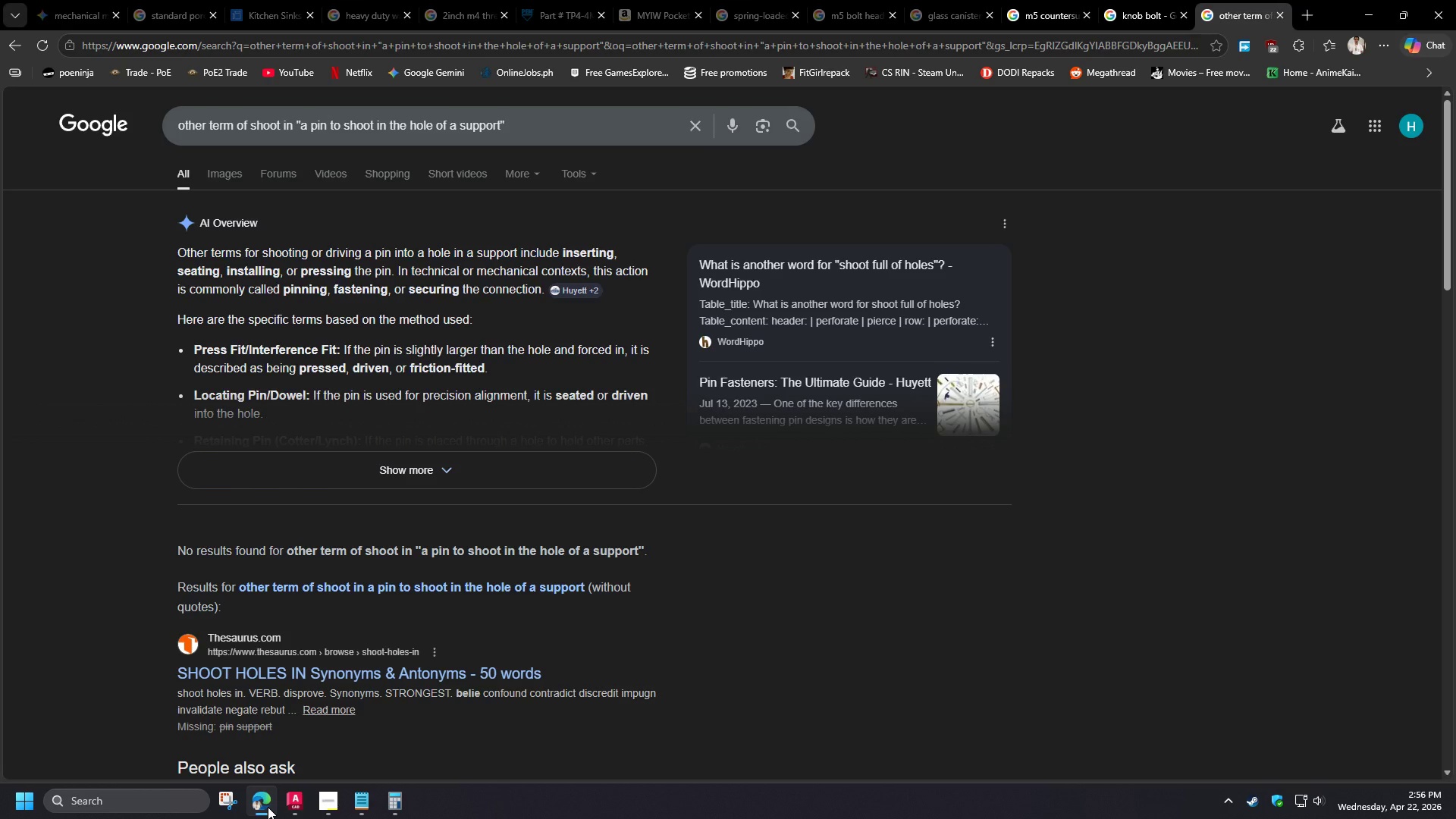 
left_click([268, 808])
 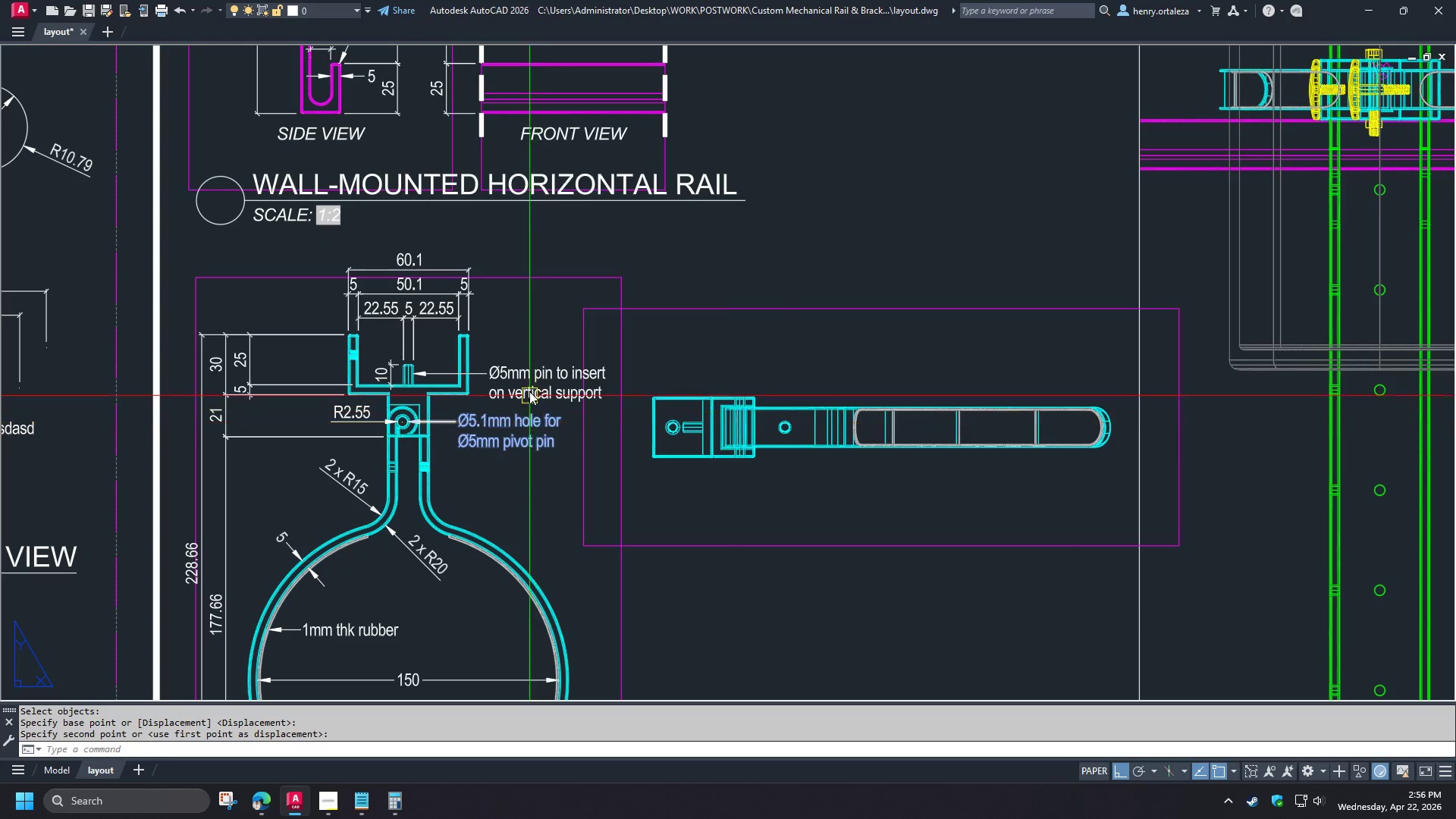 
scroll: coordinate [539, 358], scroll_direction: up, amount: 2.0
 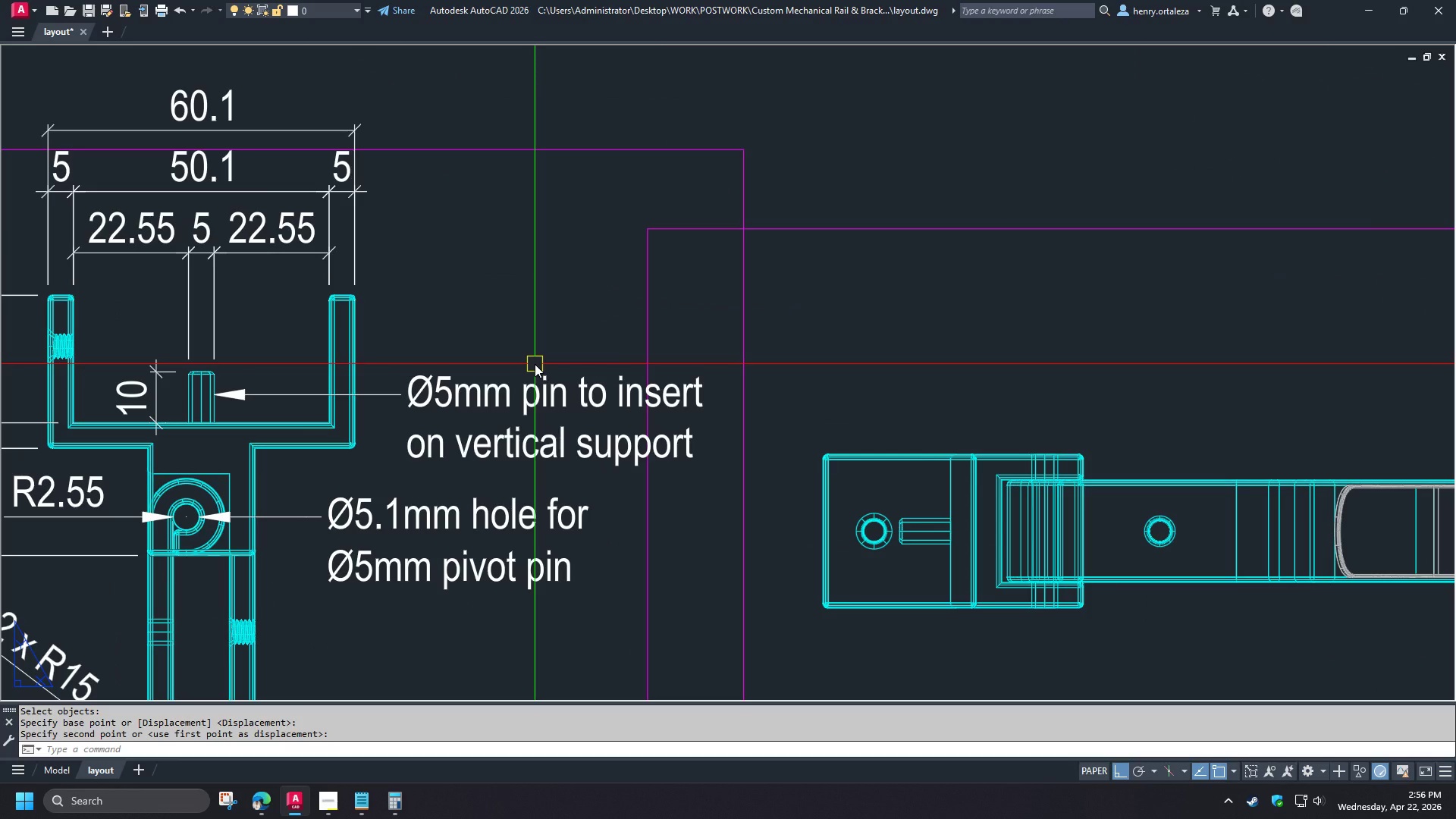 
scroll: coordinate [535, 364], scroll_direction: down, amount: 1.0
 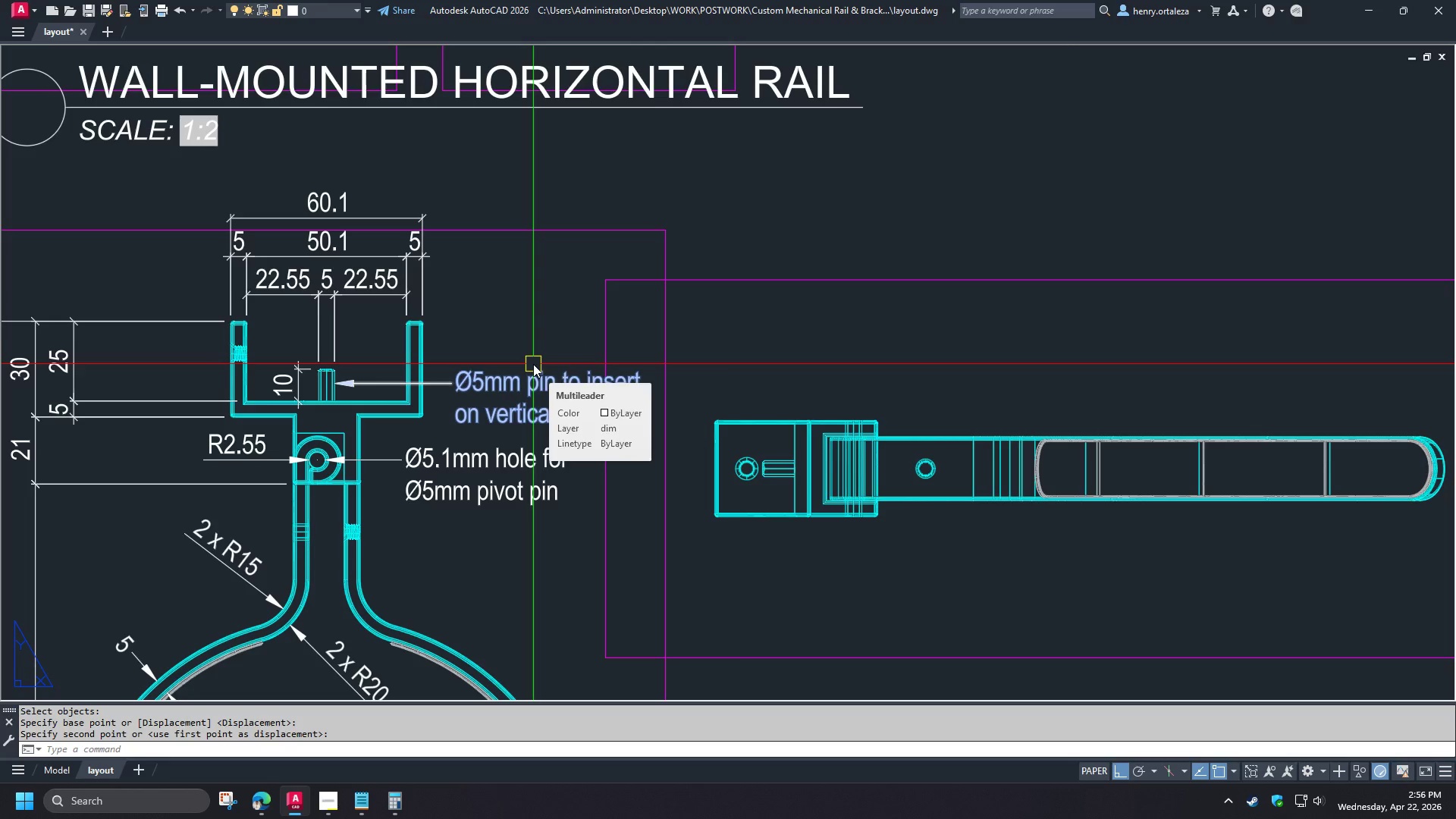 
wait(9.04)
 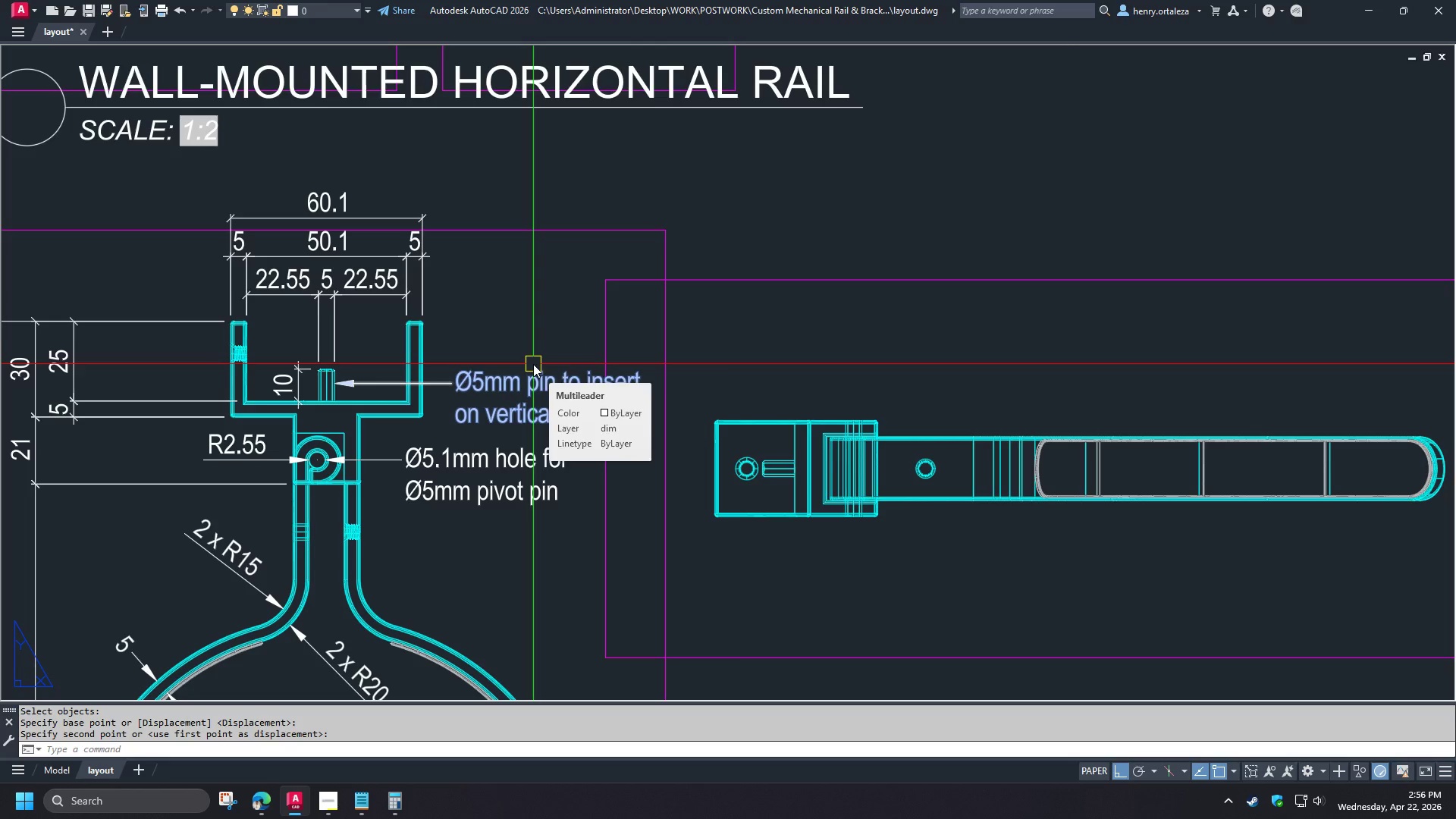 
mouse_move([522, 340])
 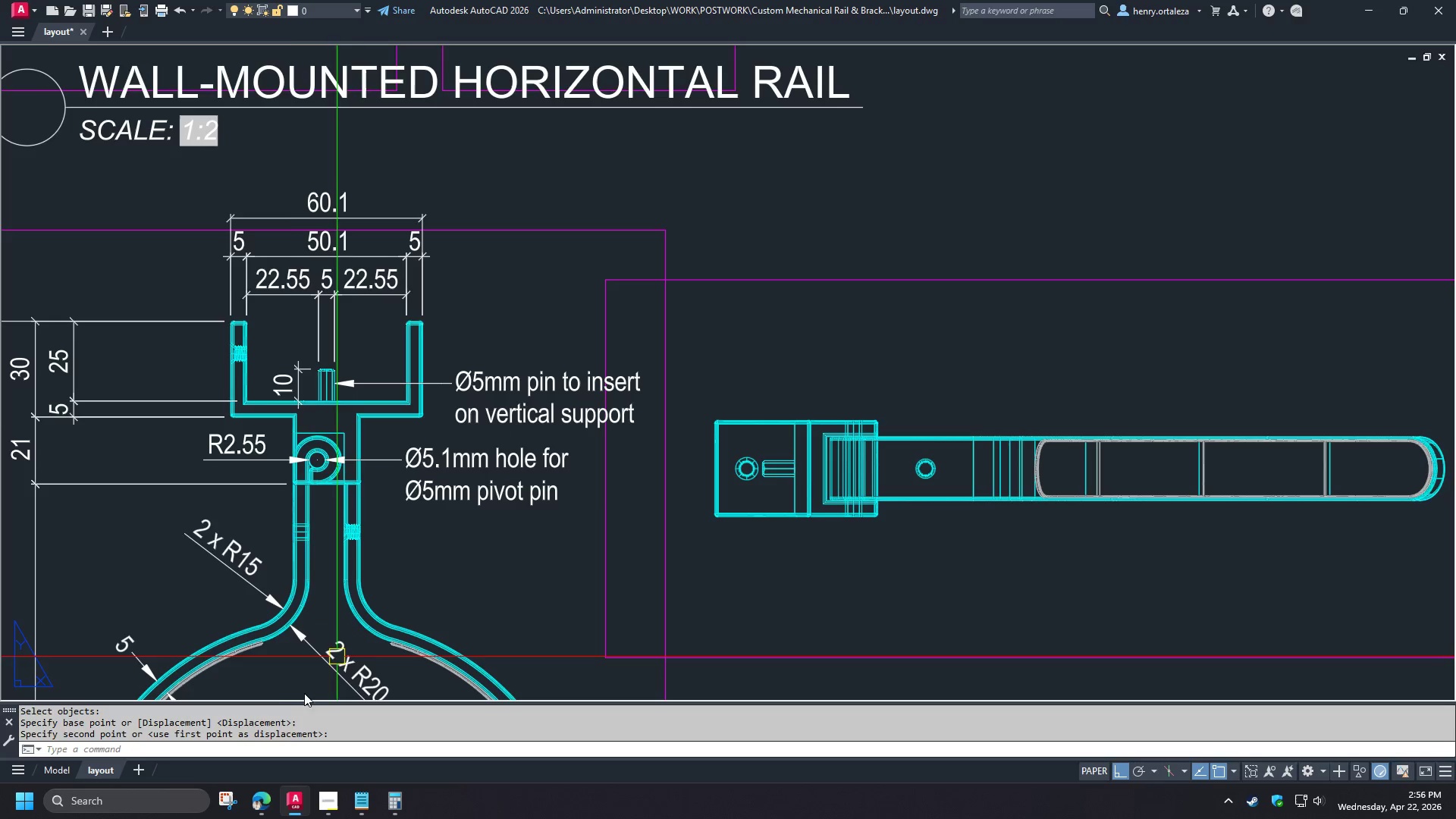 
left_click([257, 802])
 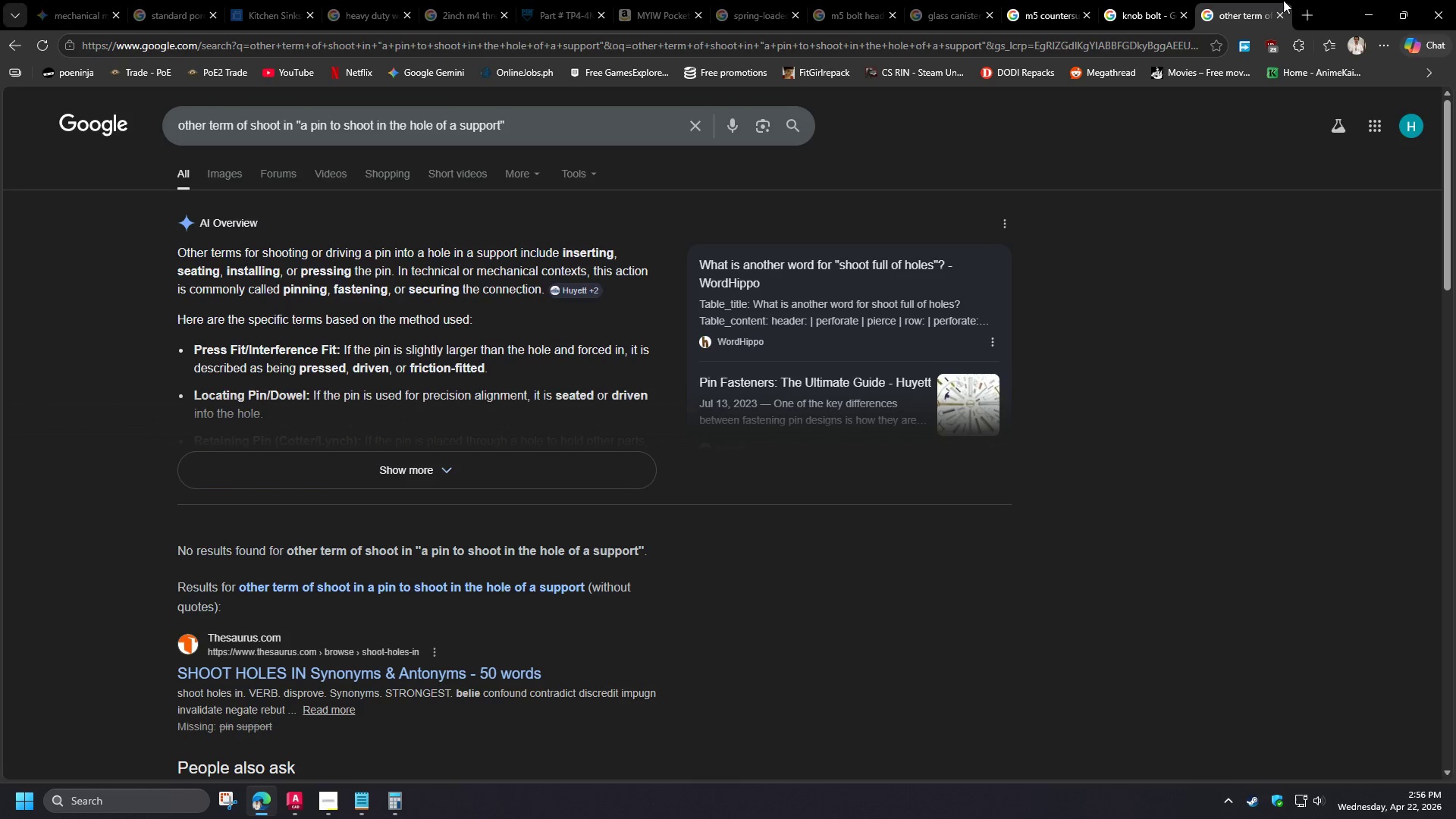 
left_click([1304, 10])
 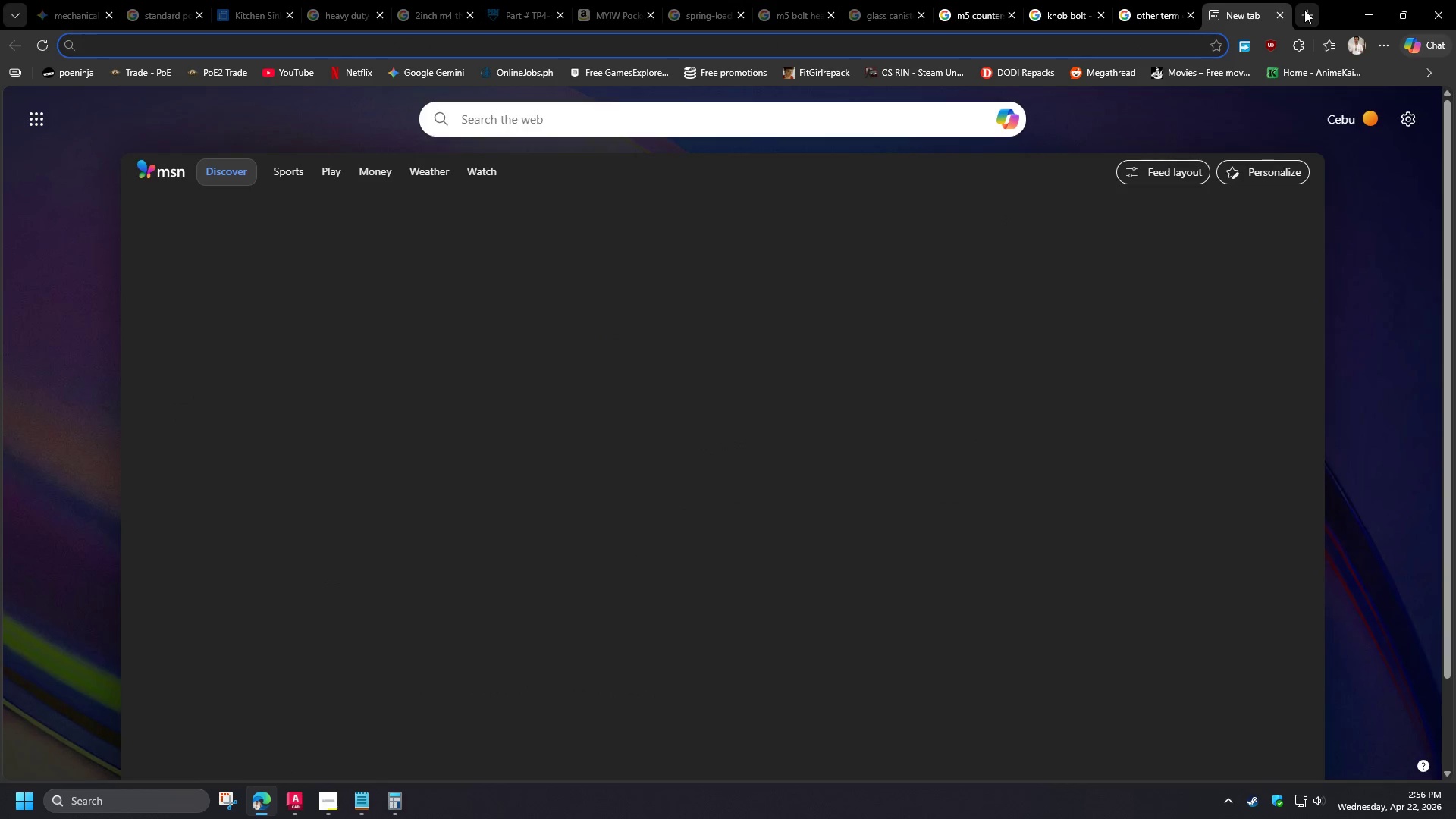 
type(pitch hole)
 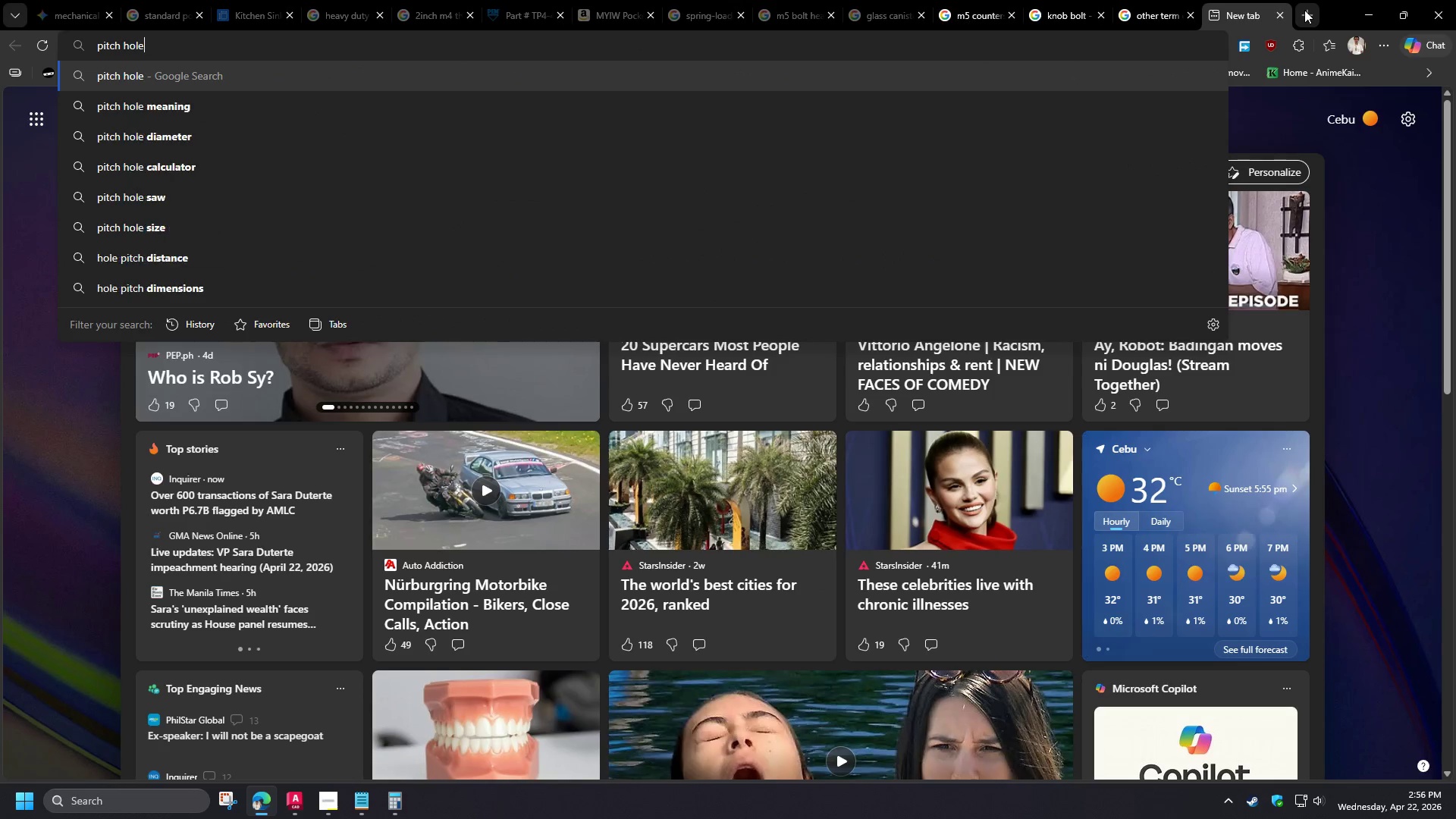 
key(Enter)
 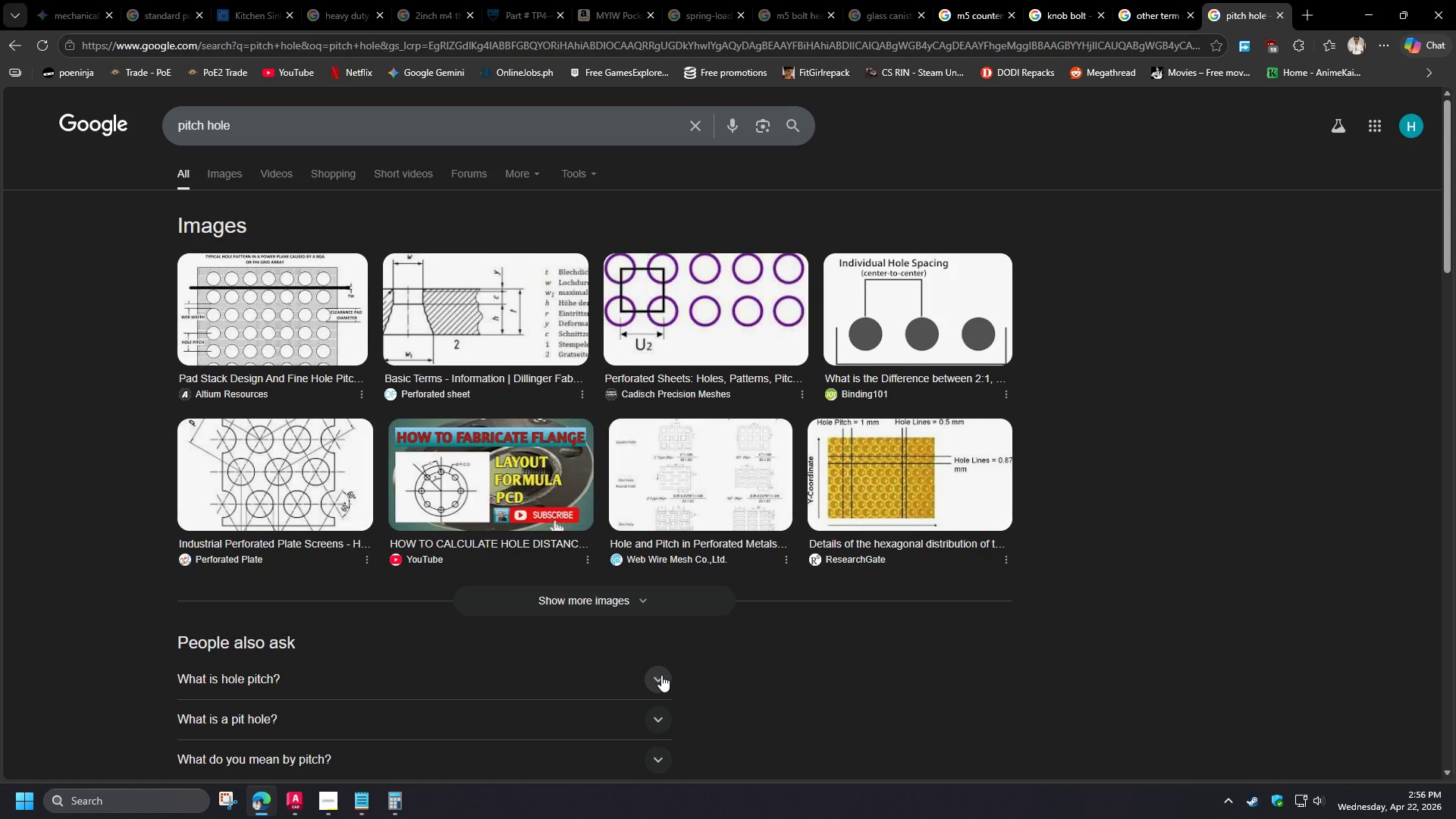 
wait(5.11)
 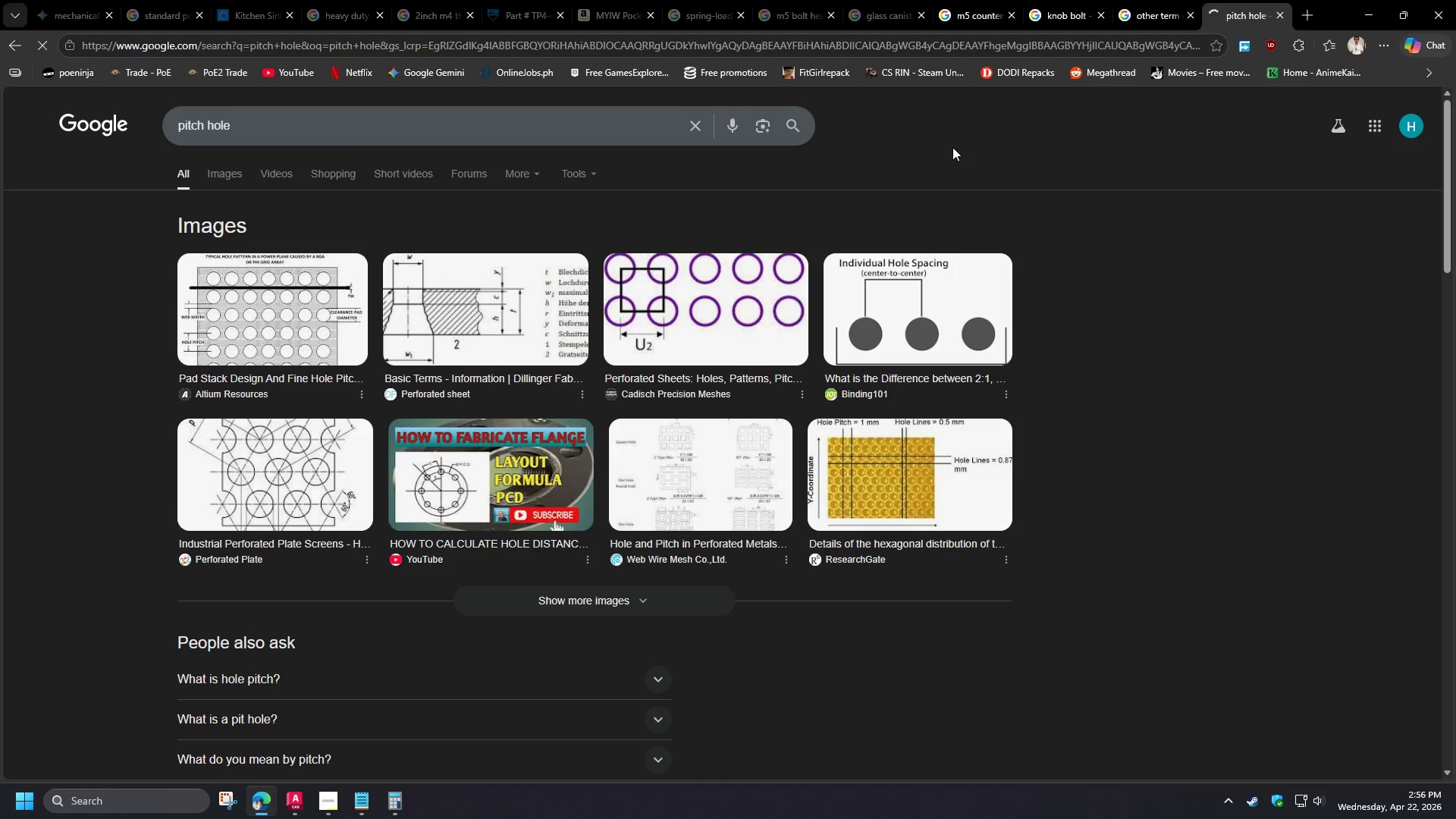 
left_click([663, 675])
 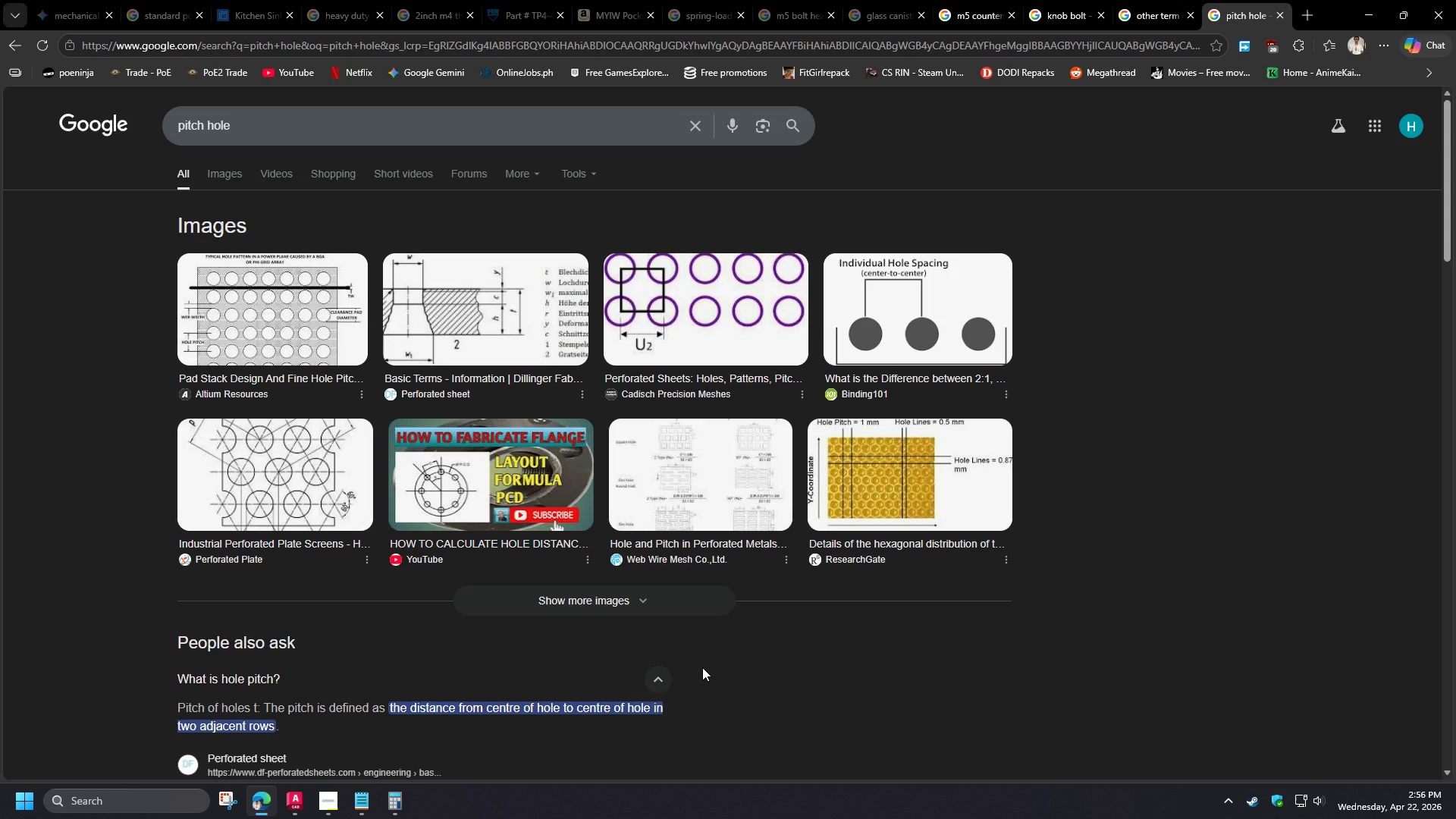 
wait(7.75)
 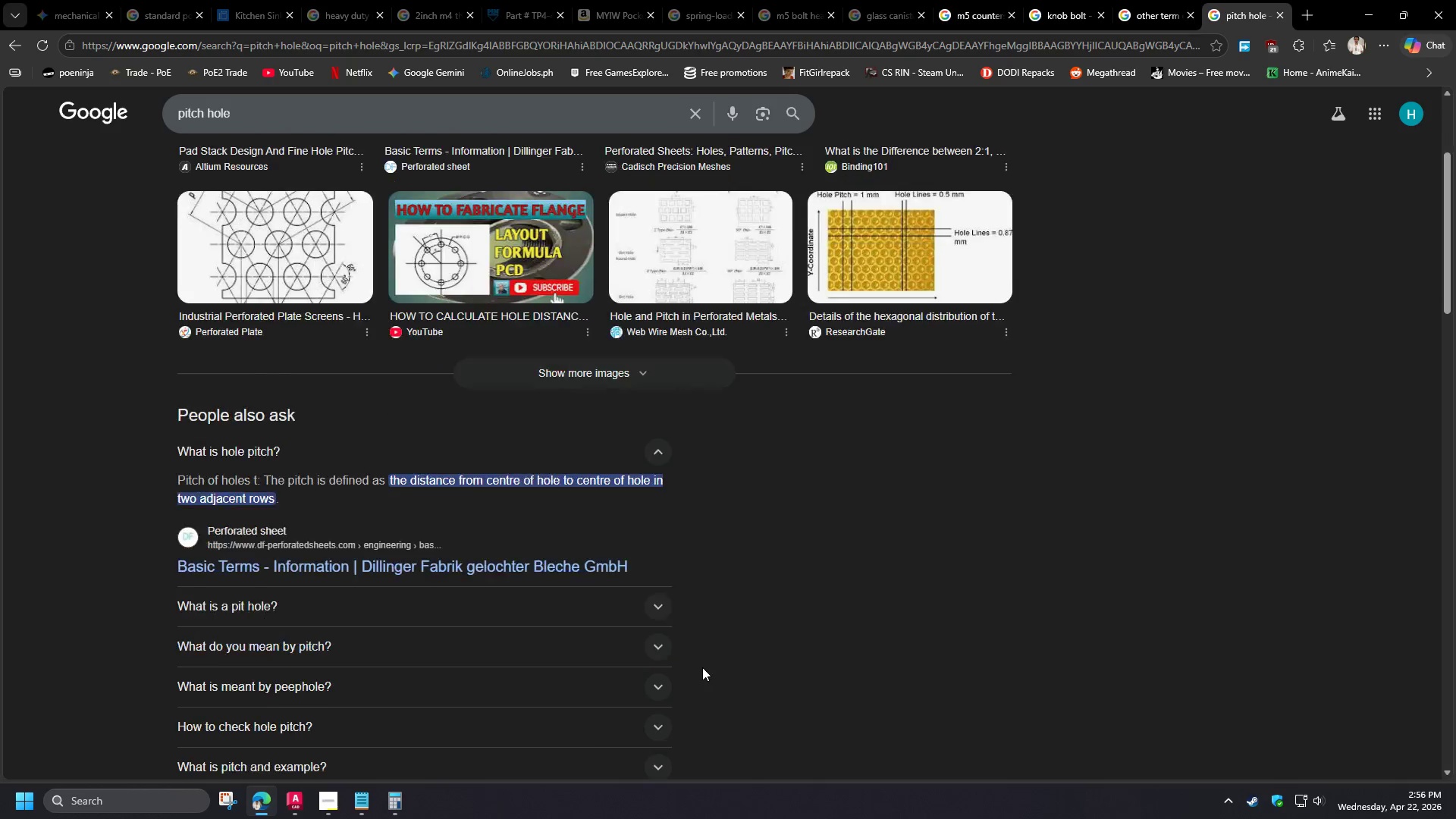 
left_click([661, 500])
 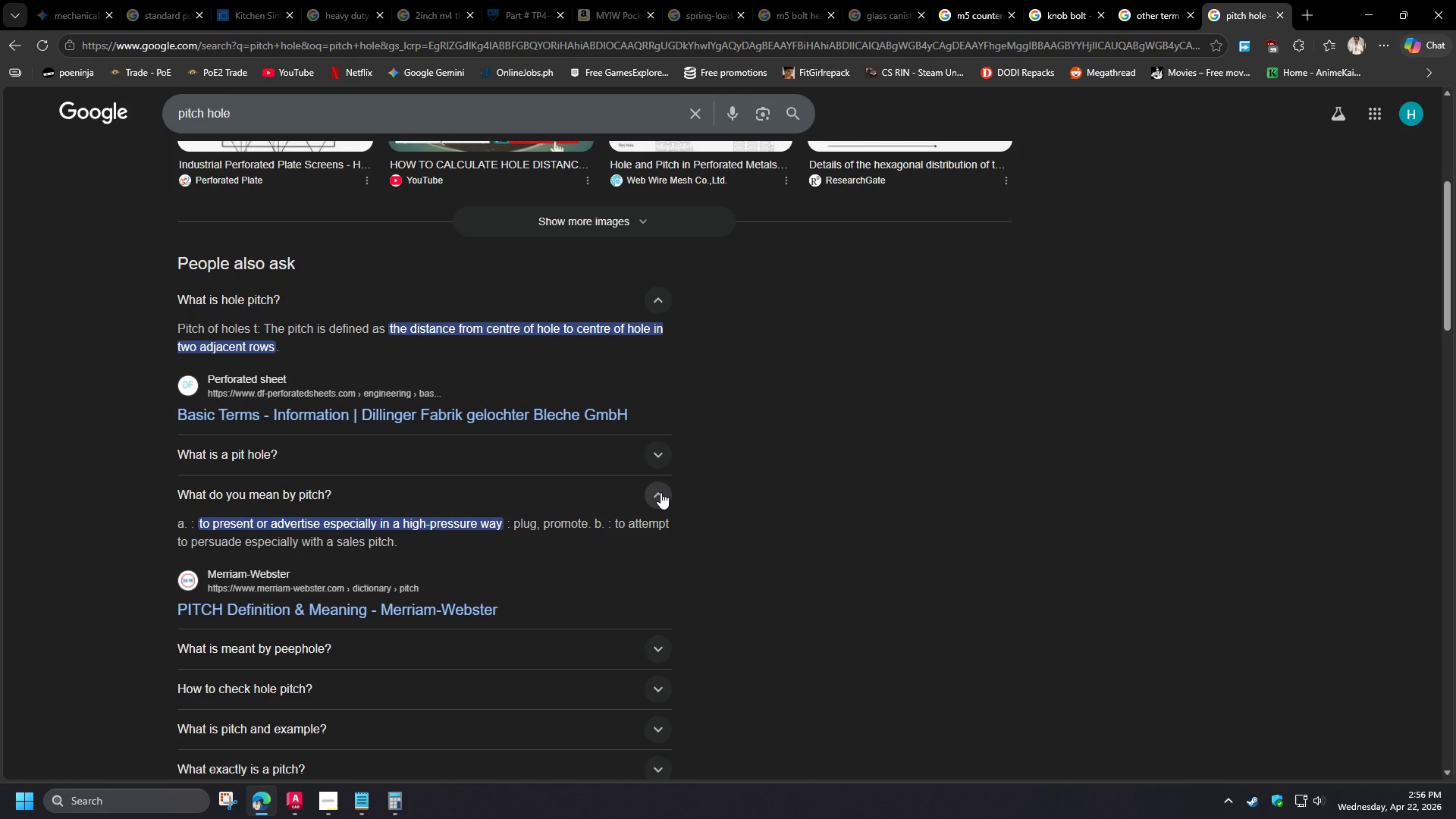 
scroll: coordinate [702, 667], scroll_direction: down, amount: 1.0
 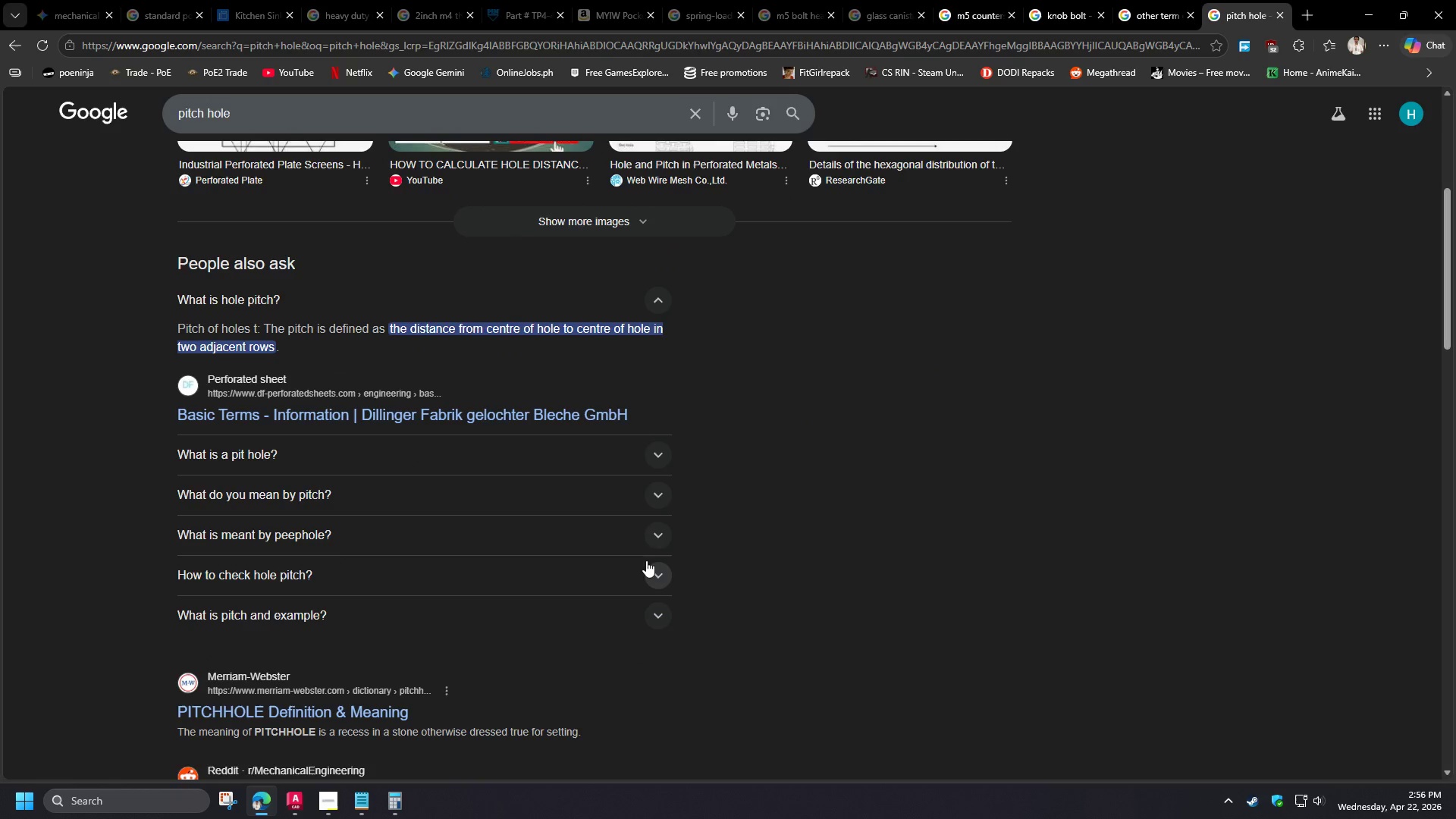 
wait(5.42)
 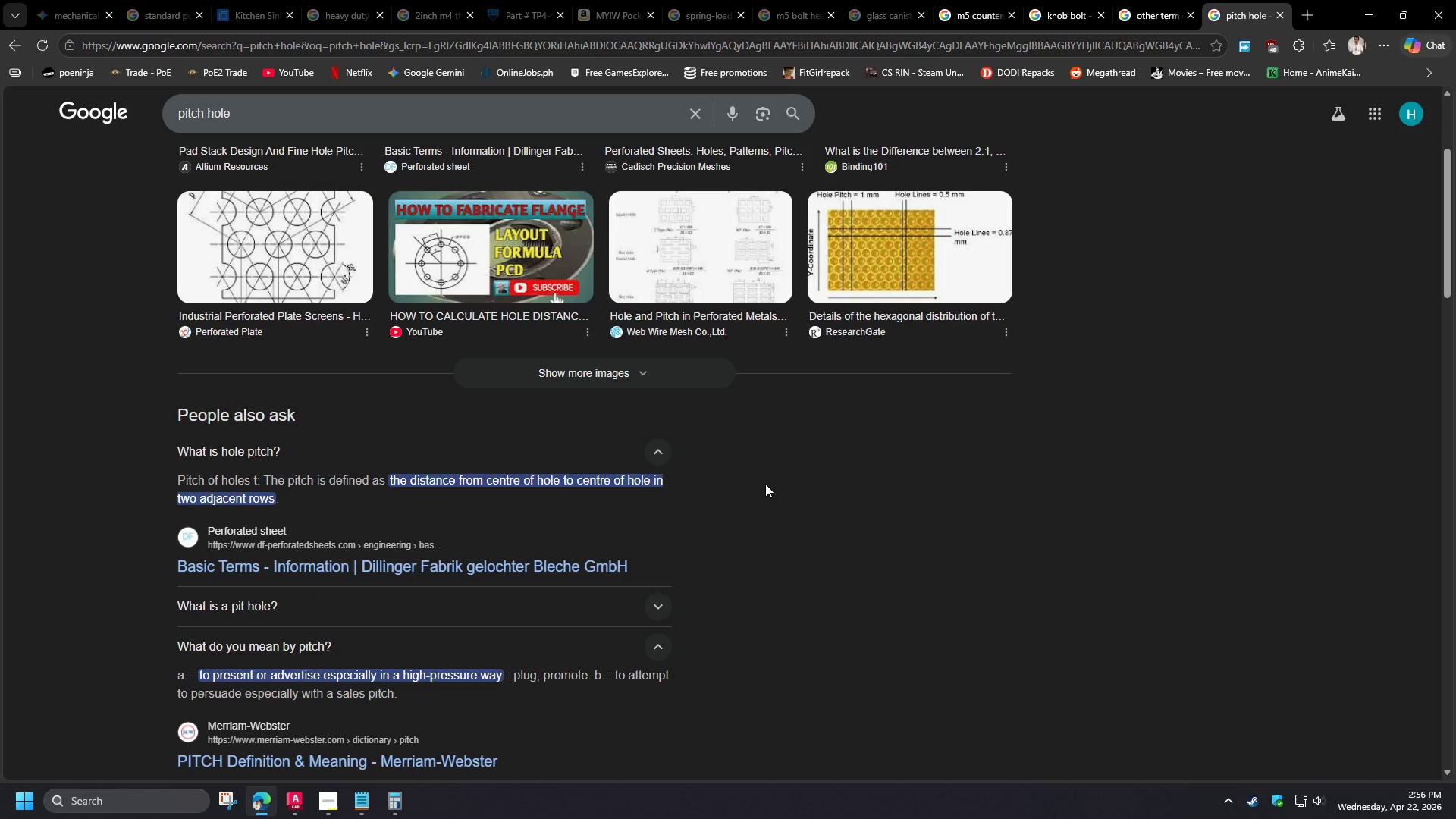 
left_click([73, 1])
 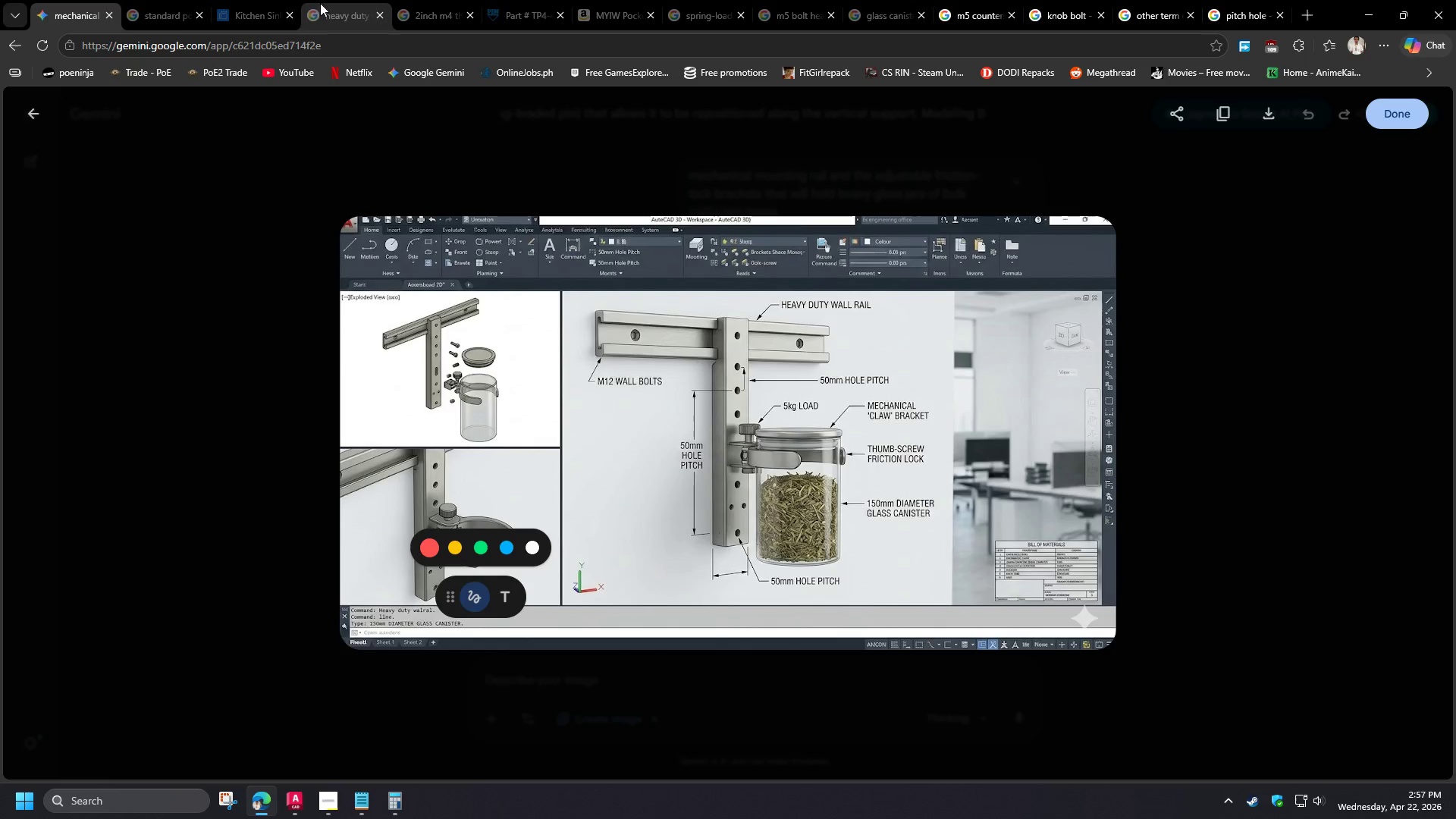 
scroll: coordinate [765, 486], scroll_direction: up, amount: 2.0
 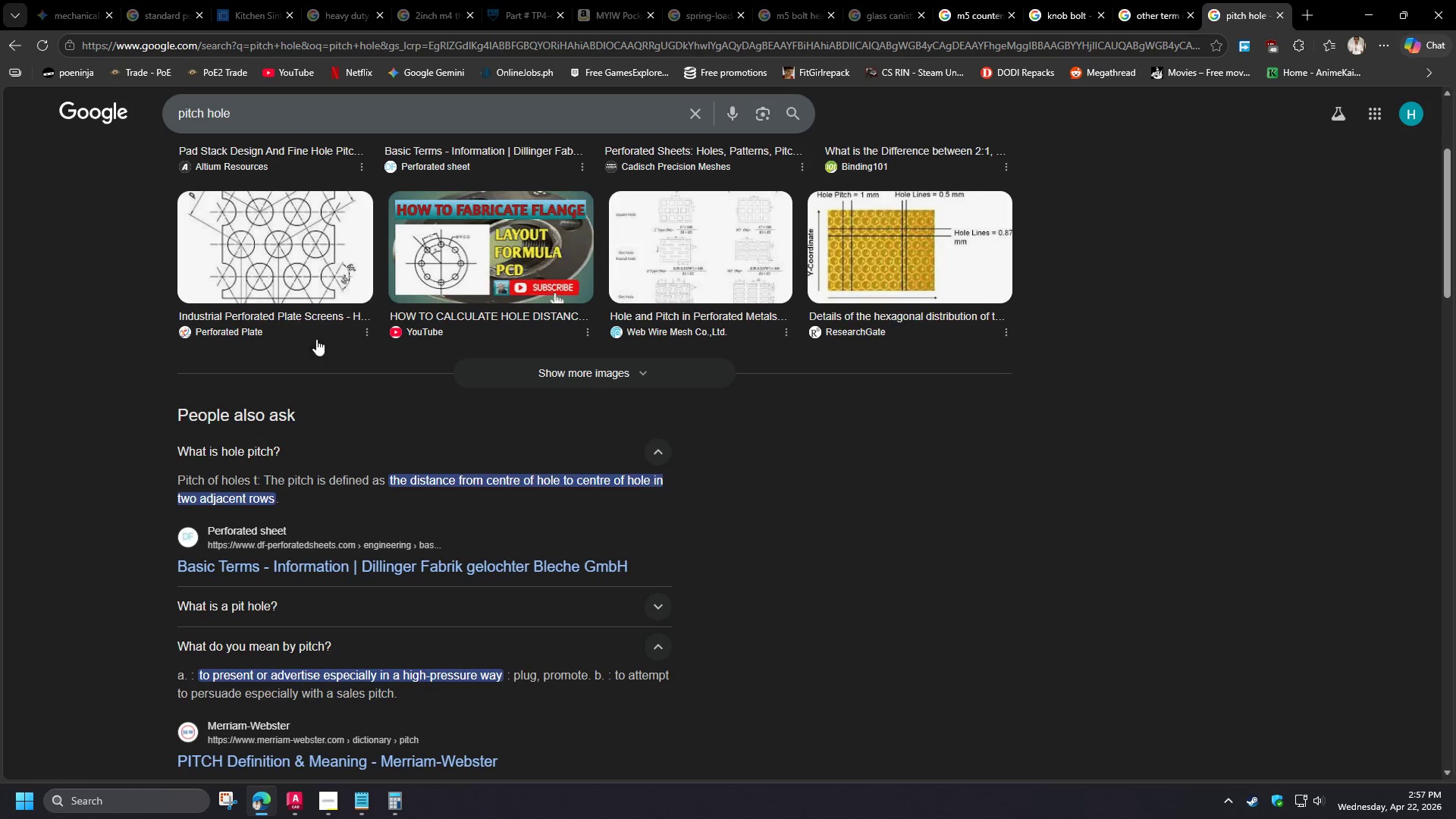 
left_click([1254, 0])
 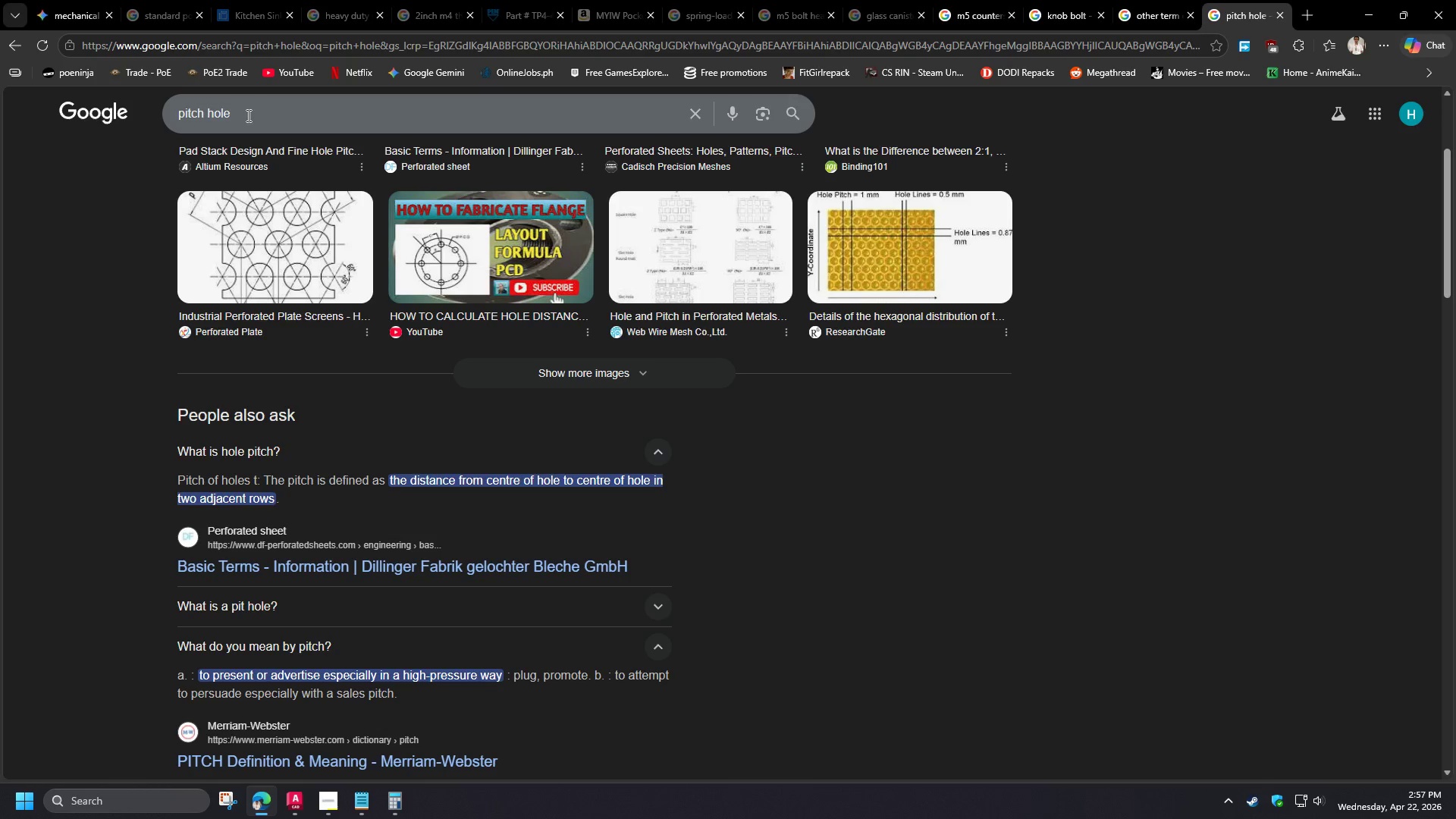 
left_click_drag(start_coordinate=[256, 111], to_coordinate=[56, 110])
 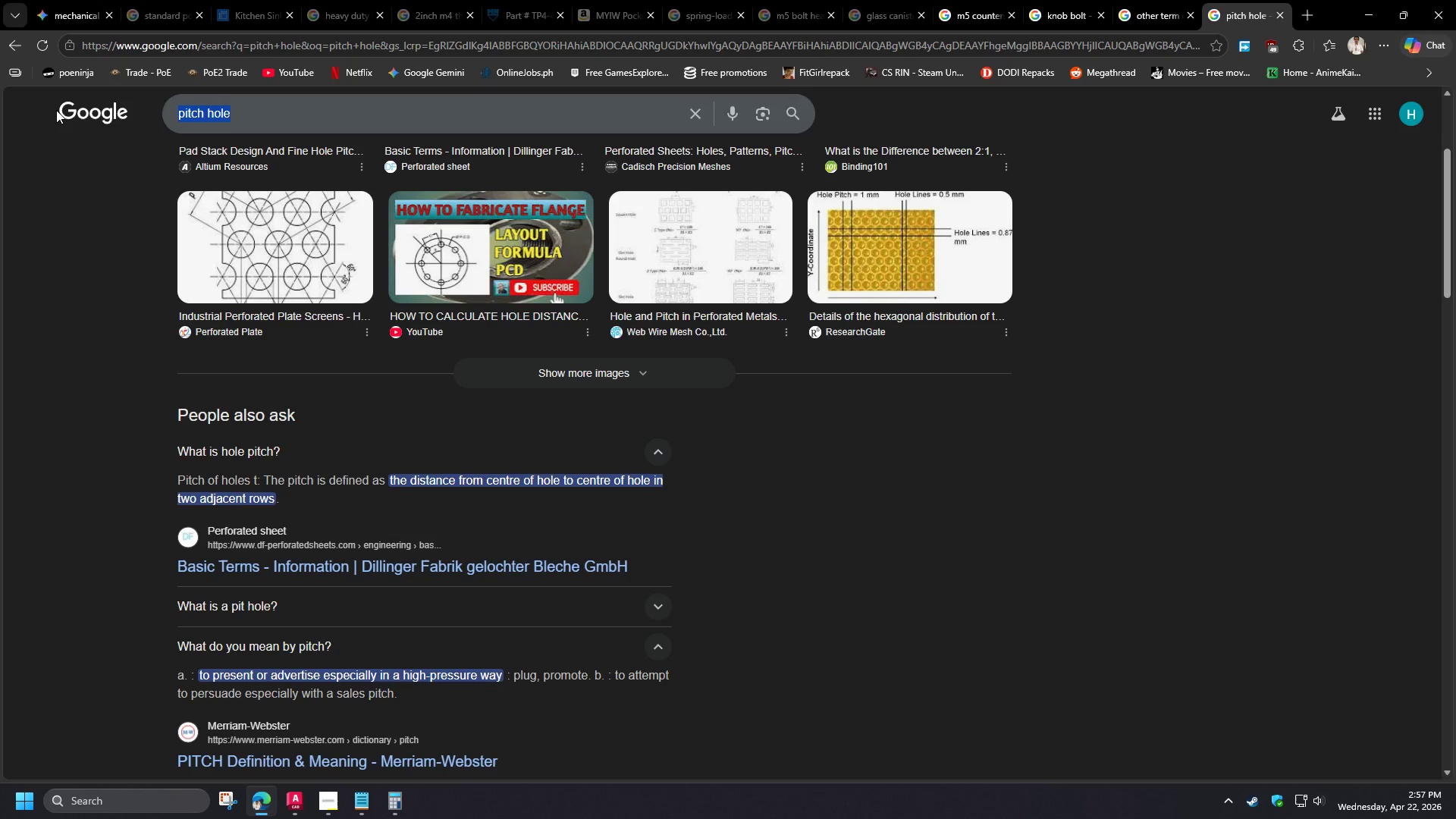 
type(hole pitc)
 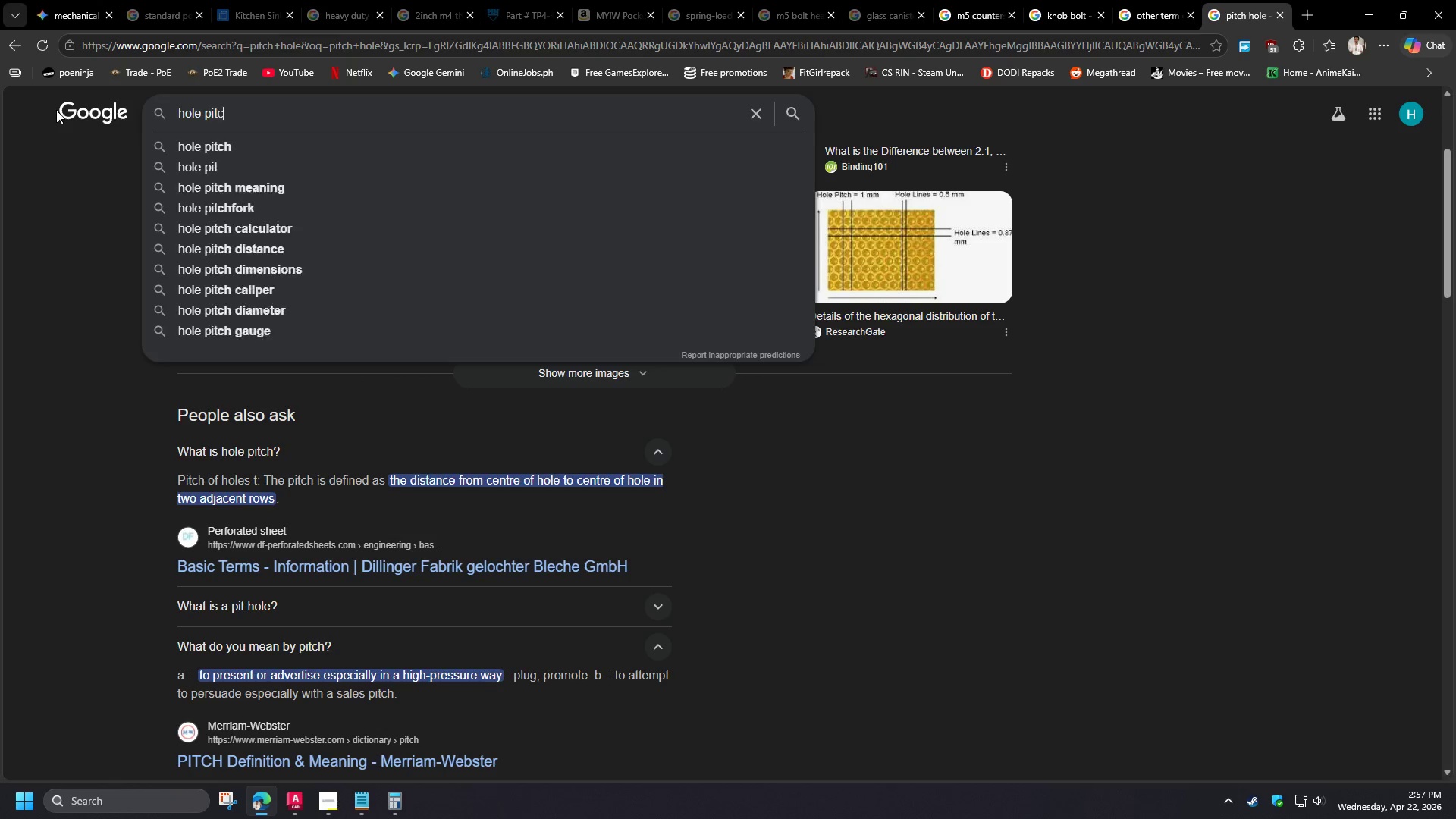 
key(H)
 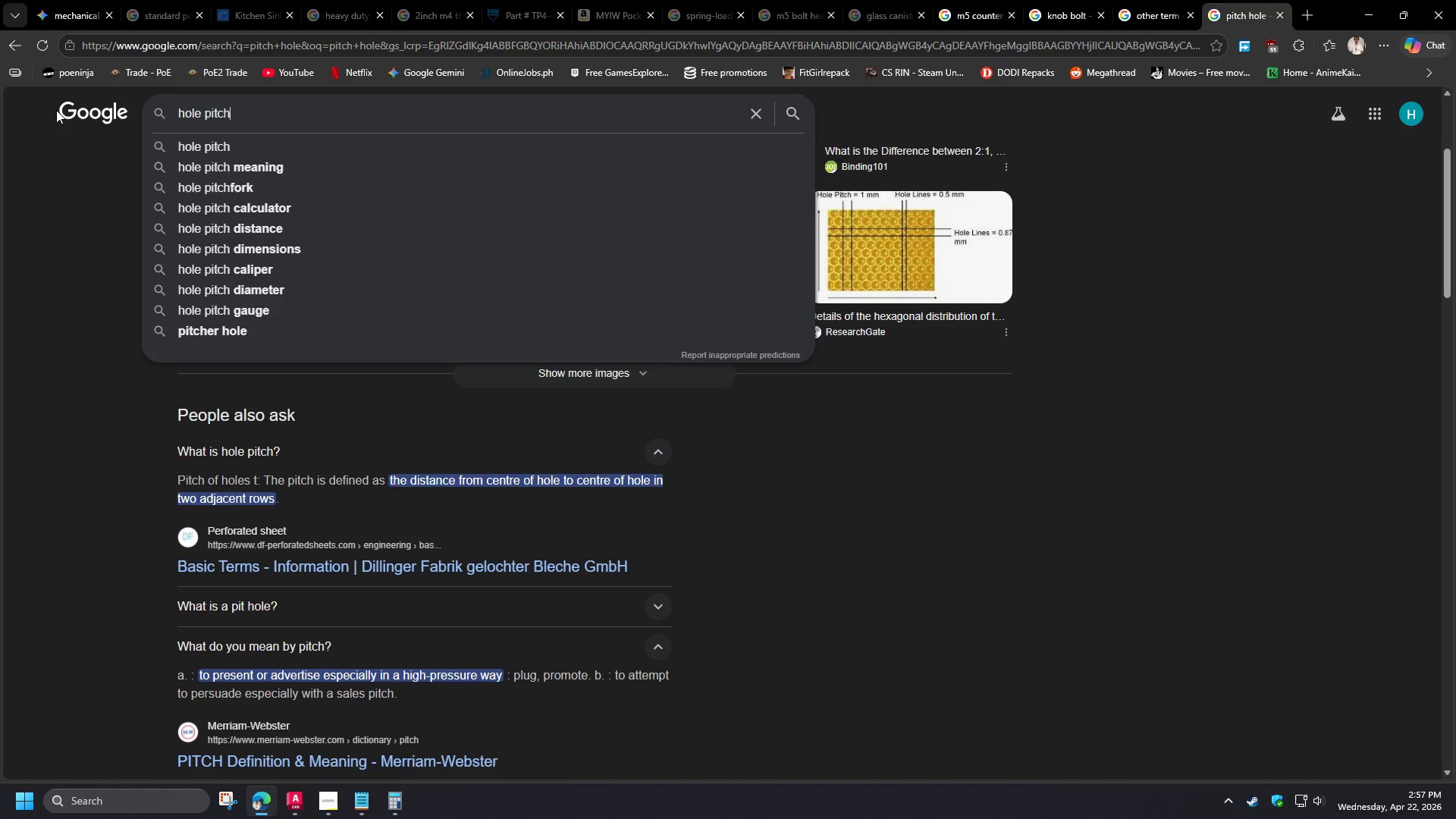 
key(Enter)
 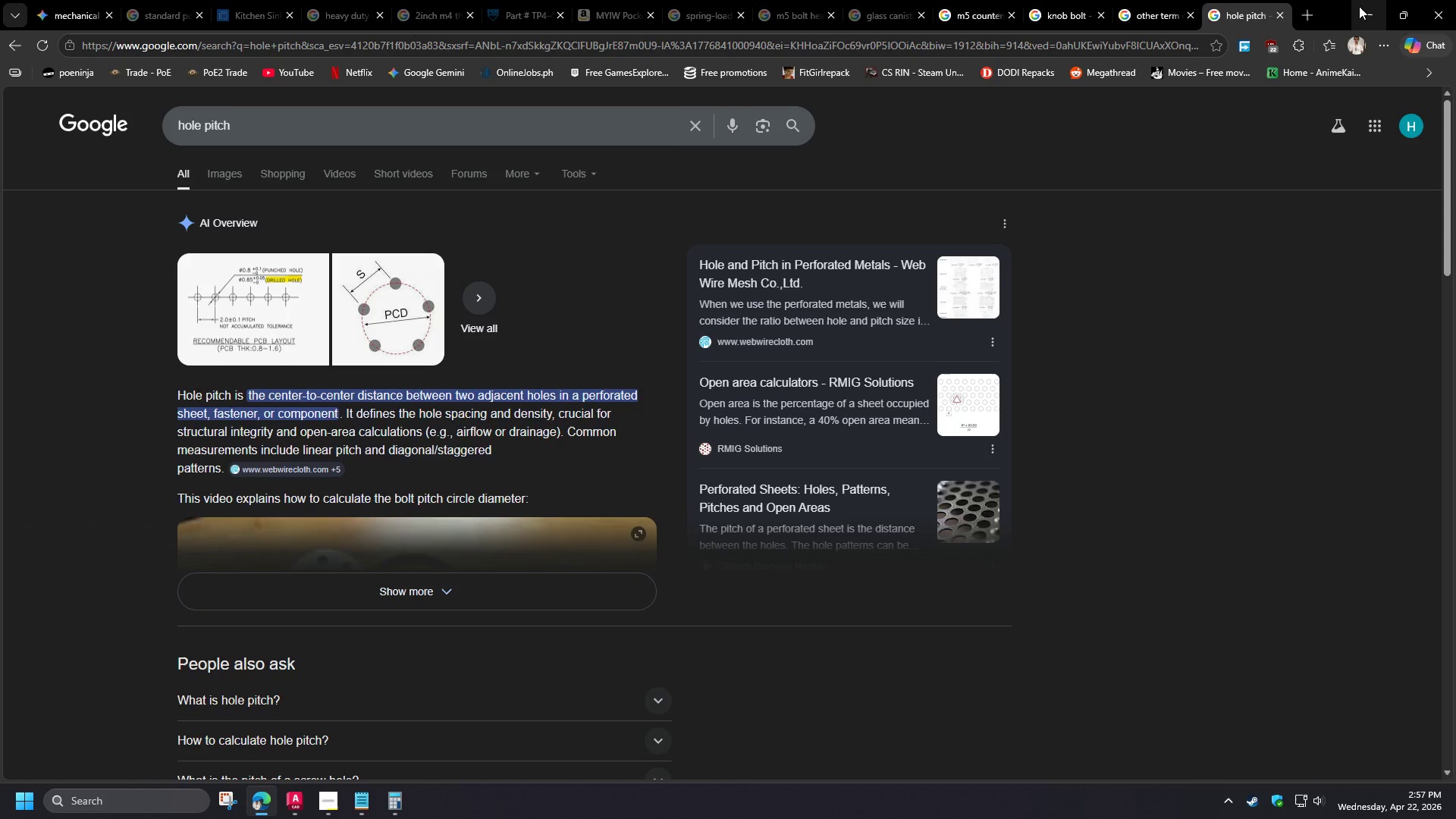 
wait(38.55)
 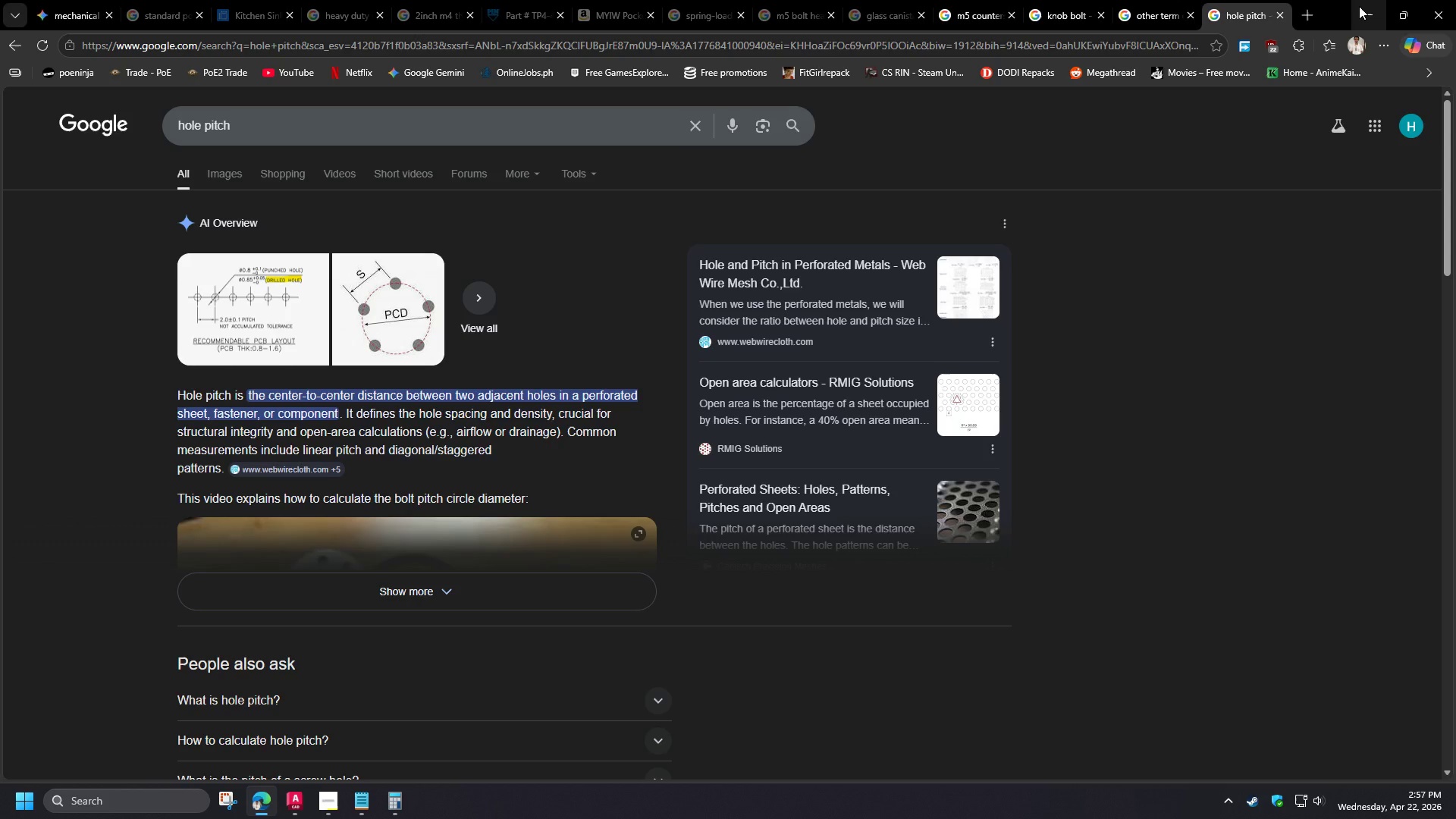 
left_click([1359, 6])
 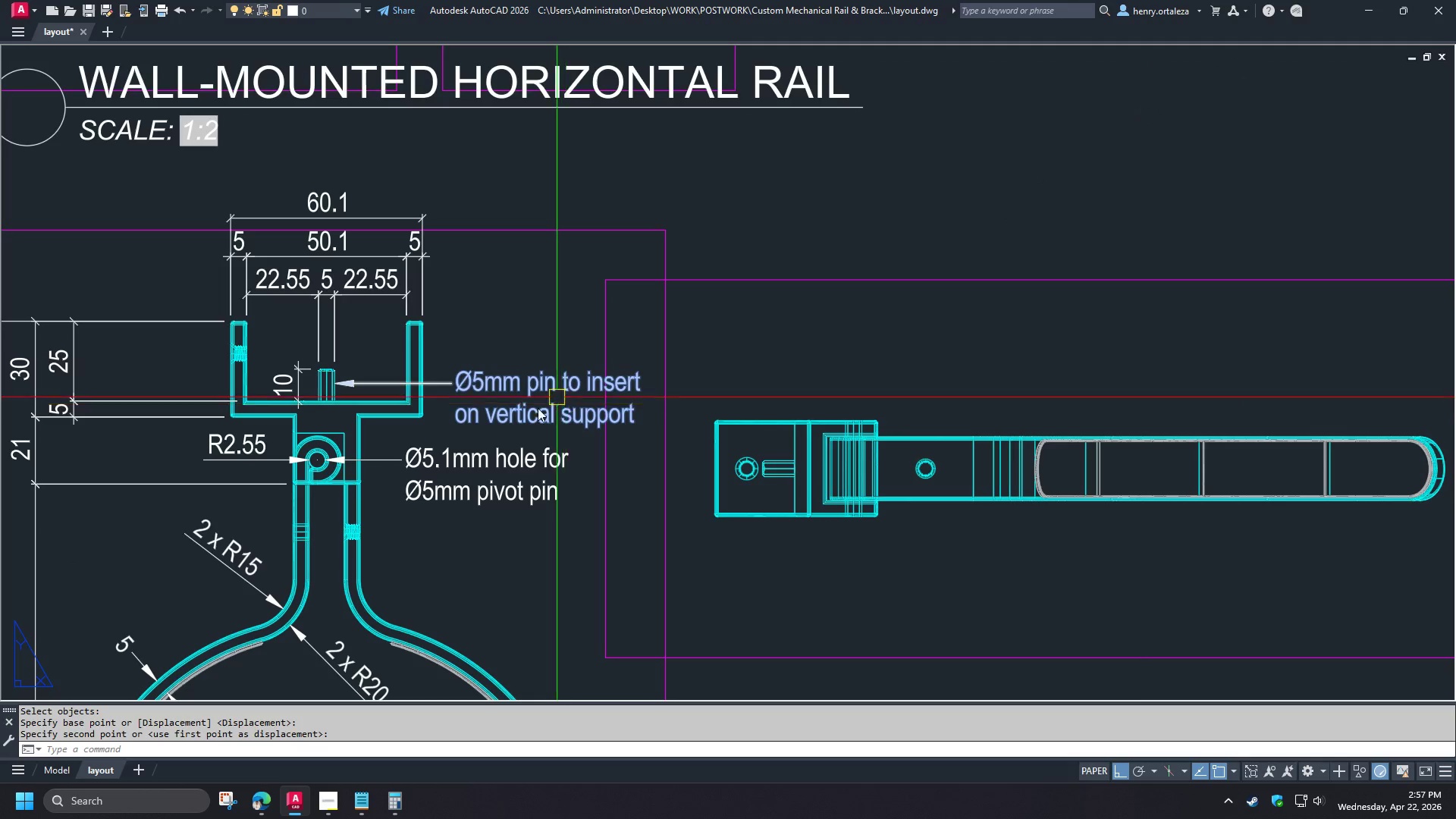 
double_click([510, 415])
 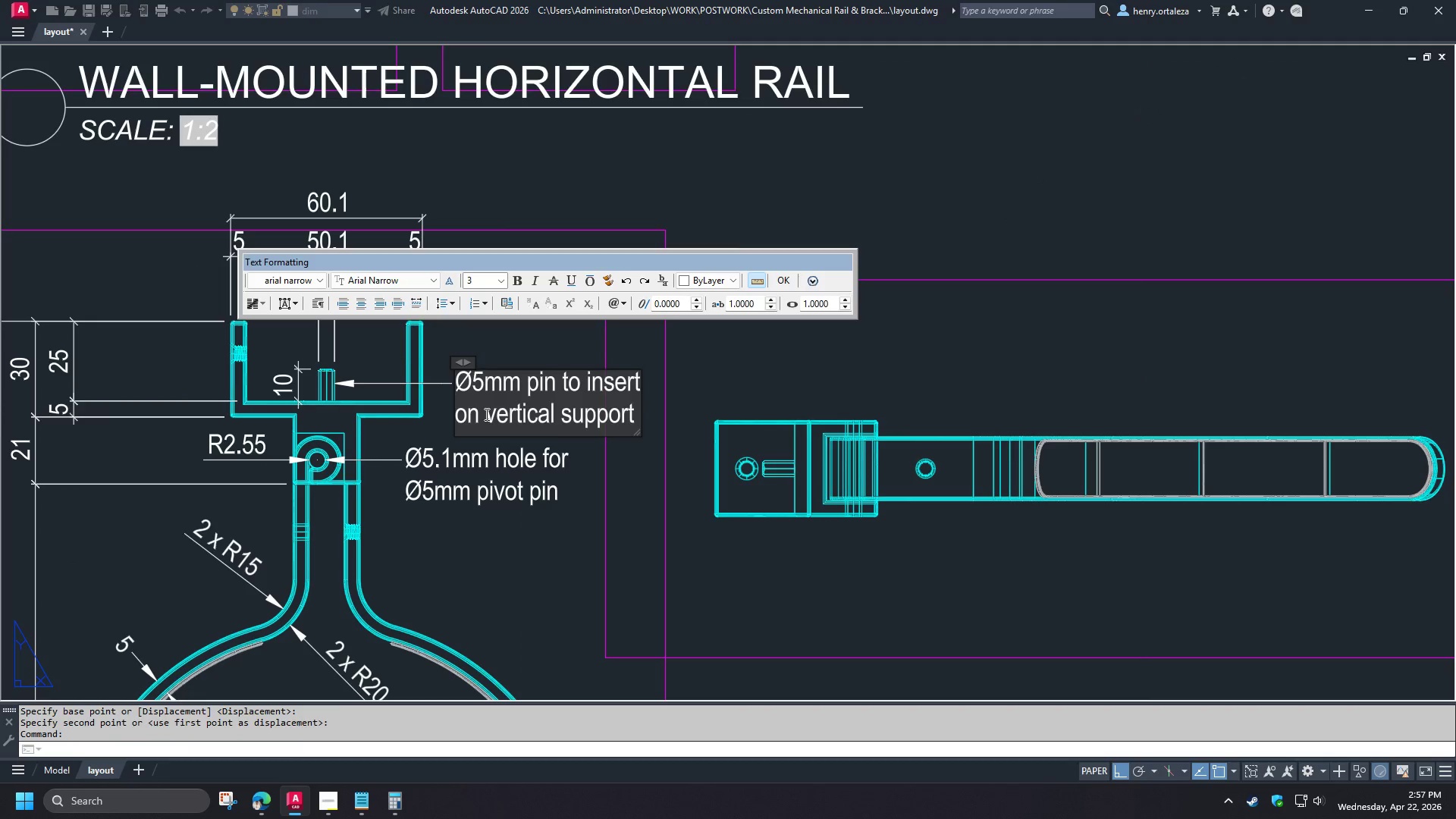 
left_click([485, 414])
 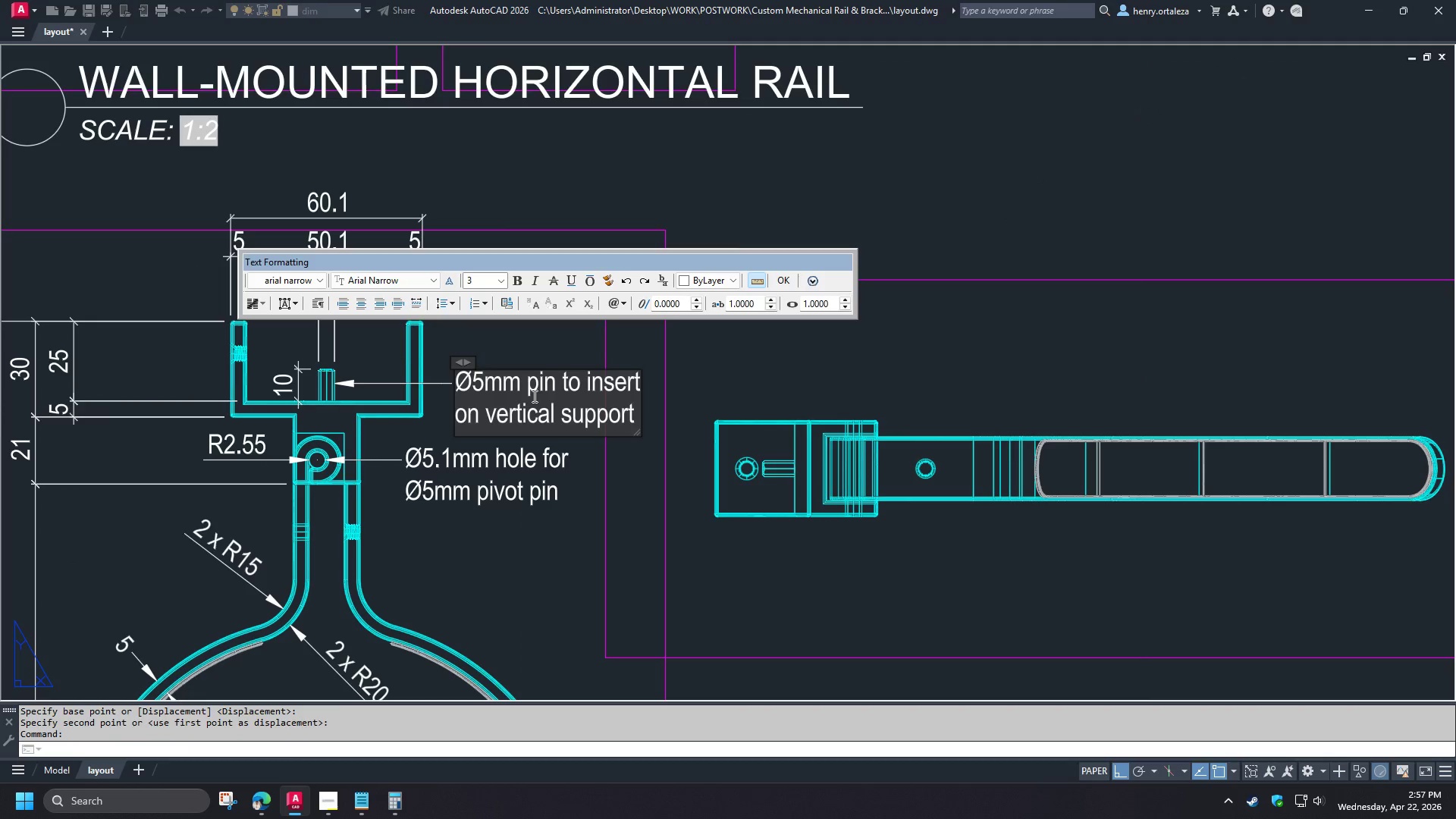 
type(hole)
 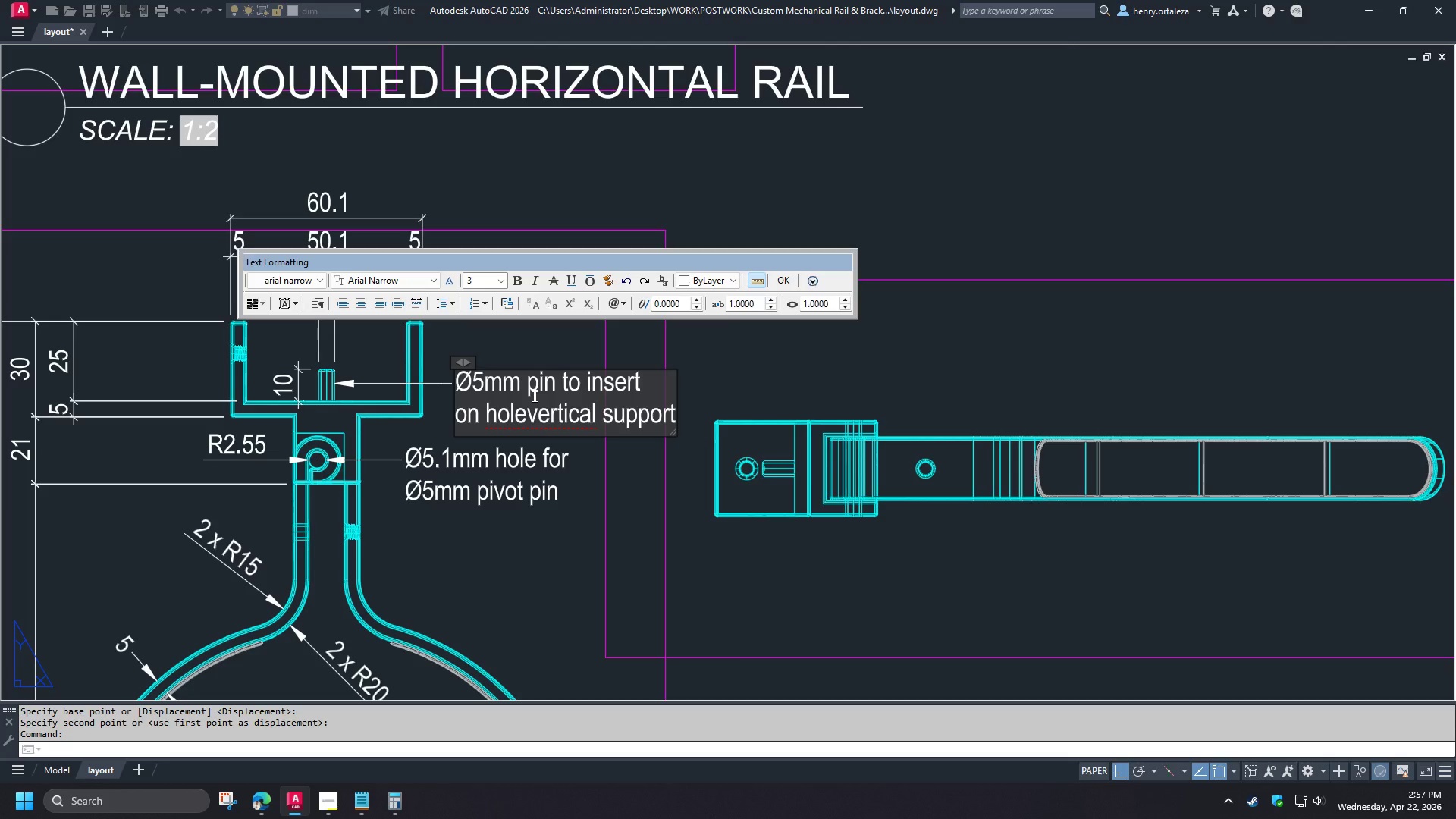 
key(Space)
 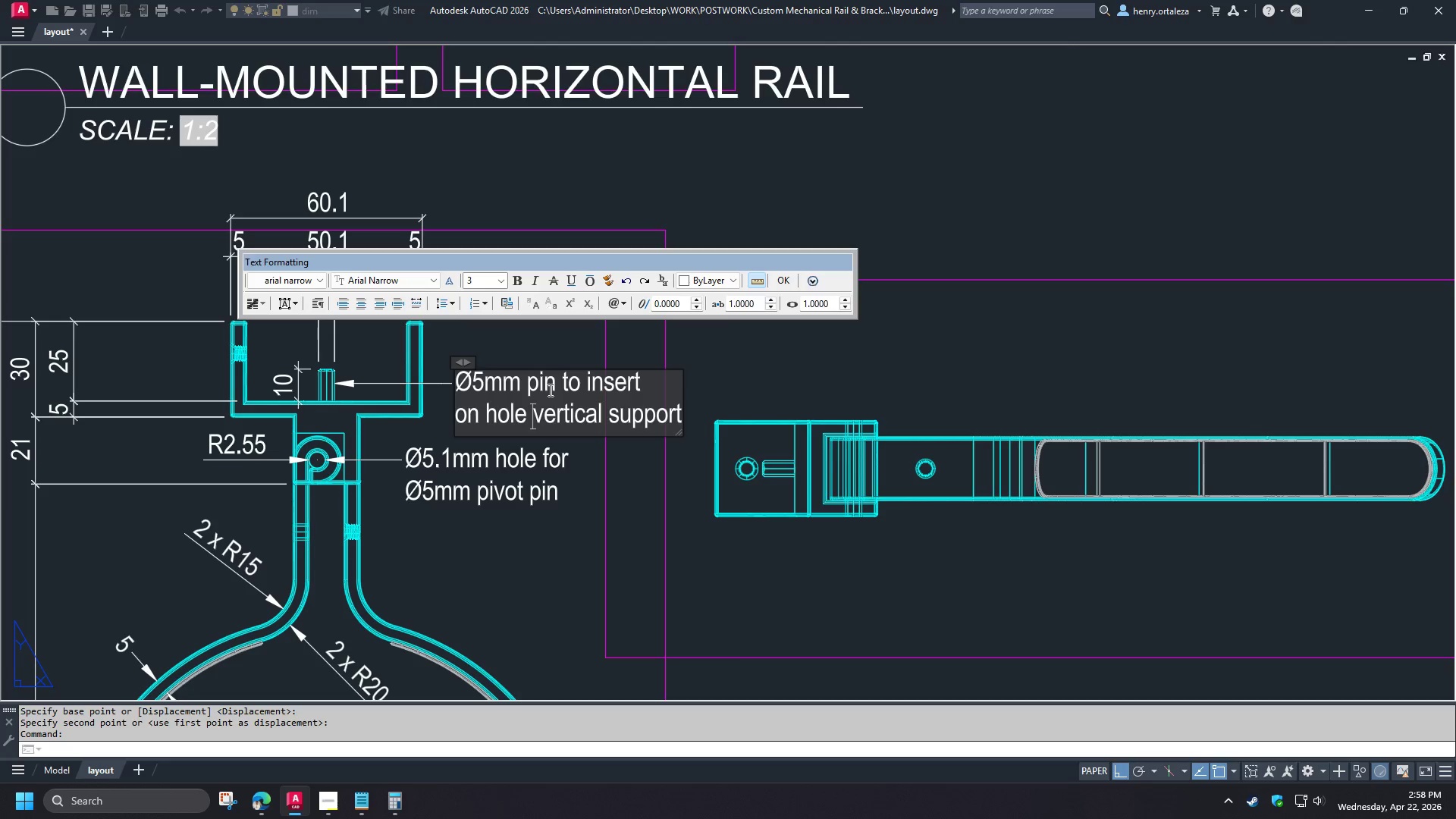 
wait(10.05)
 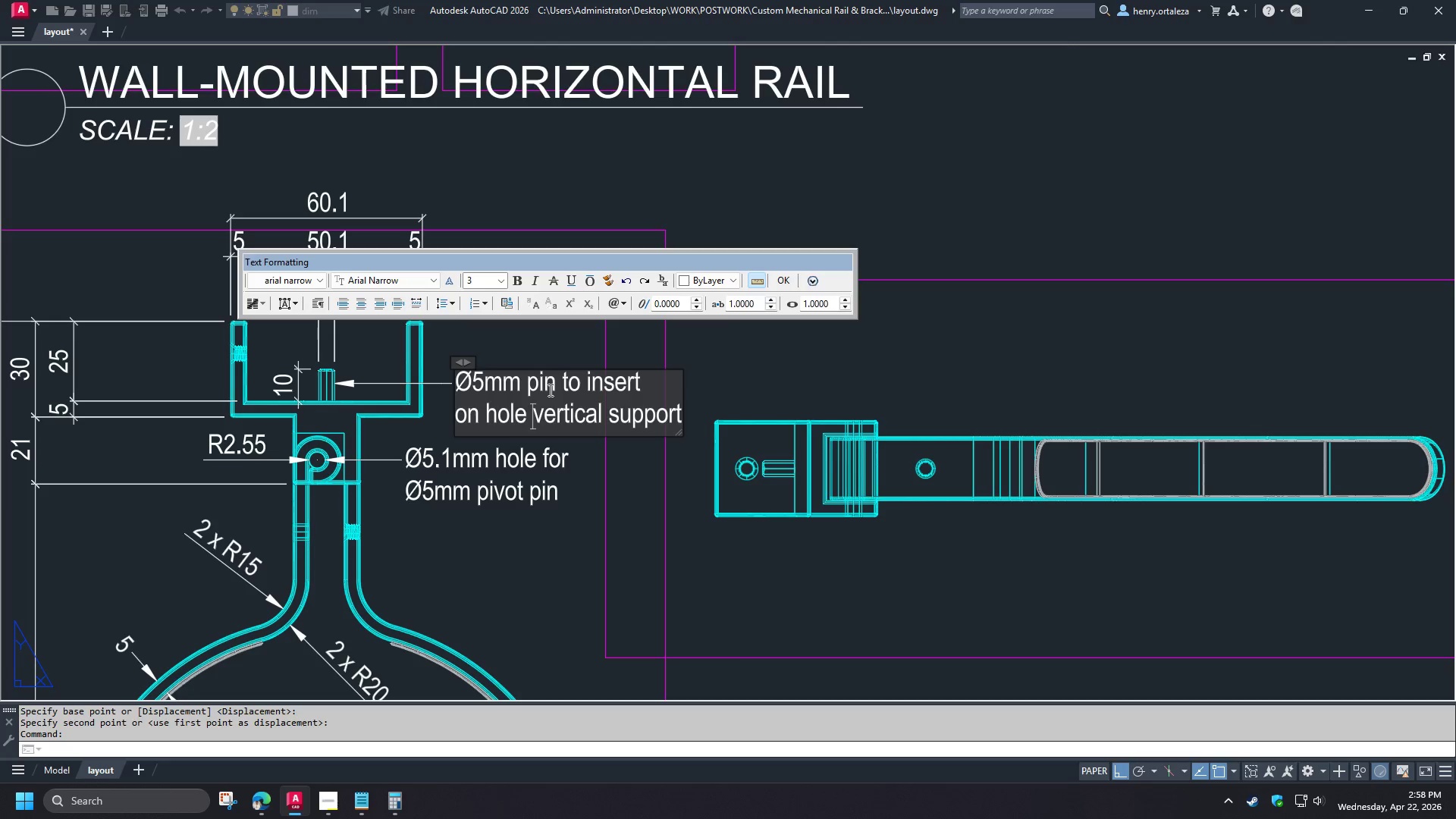 
left_click_drag(start_coordinate=[563, 385], to_coordinate=[536, 416])
 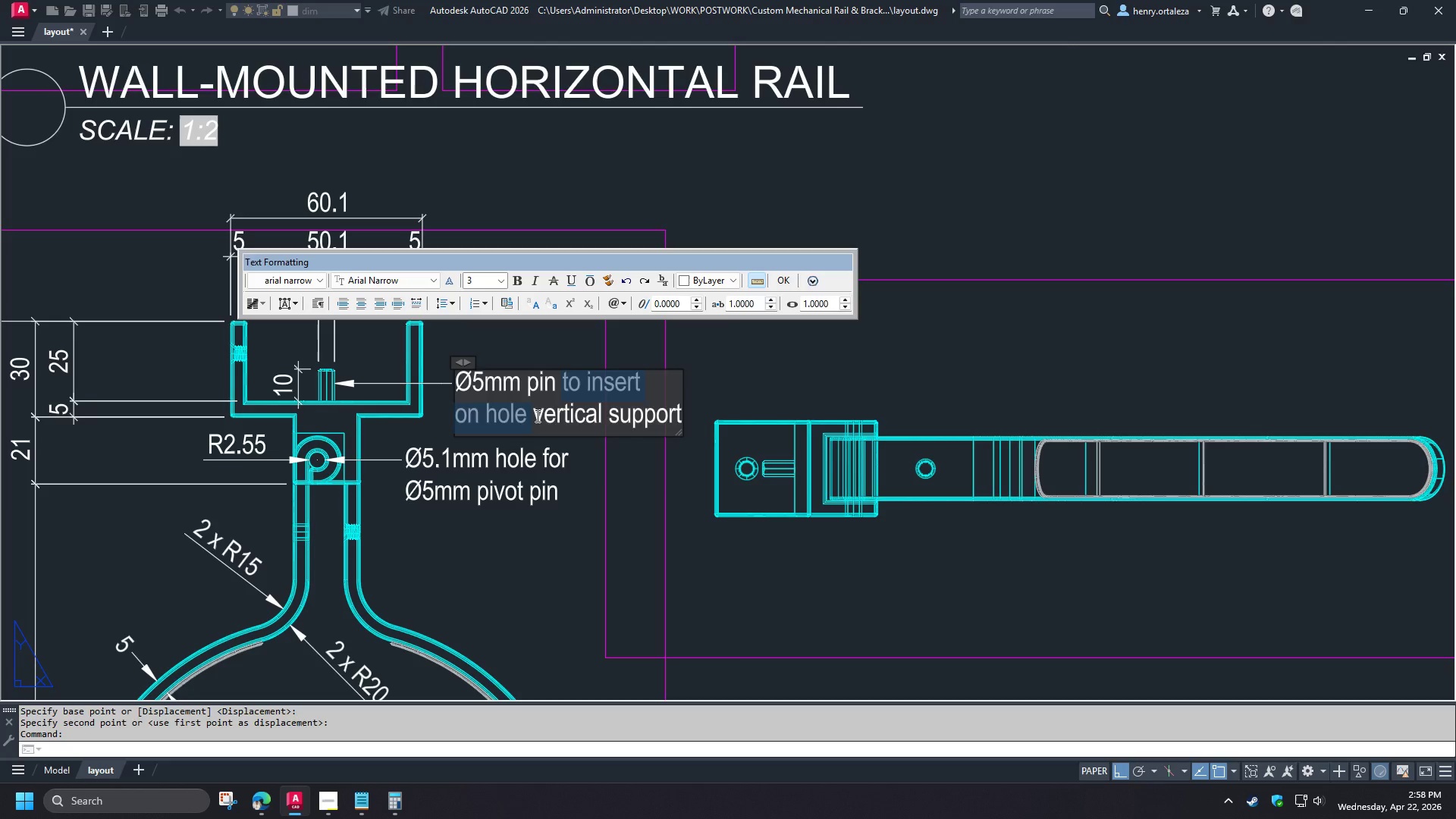 
type(for hole pitch)
 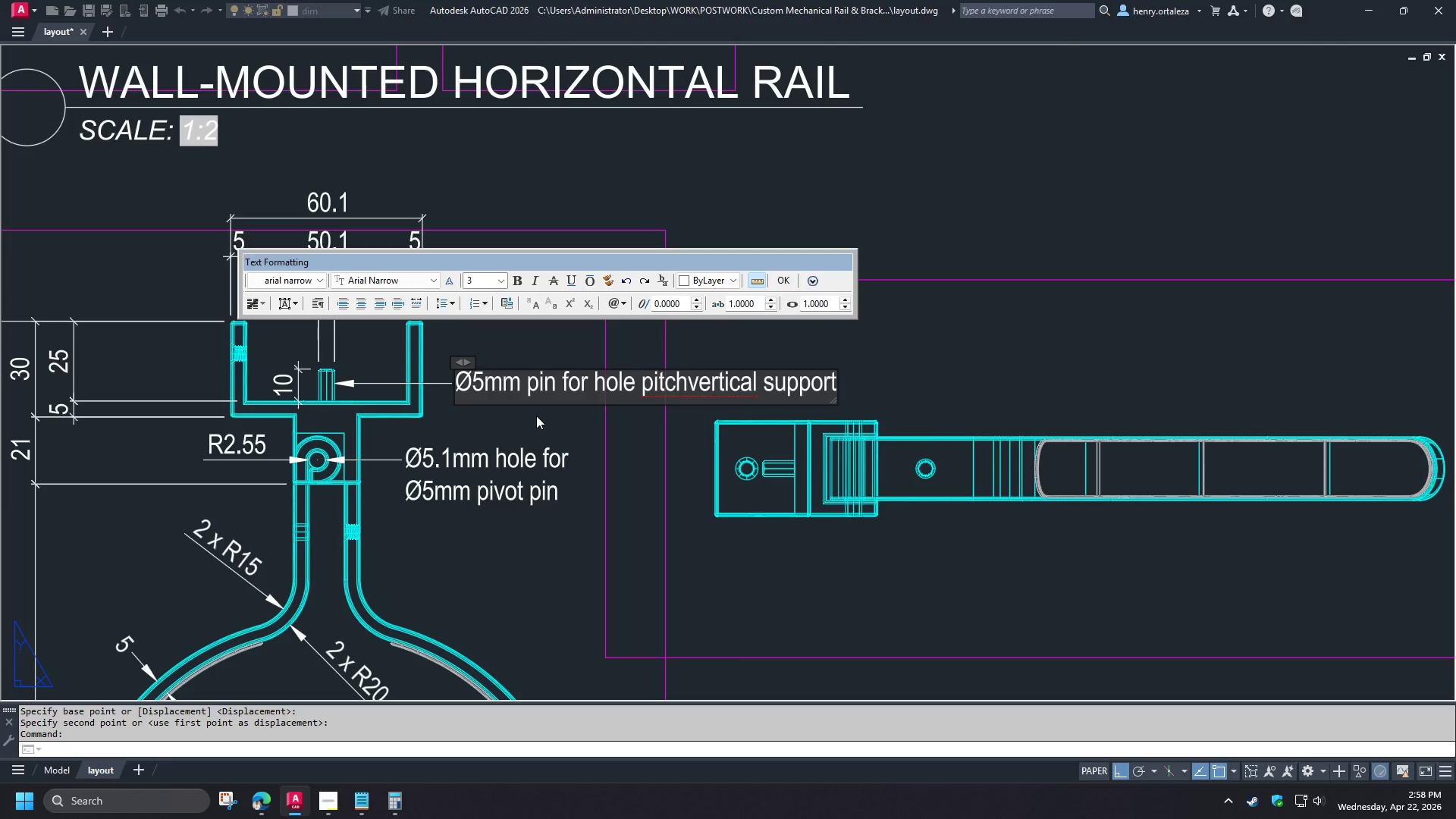 
type( on )
 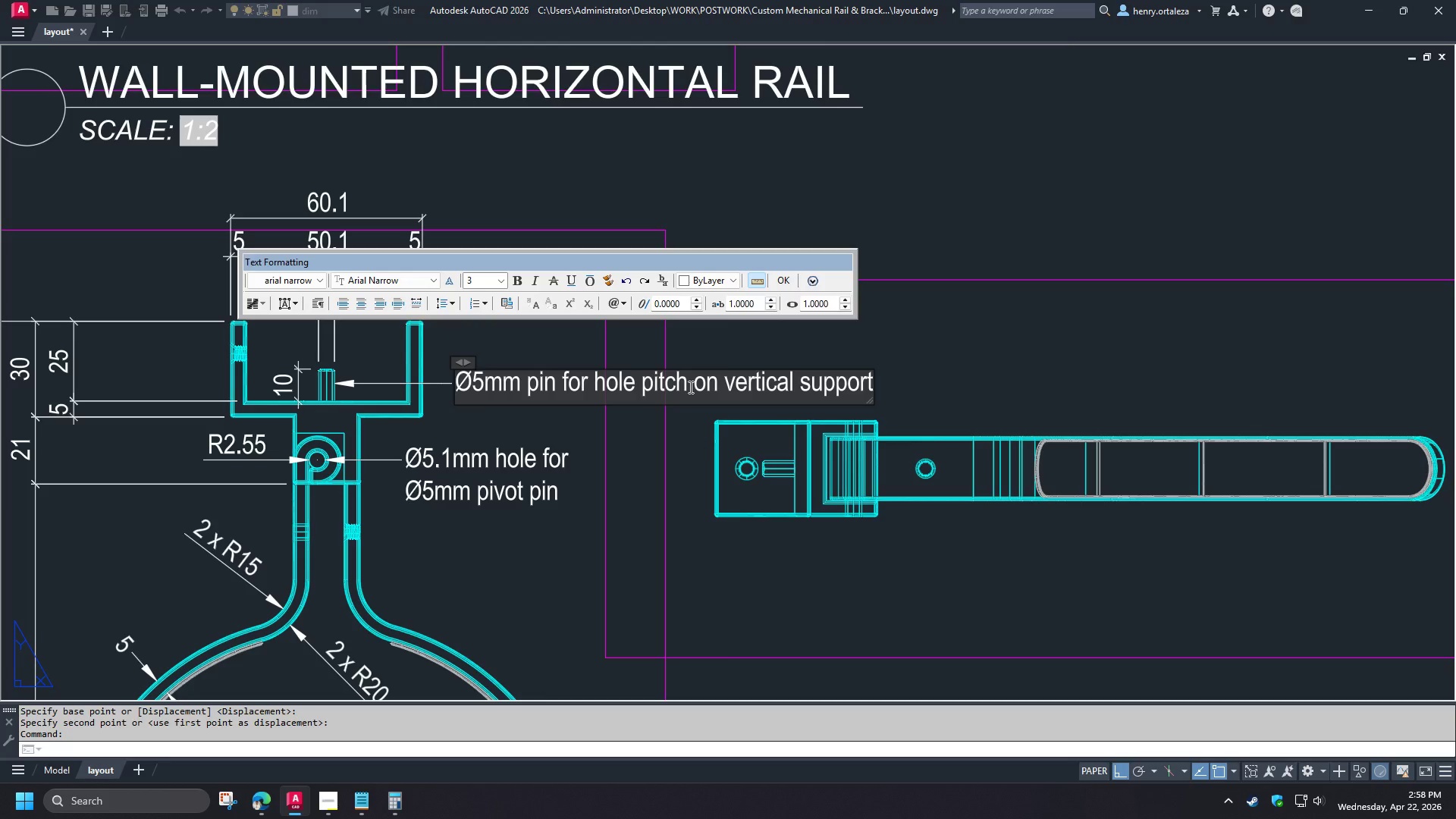 
left_click_drag(start_coordinate=[689, 387], to_coordinate=[695, 389])
 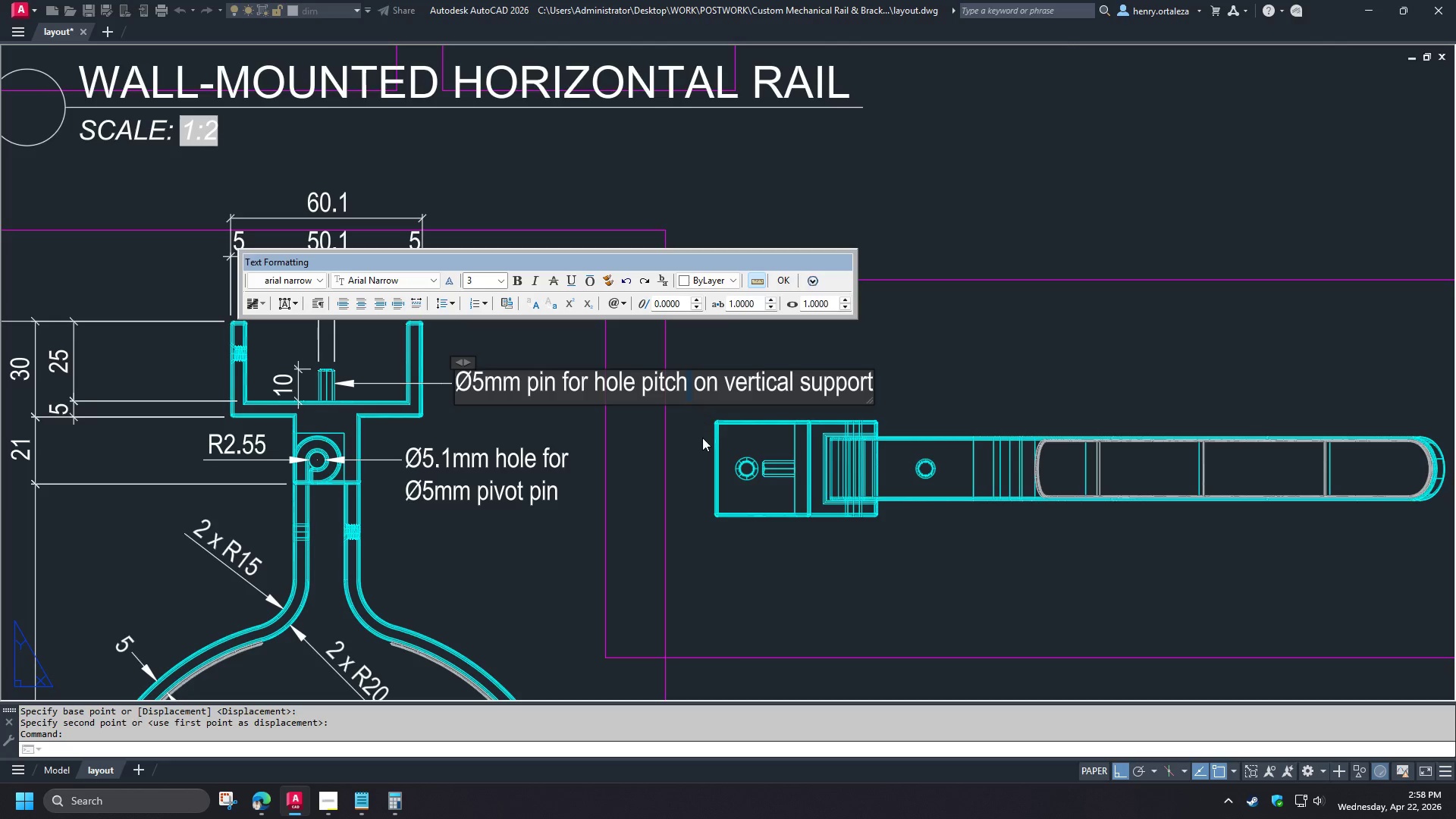 
key(Enter)
 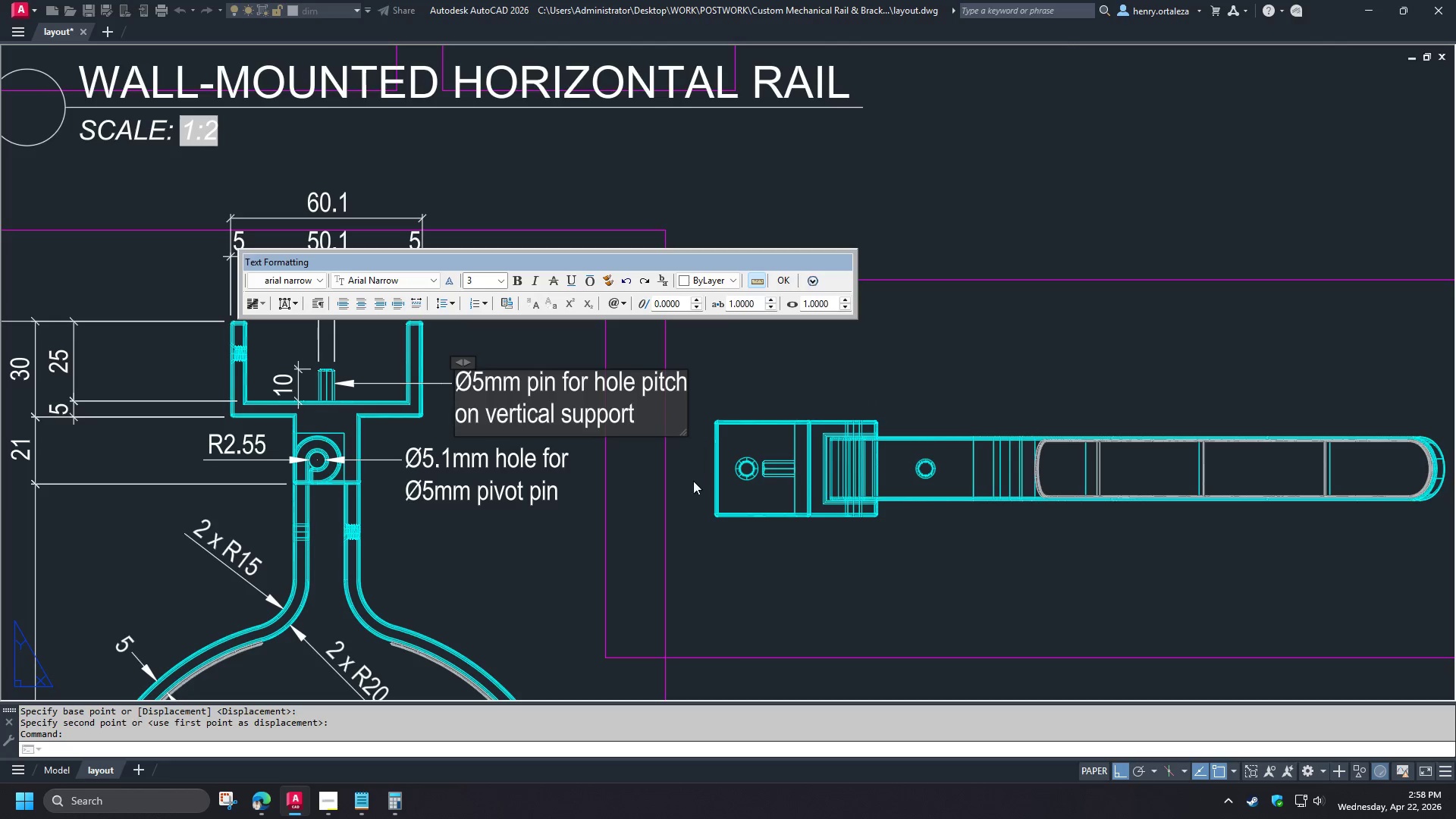 
left_click([690, 485])
 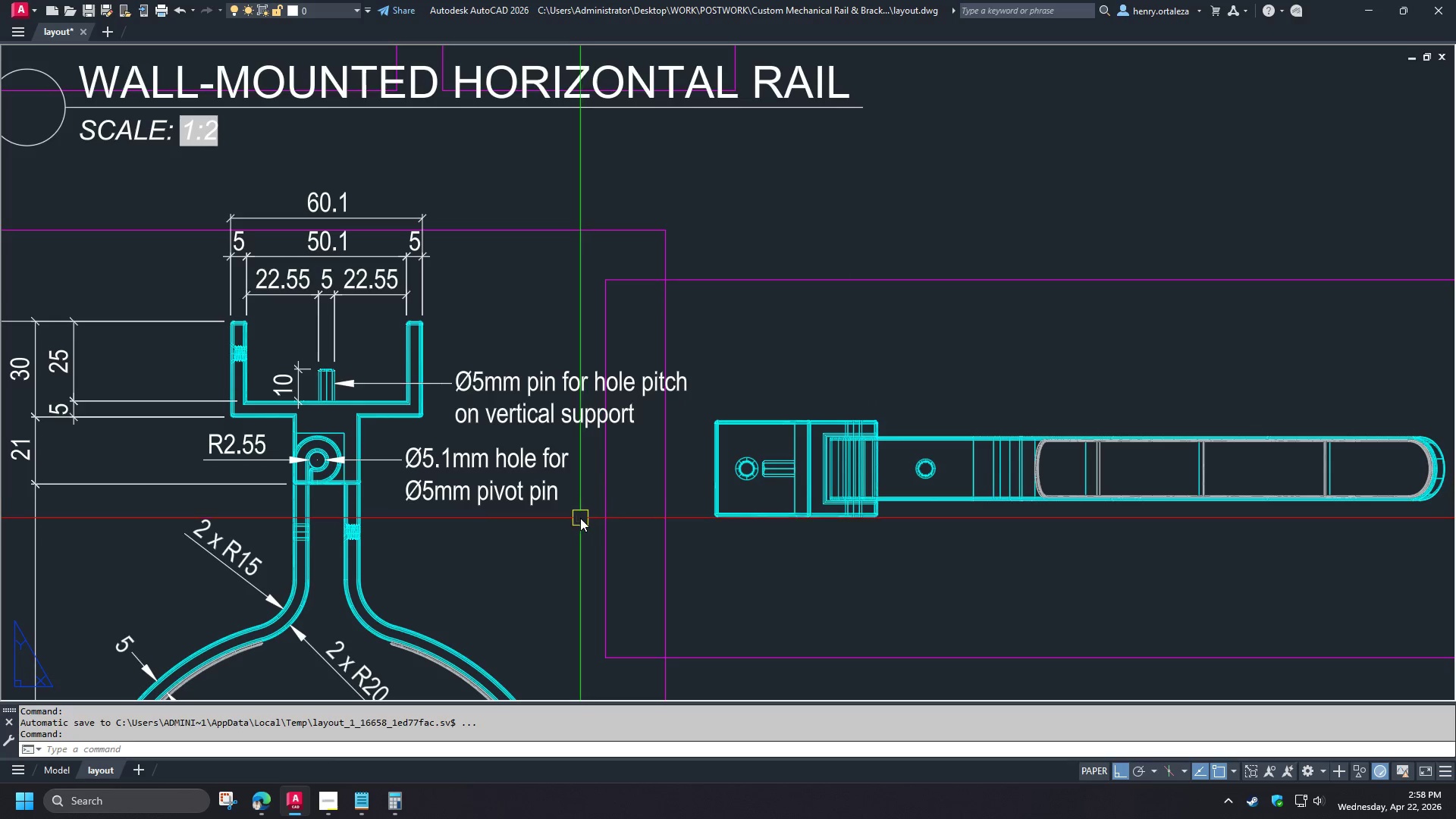 
type(re )
 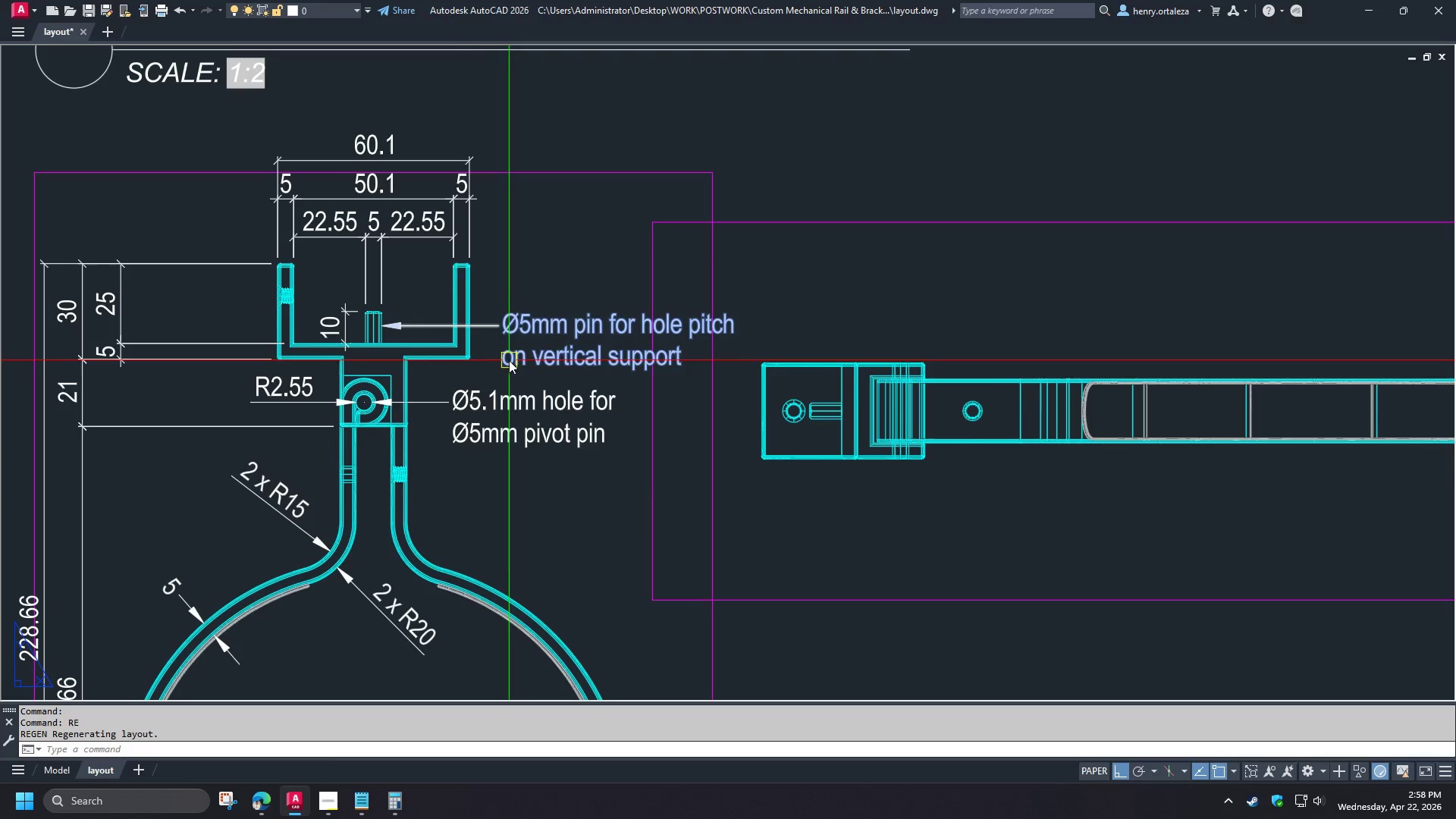 
wait(15.44)
 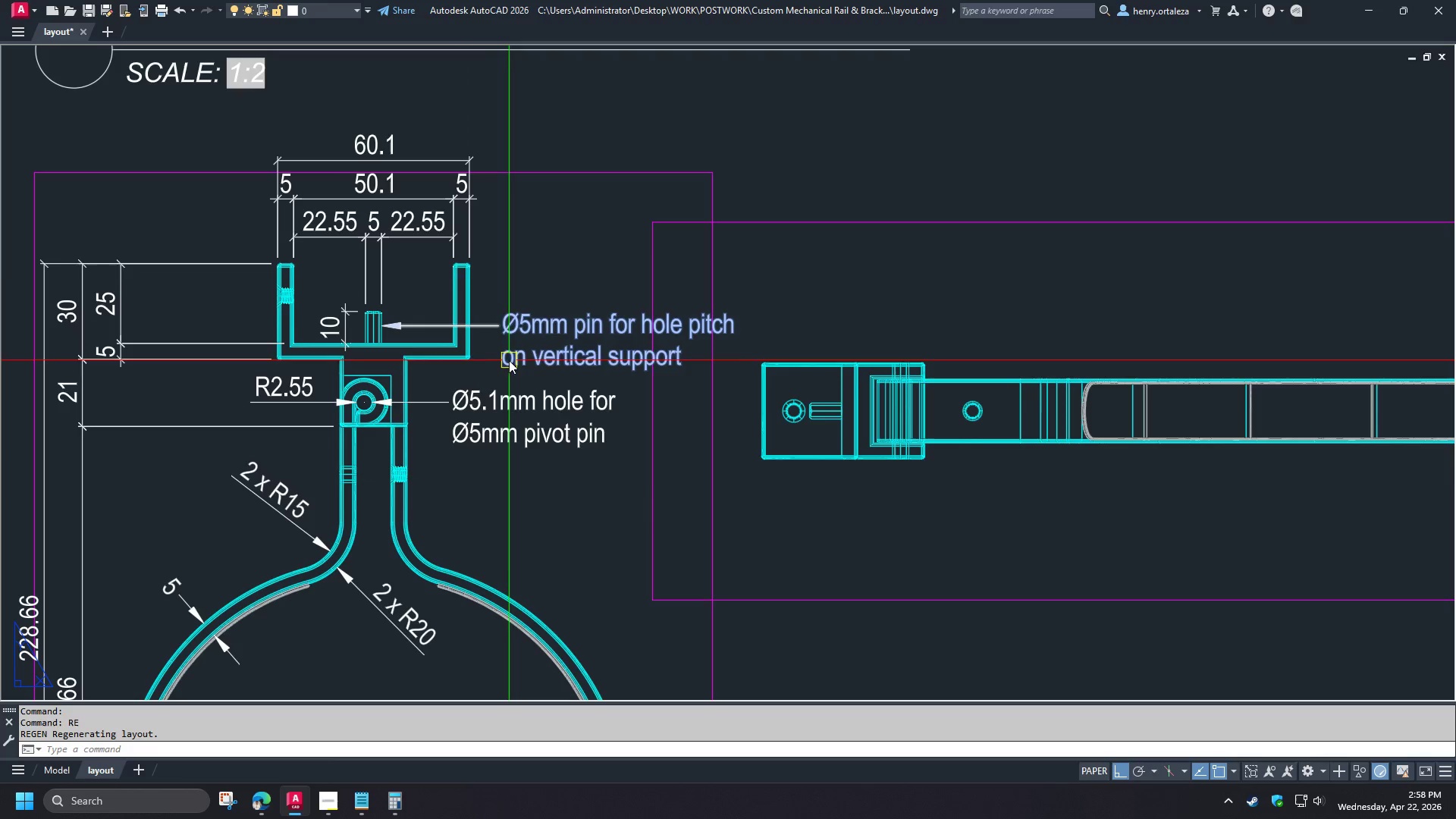 
key(Escape)
 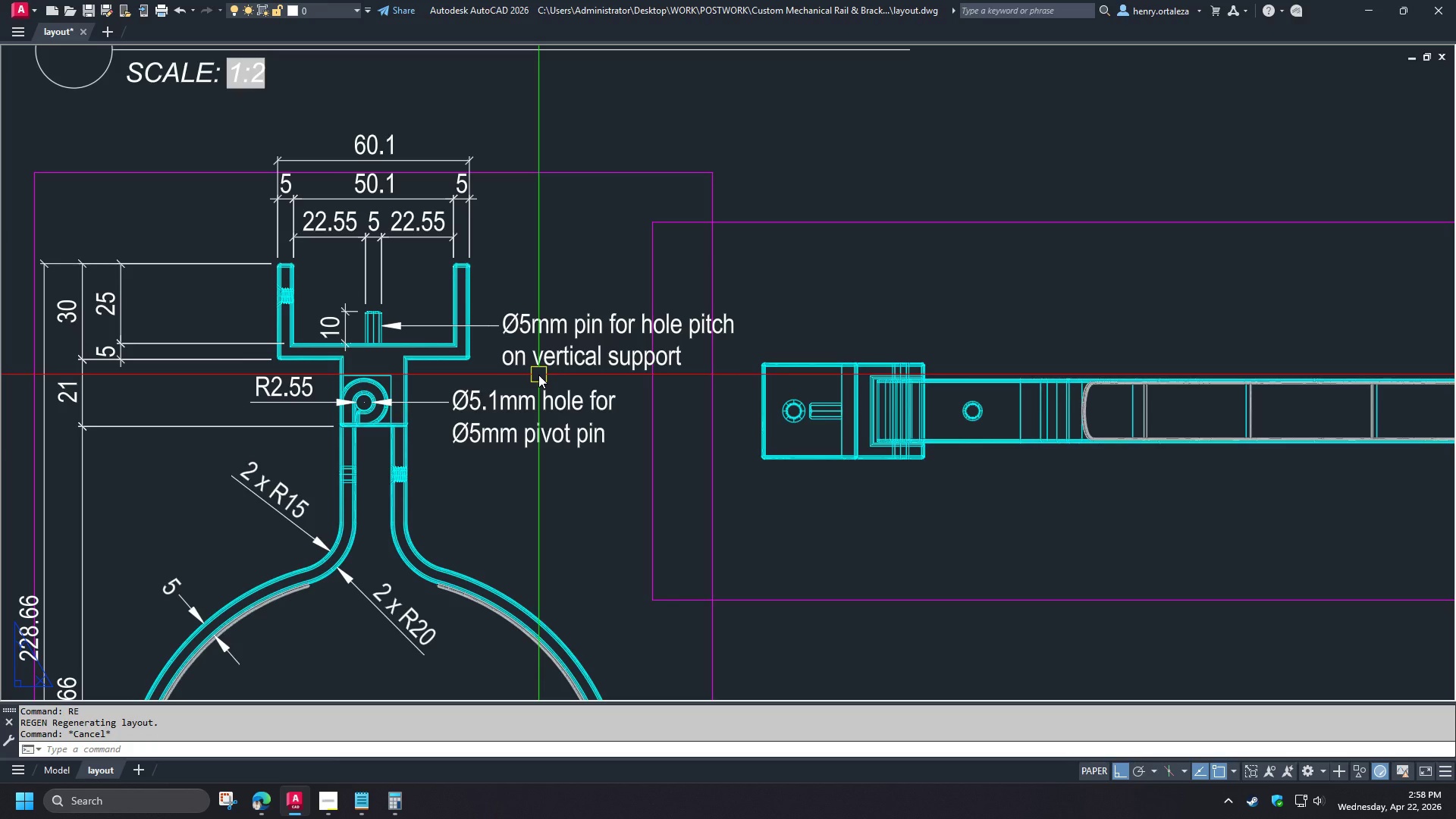 
wait(7.39)
 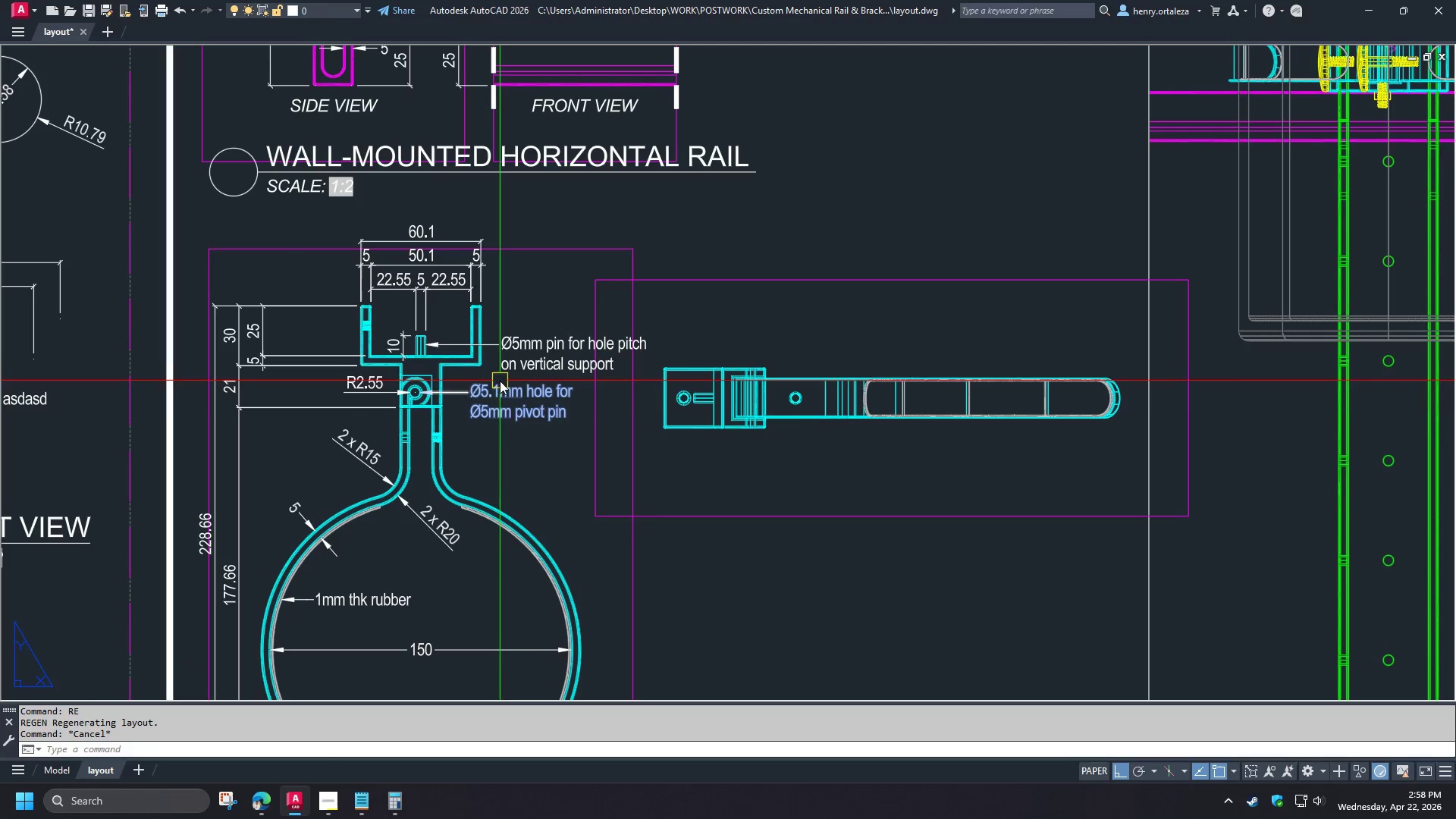 
type(re )
 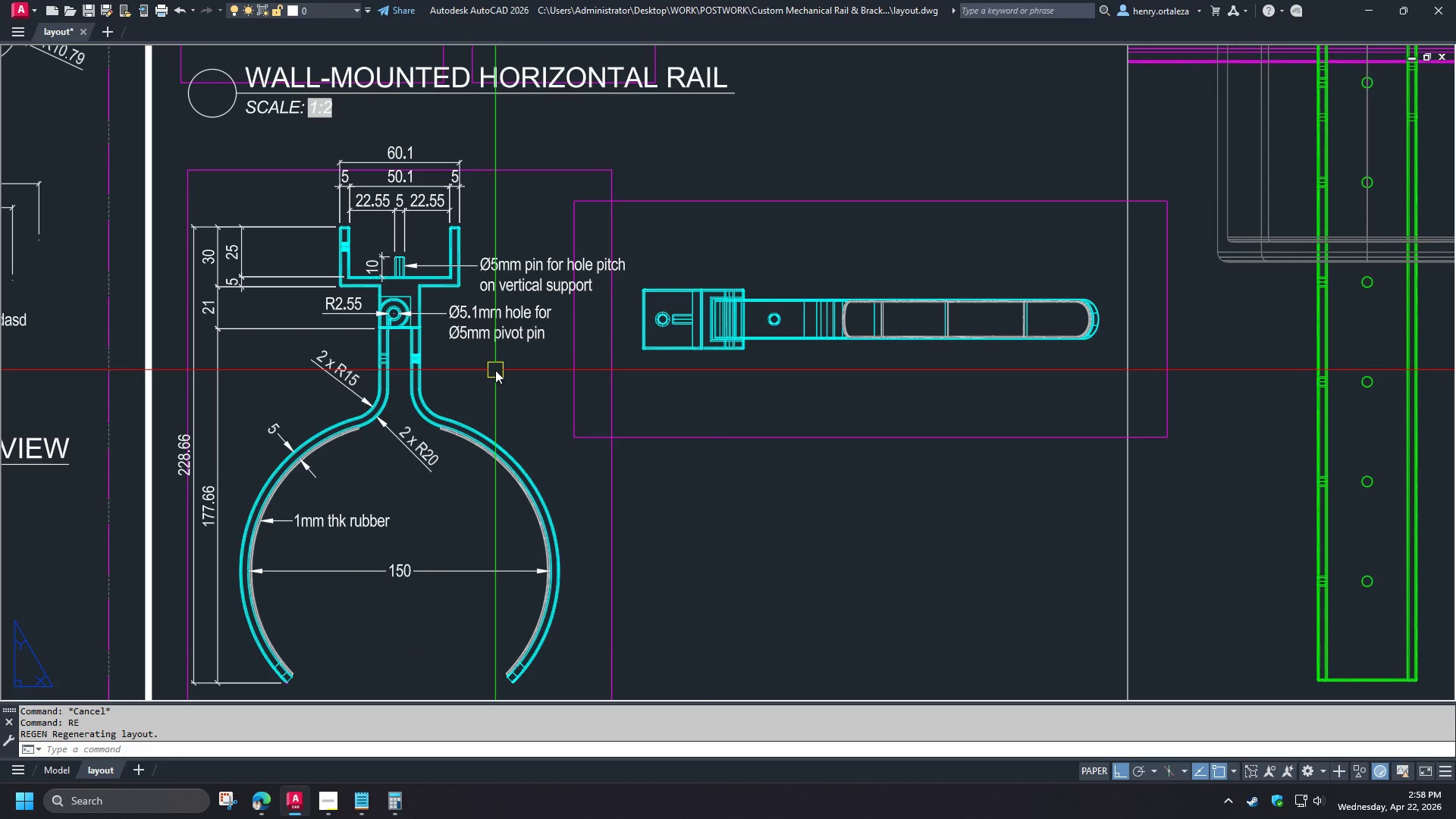 
scroll: coordinate [499, 376], scroll_direction: down, amount: 1.0
 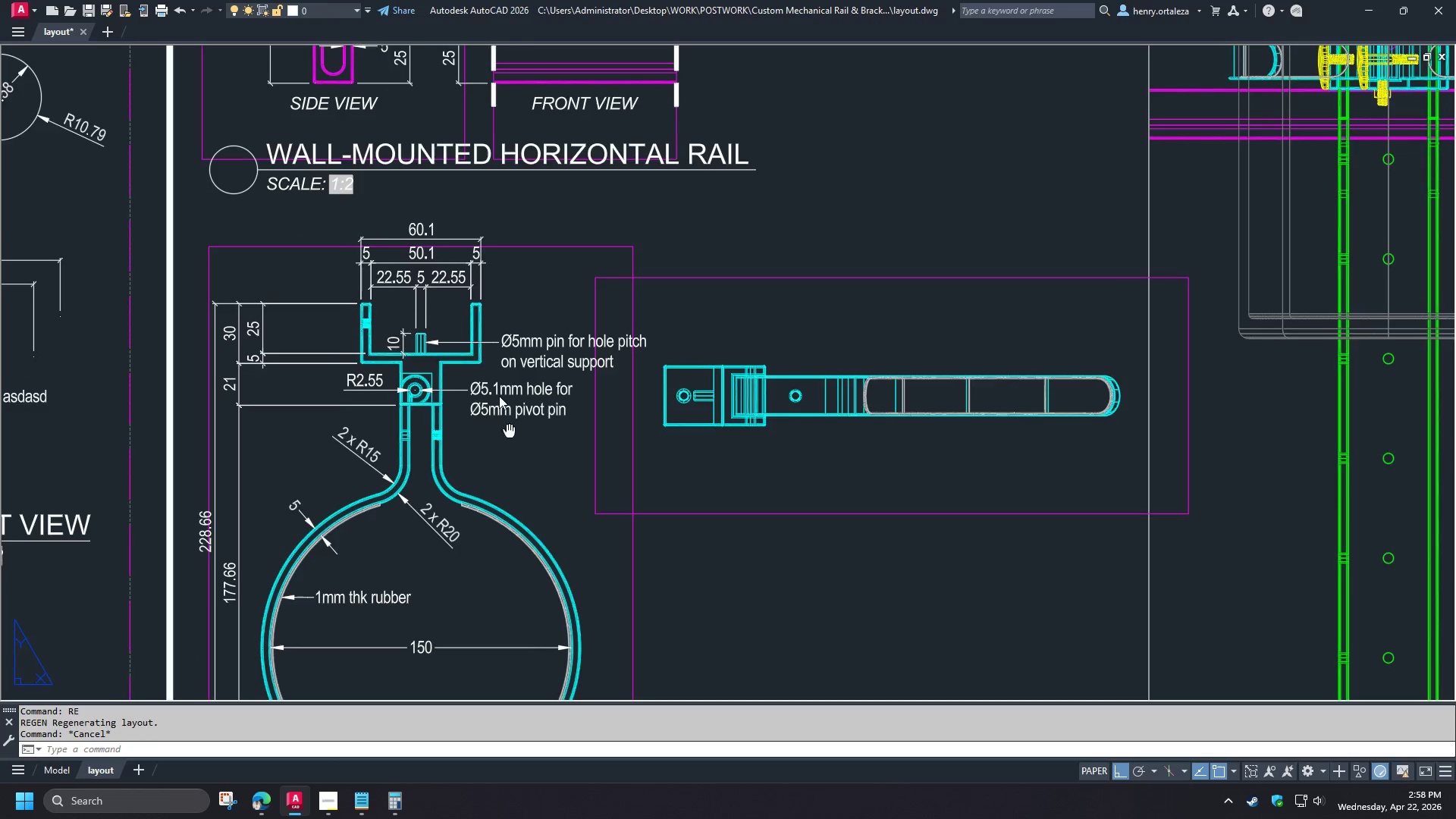 
wait(10.34)
 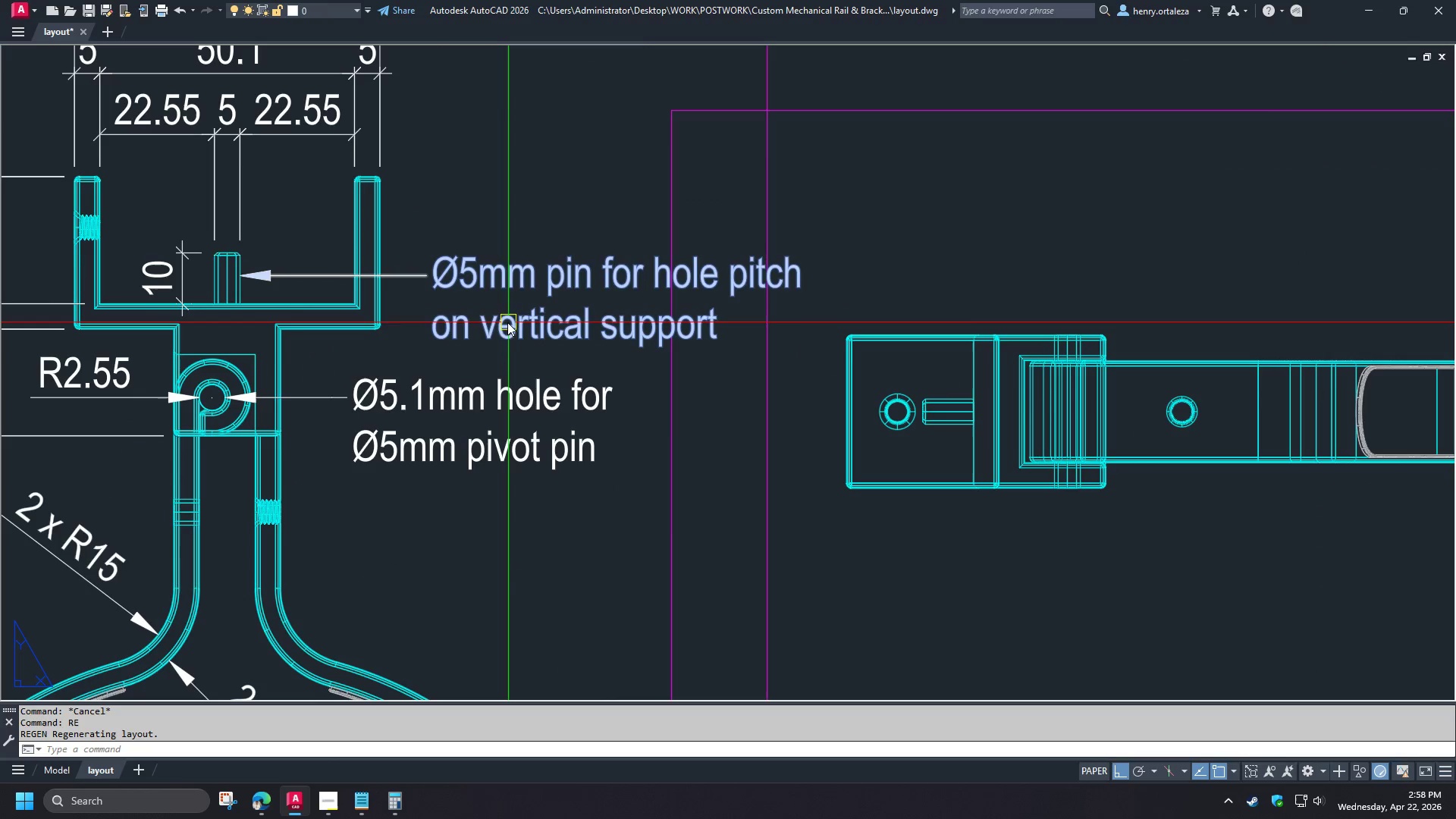 
double_click([489, 327])
 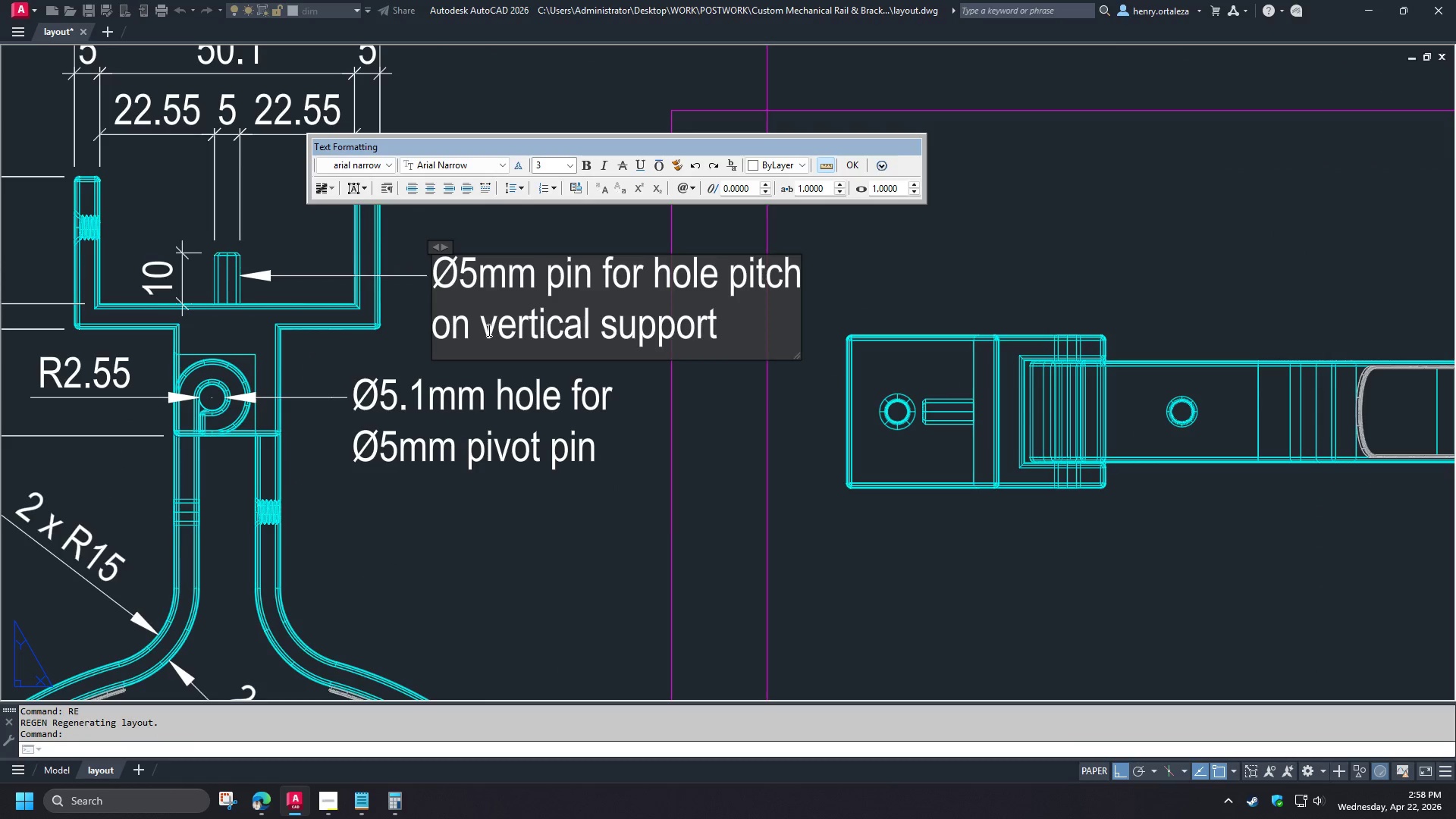 
left_click([485, 328])
 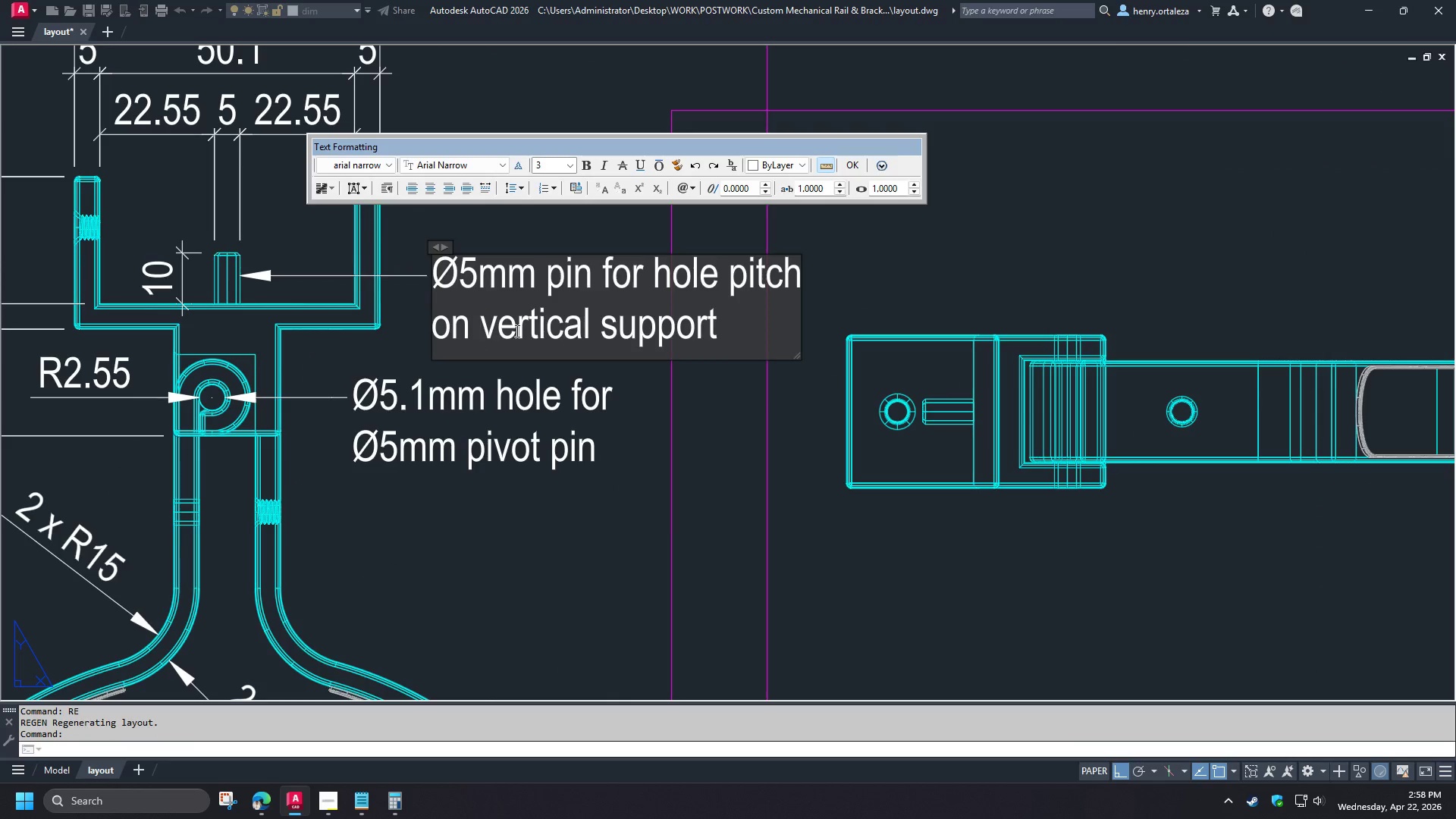 
type(ther)
 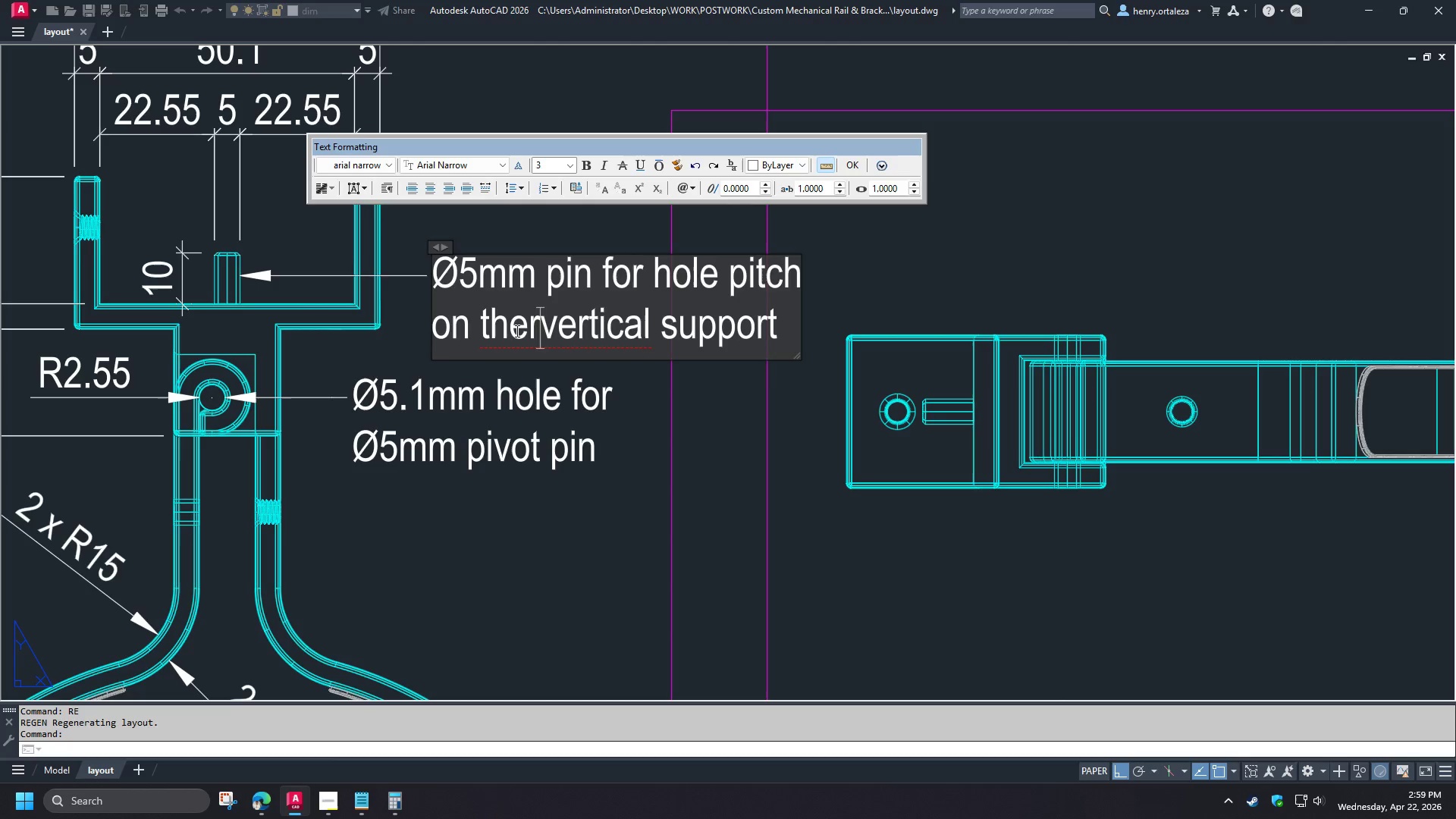 
scroll: coordinate [507, 258], scroll_direction: up, amount: 2.0
 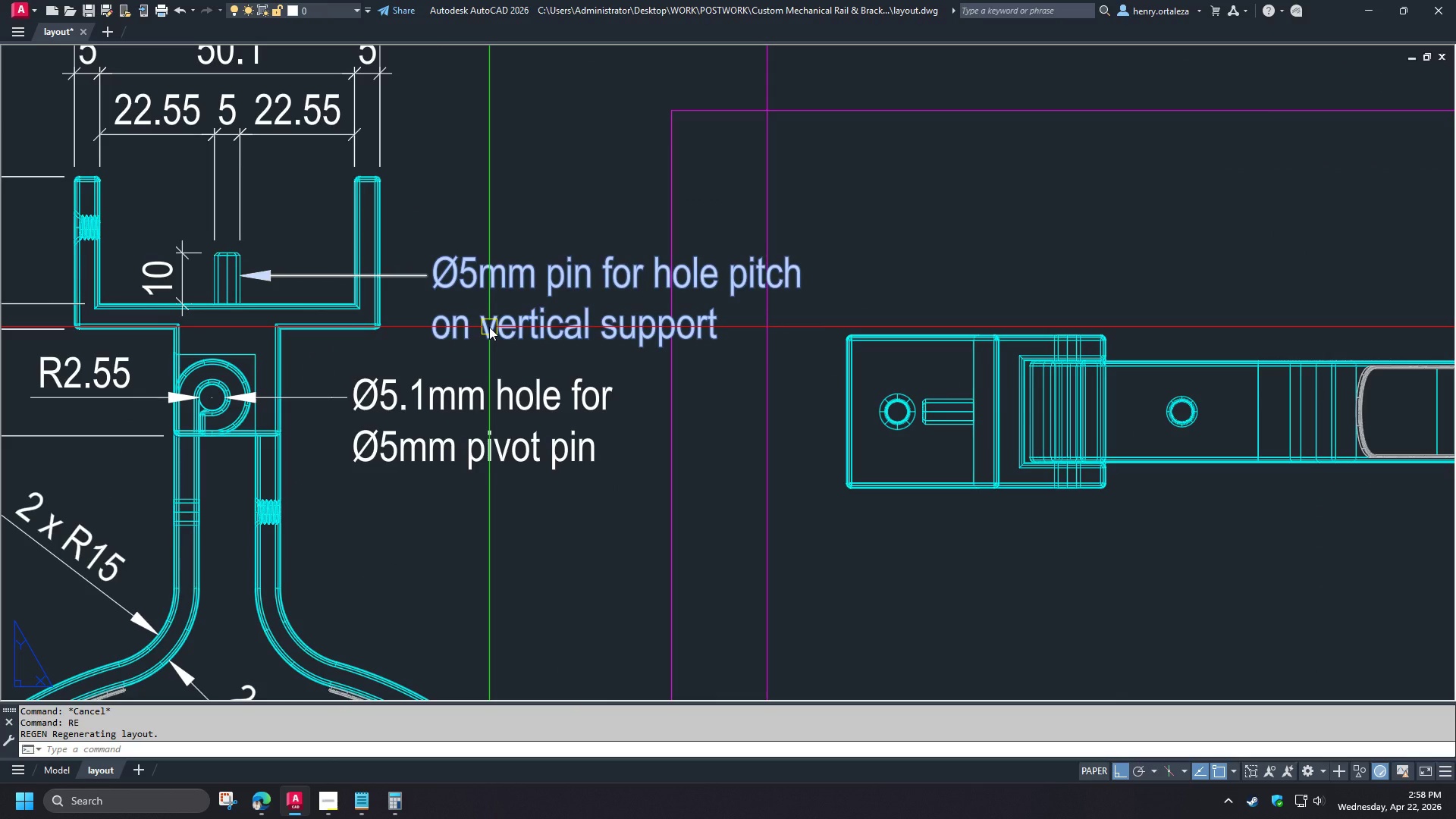 
key(Backspace)
type( front)
 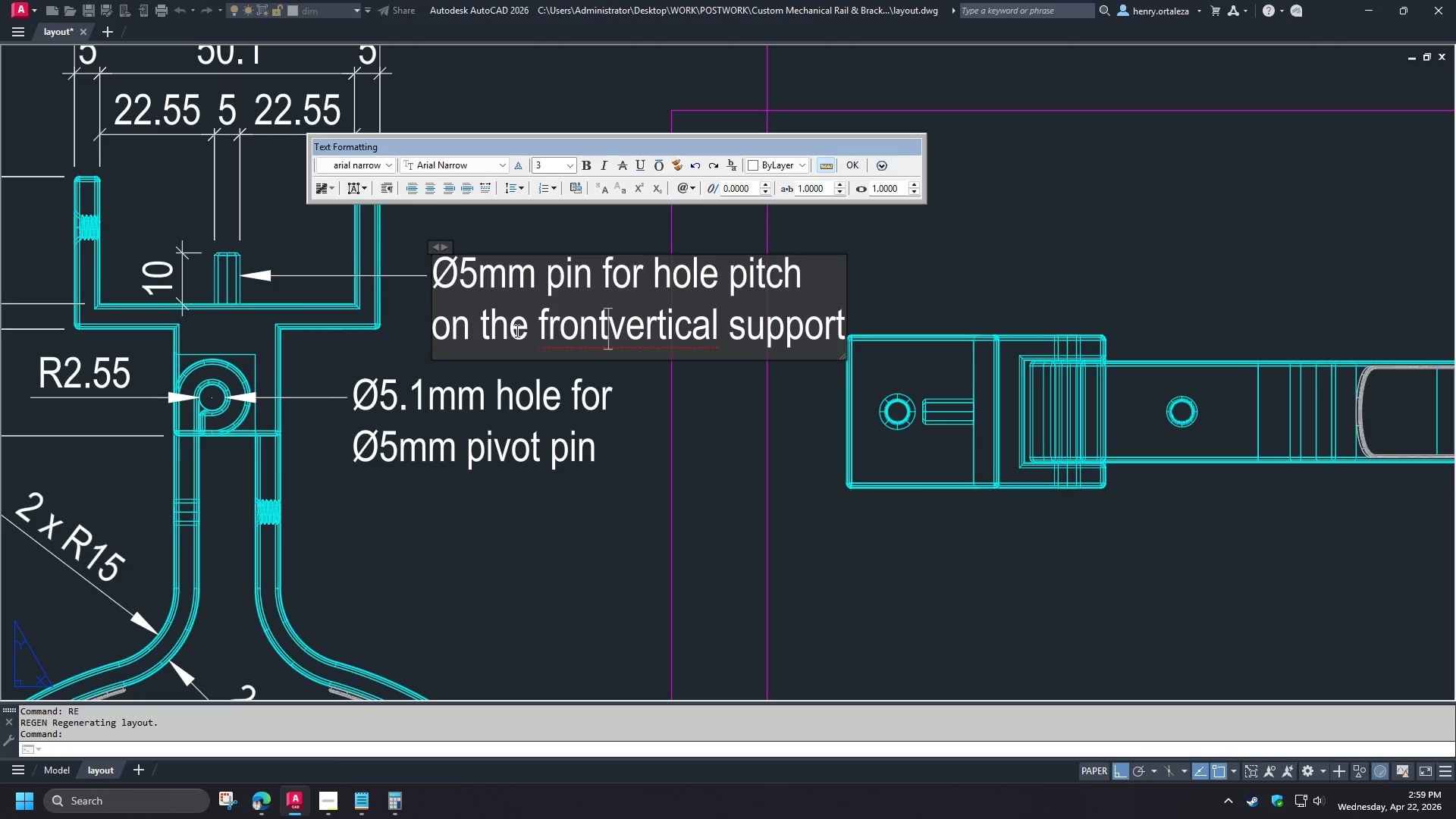 
type( of )
 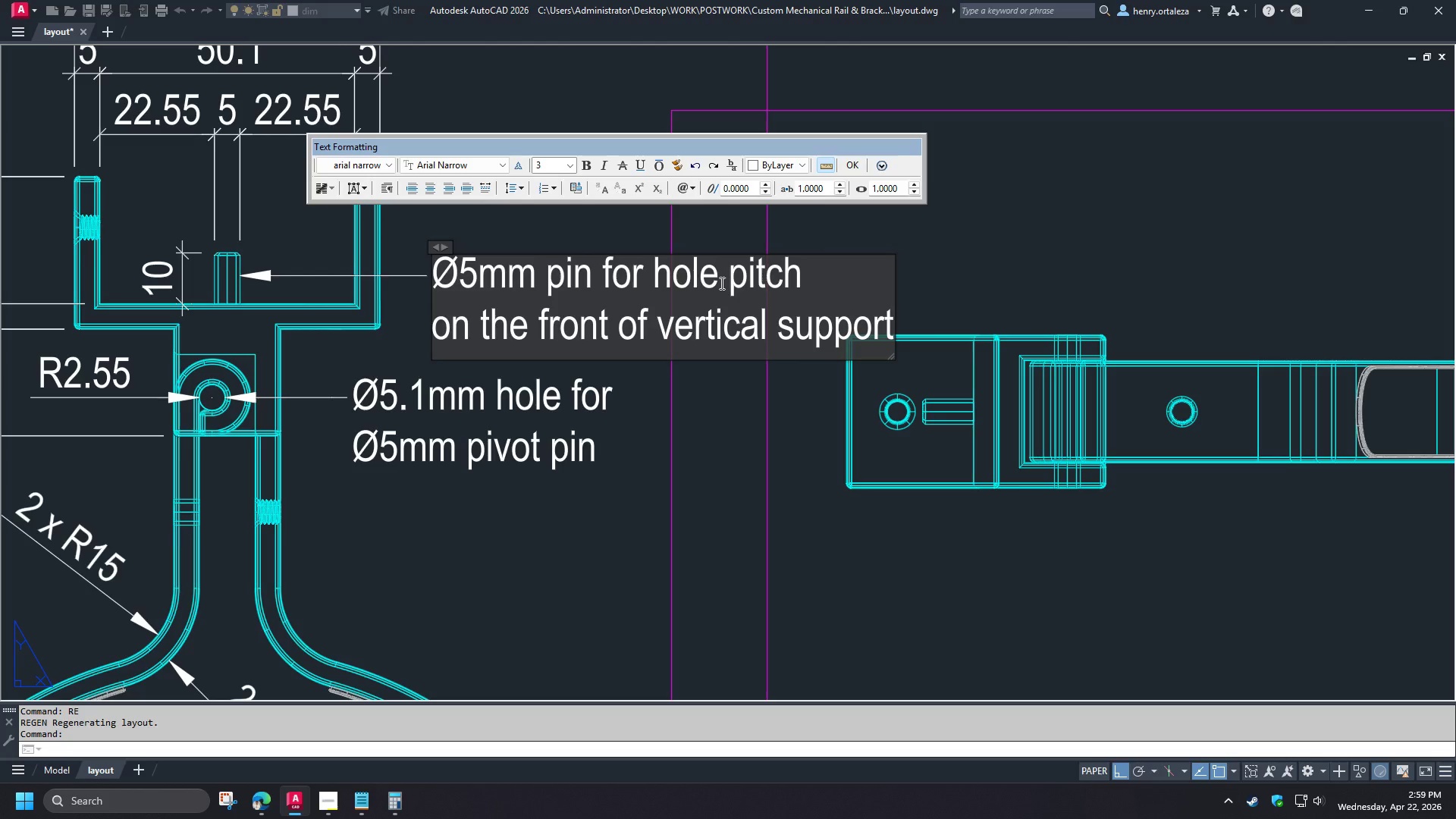 
wait(7.5)
 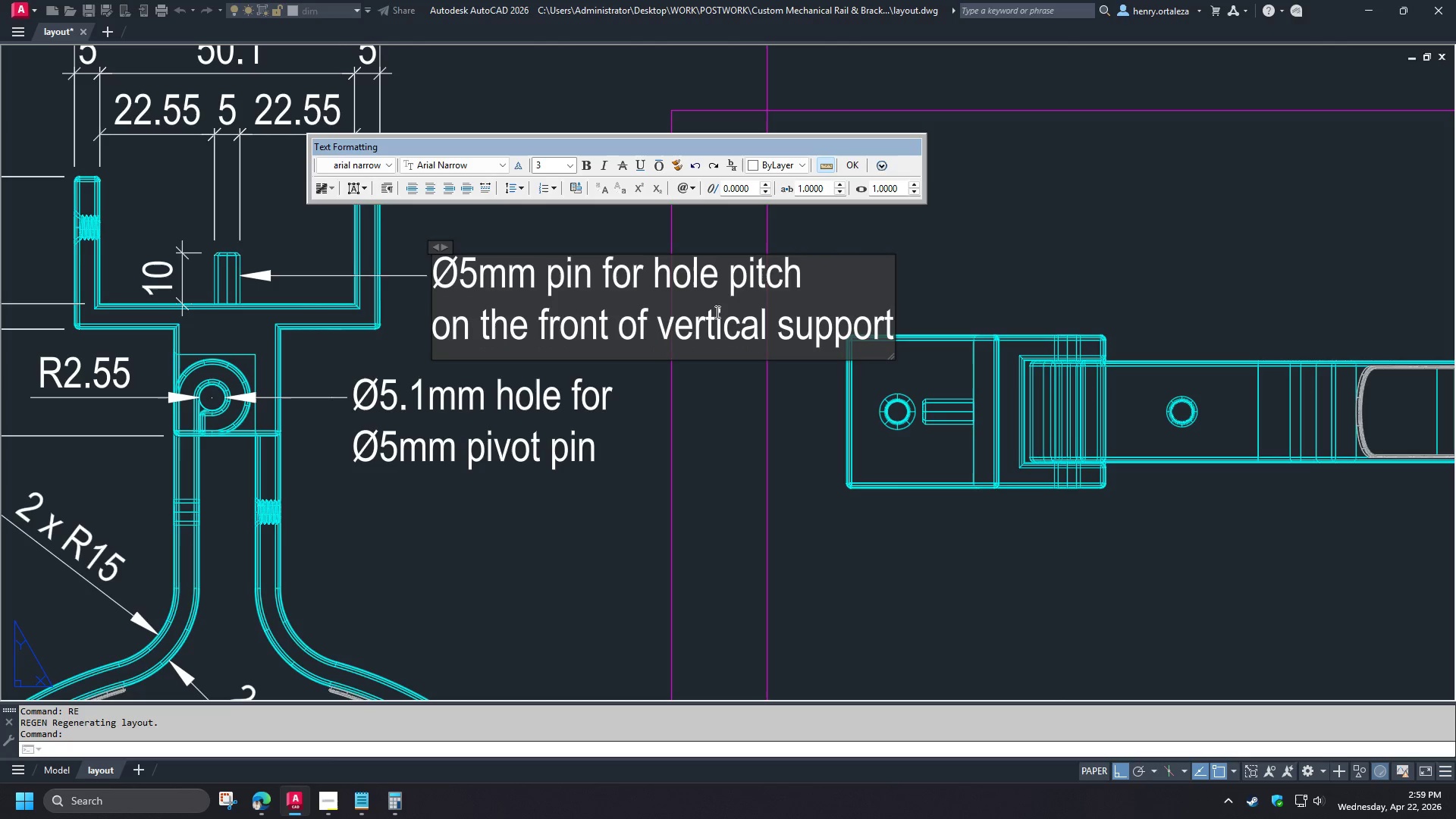 
left_click([794, 398])
 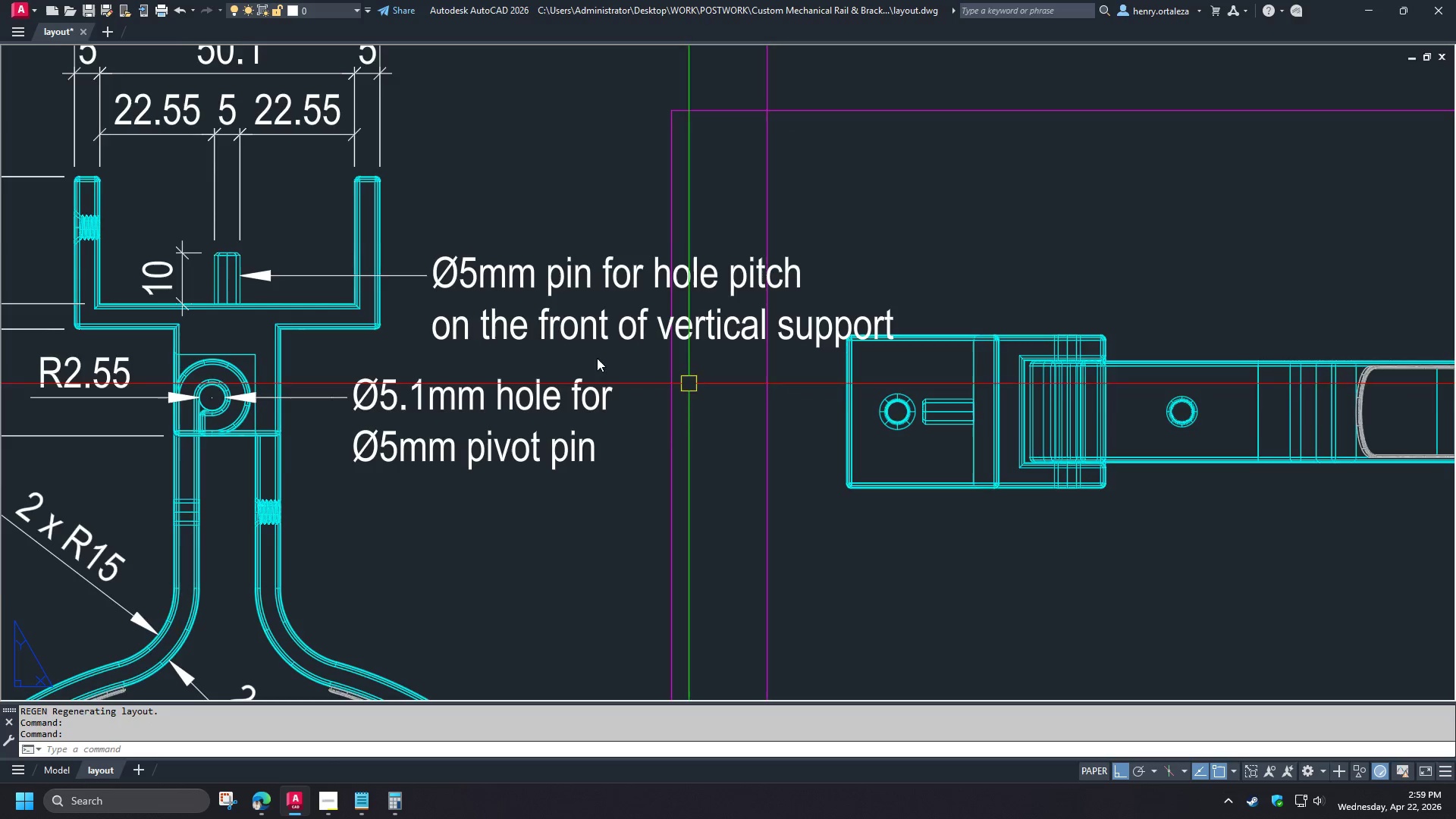 
left_click_drag(start_coordinate=[842, 479], to_coordinate=[837, 467])
 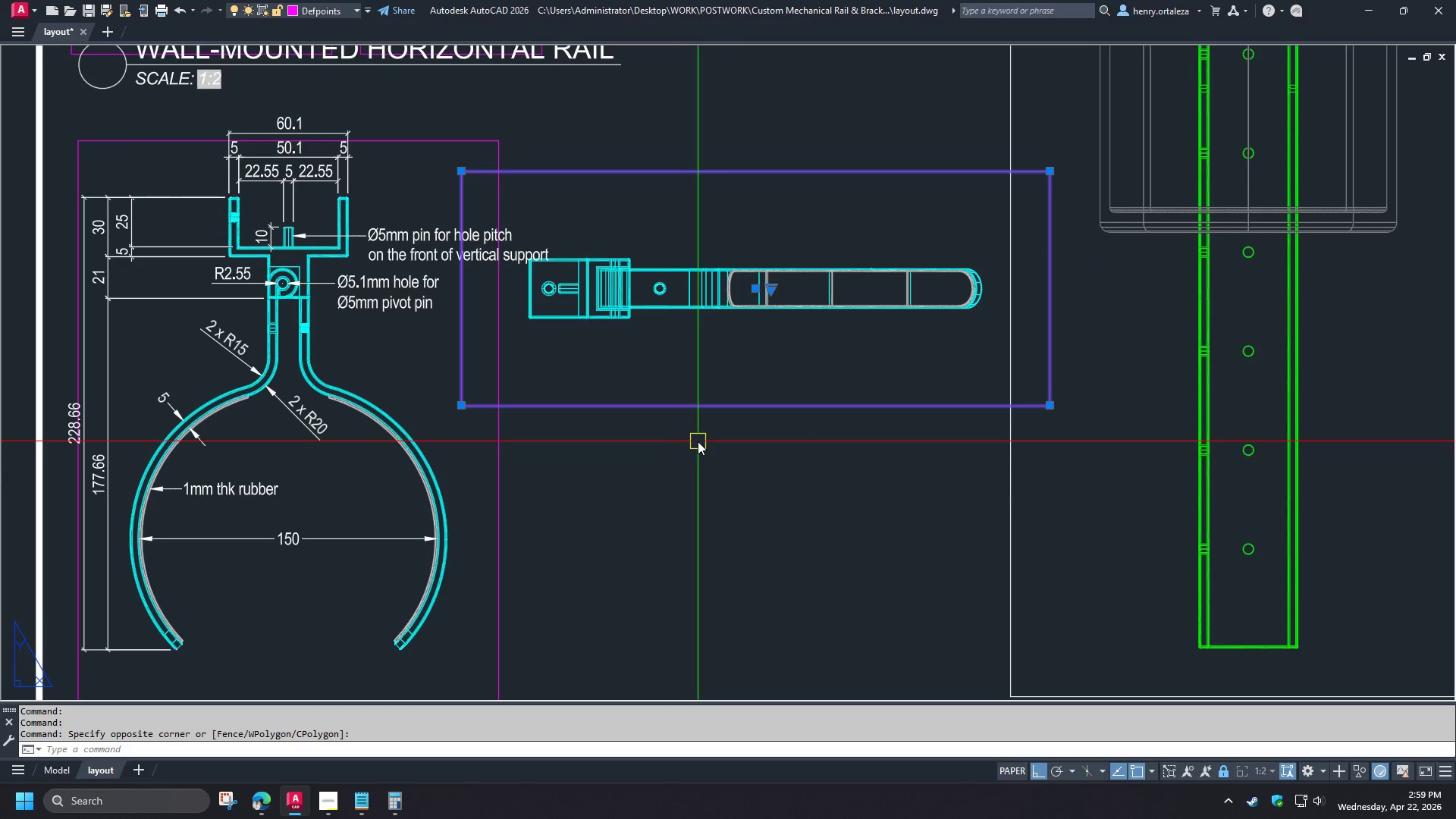 
key(M)
 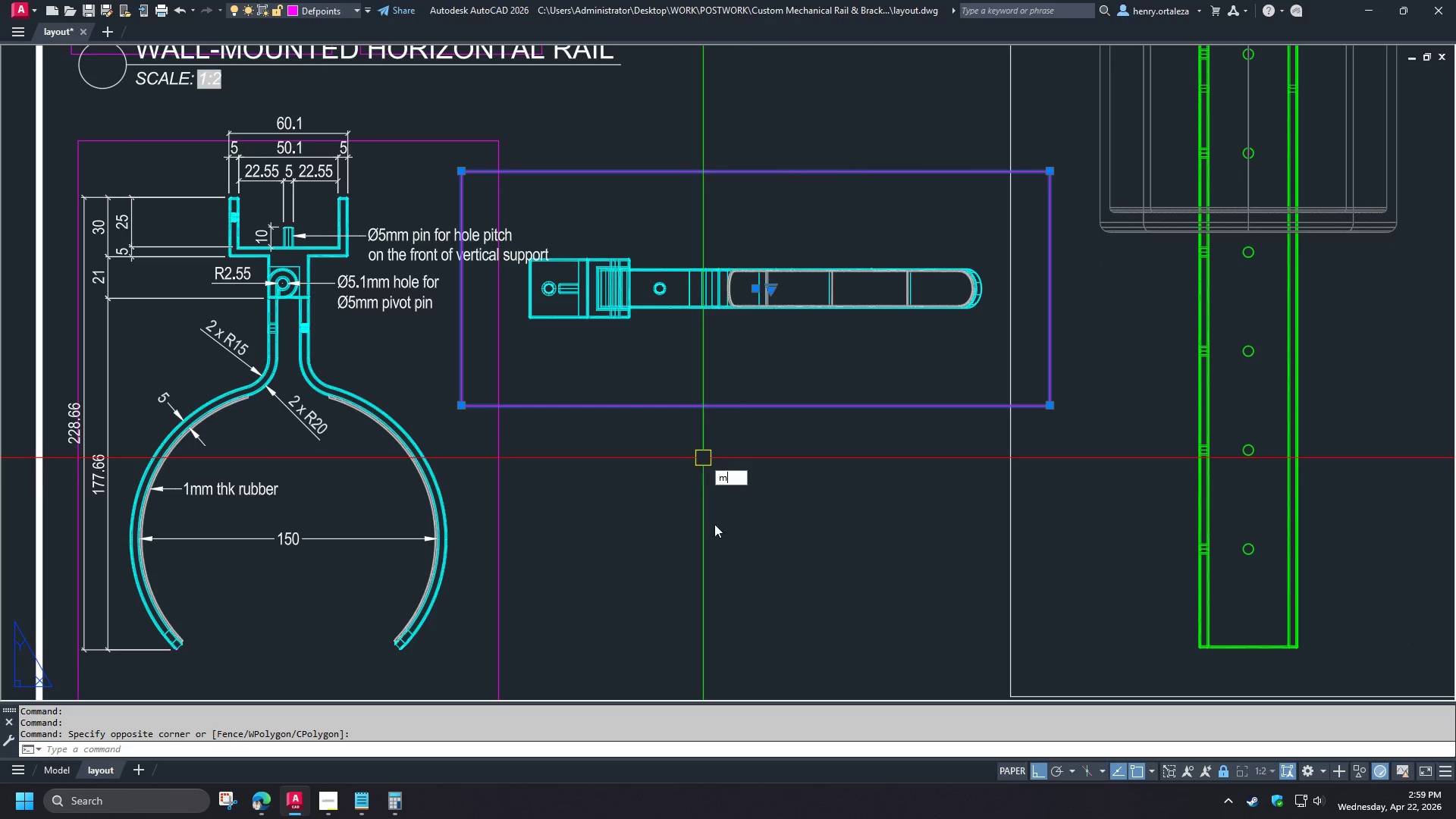 
key(Space)
 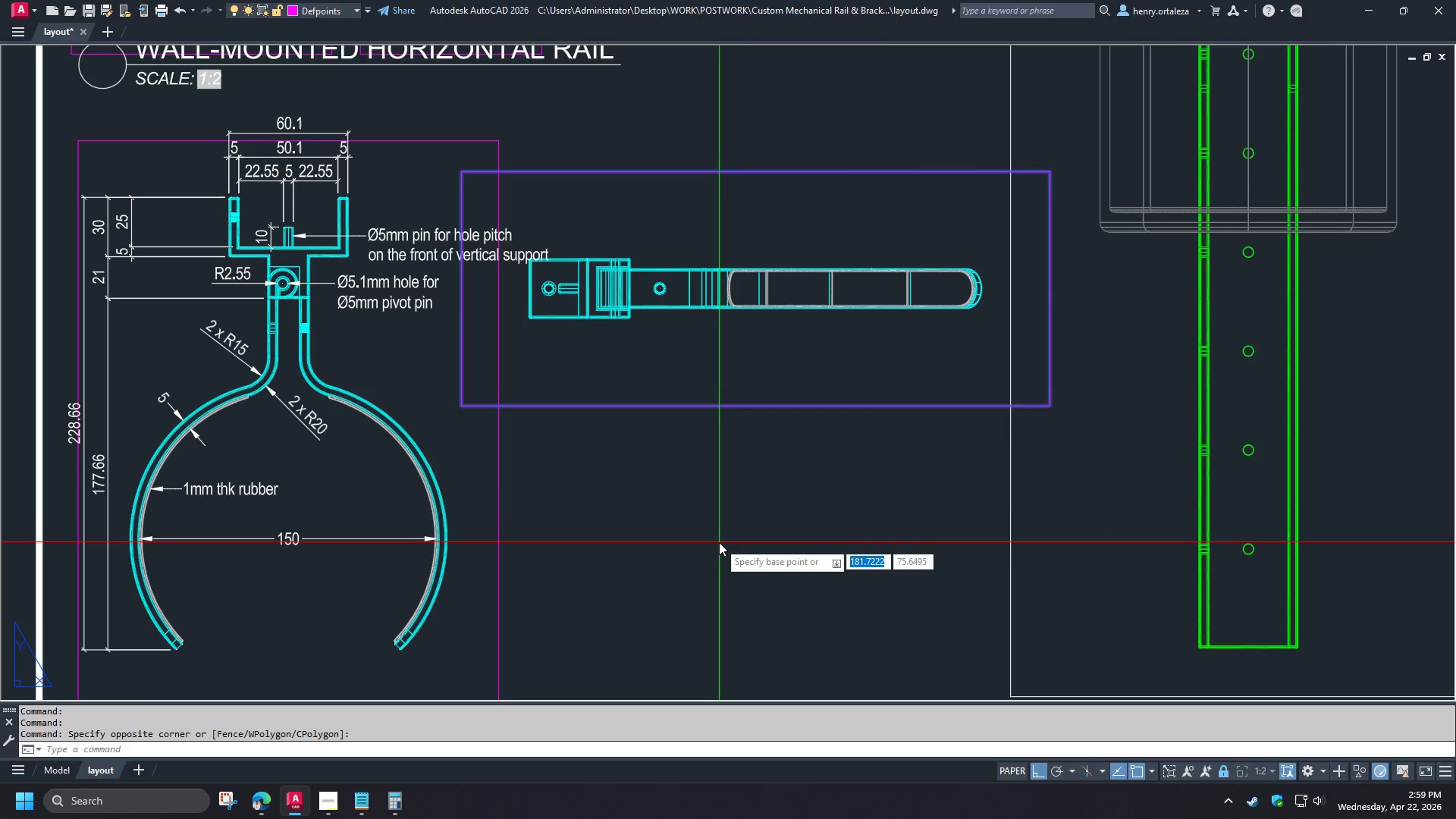 
left_click_drag(start_coordinate=[719, 542], to_coordinate=[719, 546])
 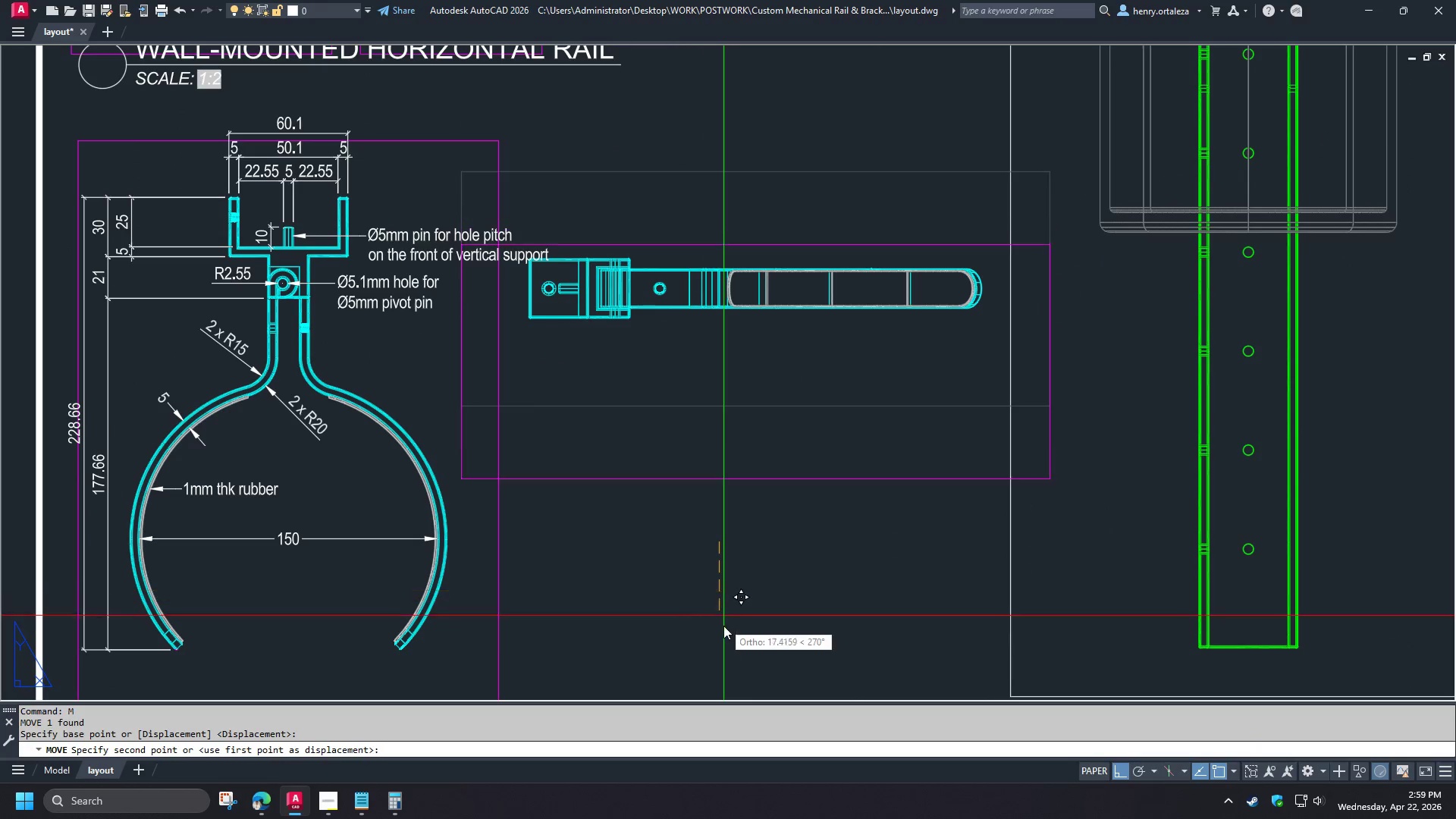 
left_click([723, 628])
 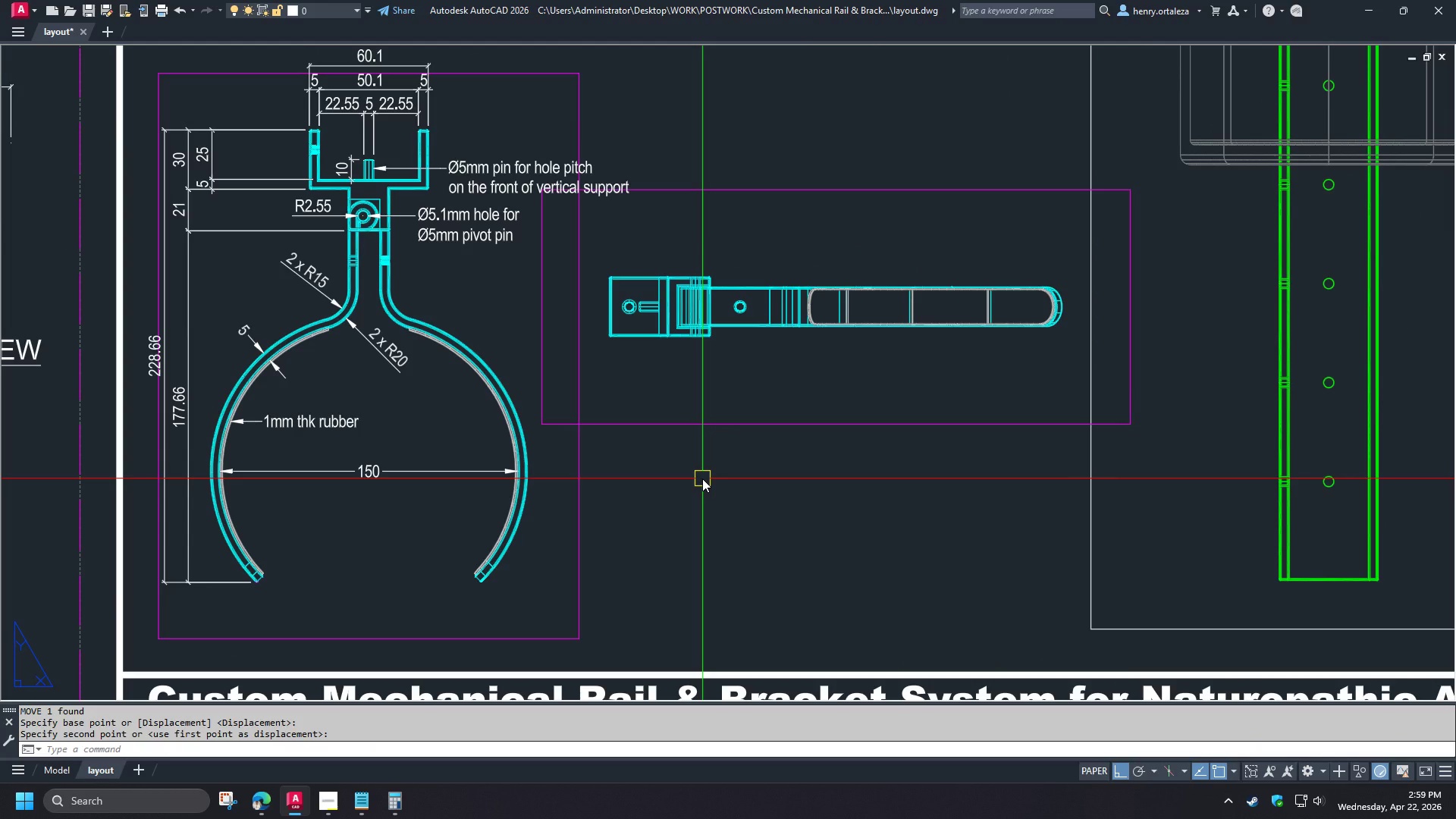 
scroll: coordinate [554, 345], scroll_direction: down, amount: 2.0
 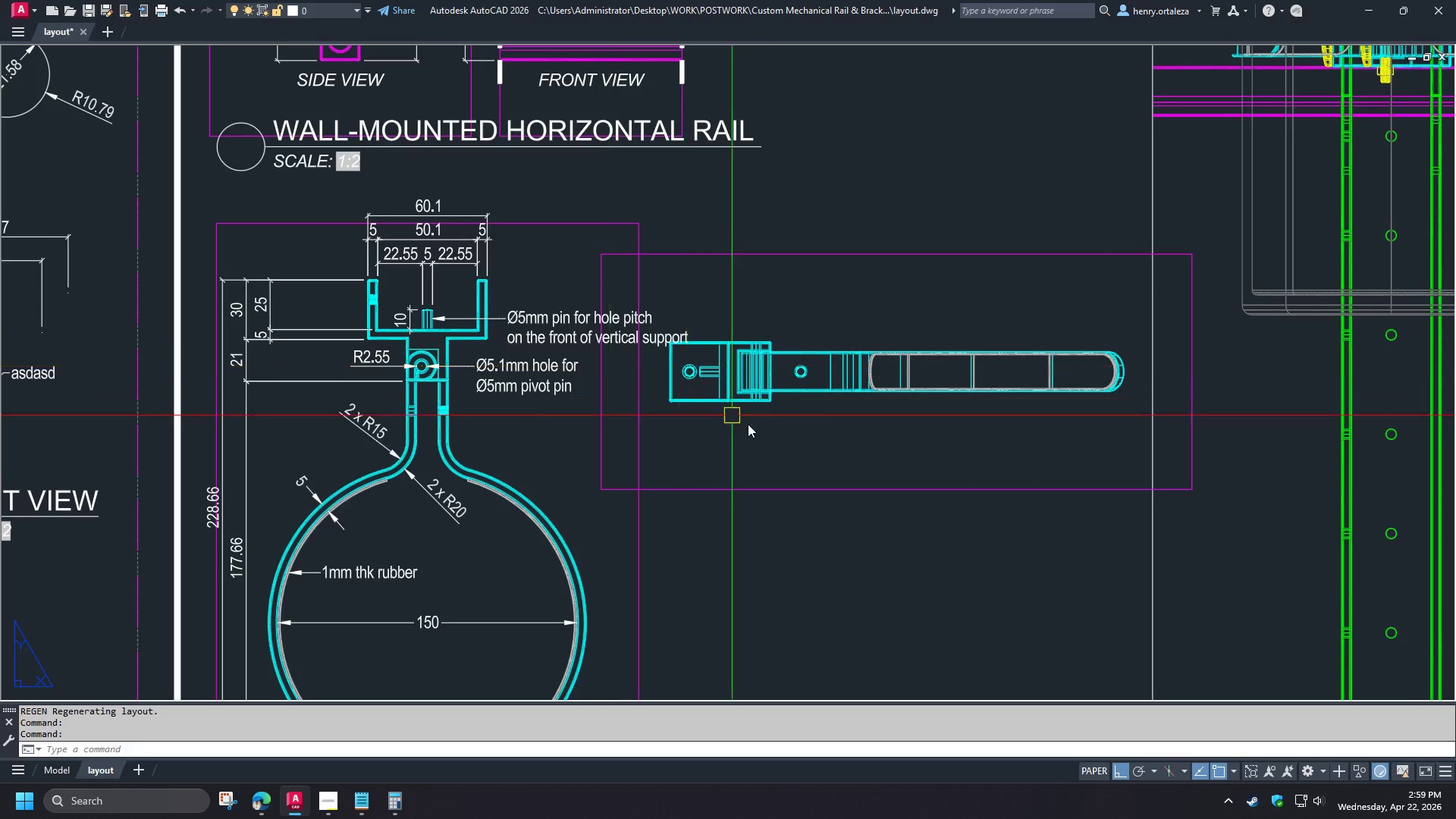 
scroll: coordinate [862, 501], scroll_direction: none, amount: 0.0
 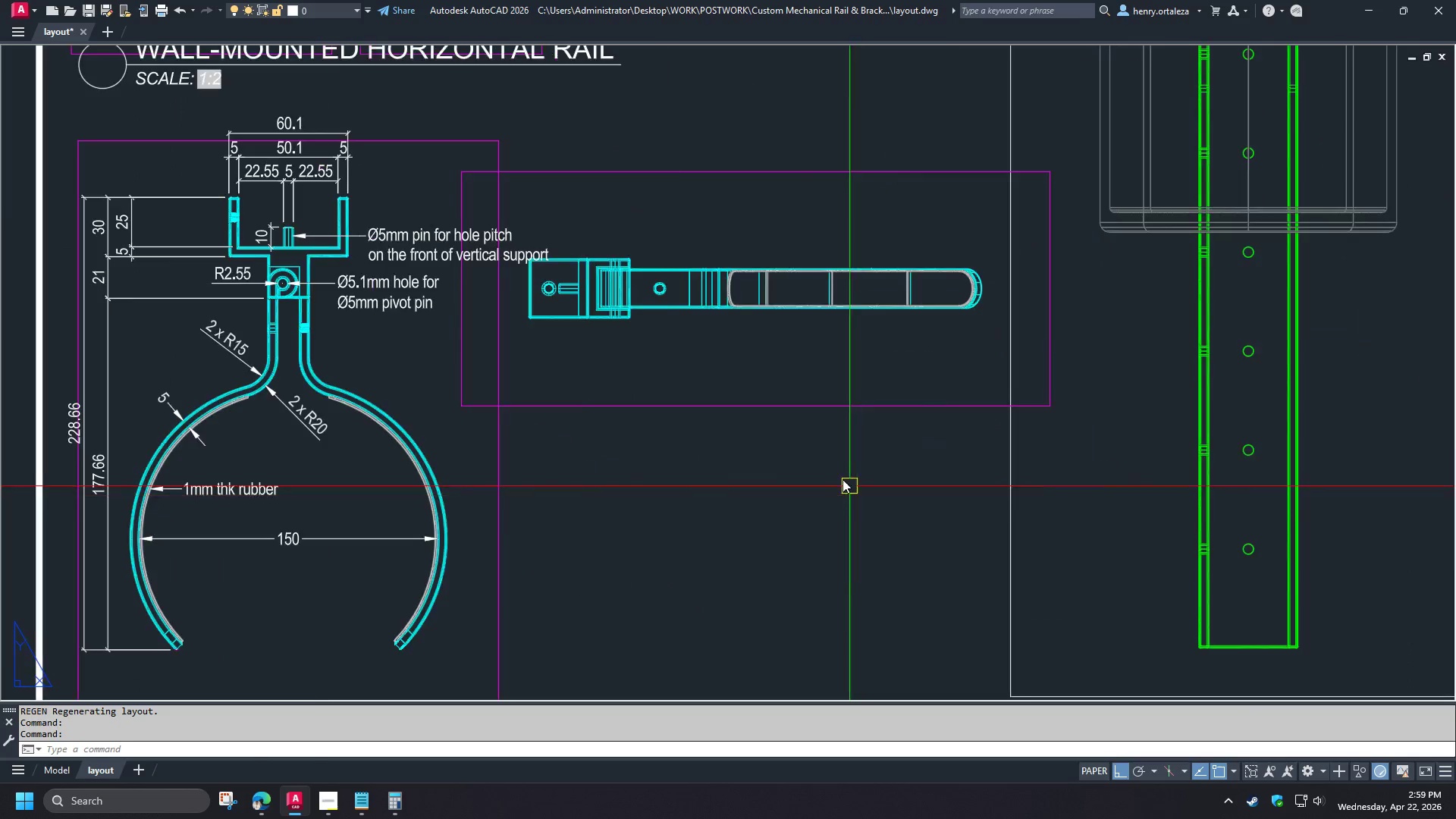 
wait(12.2)
 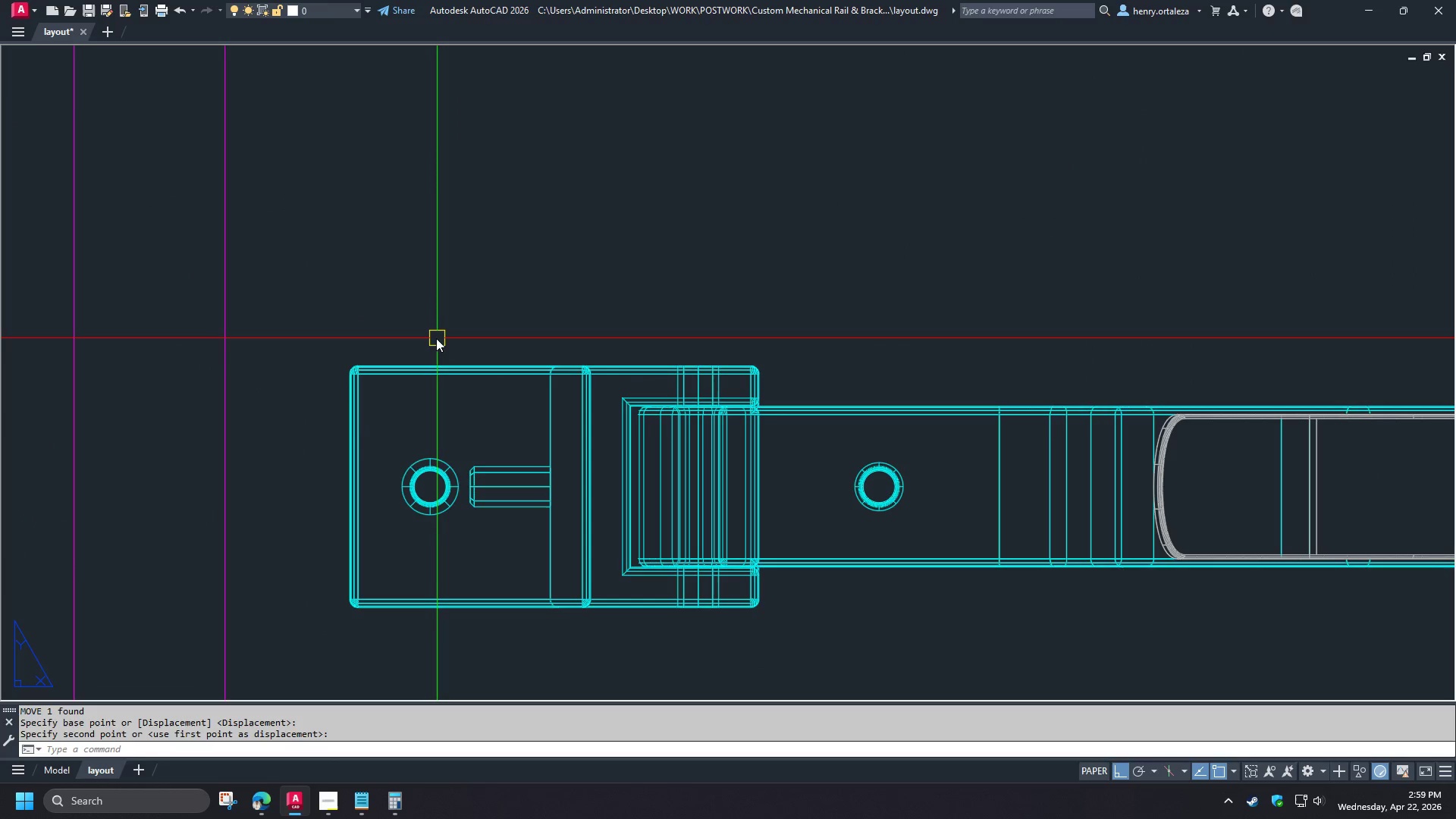 
type(dli )
 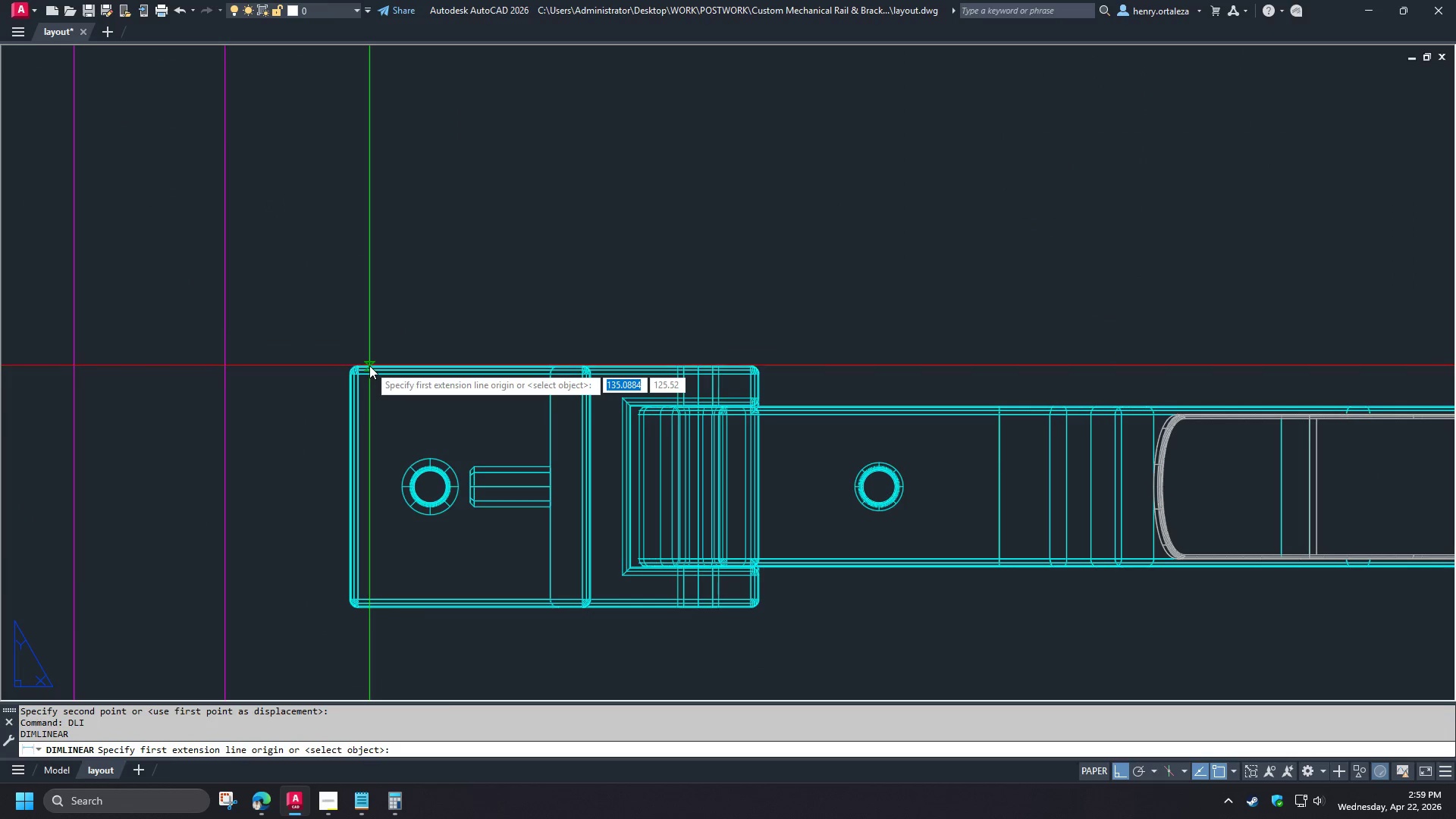 
scroll: coordinate [702, 483], scroll_direction: down, amount: 2.0
 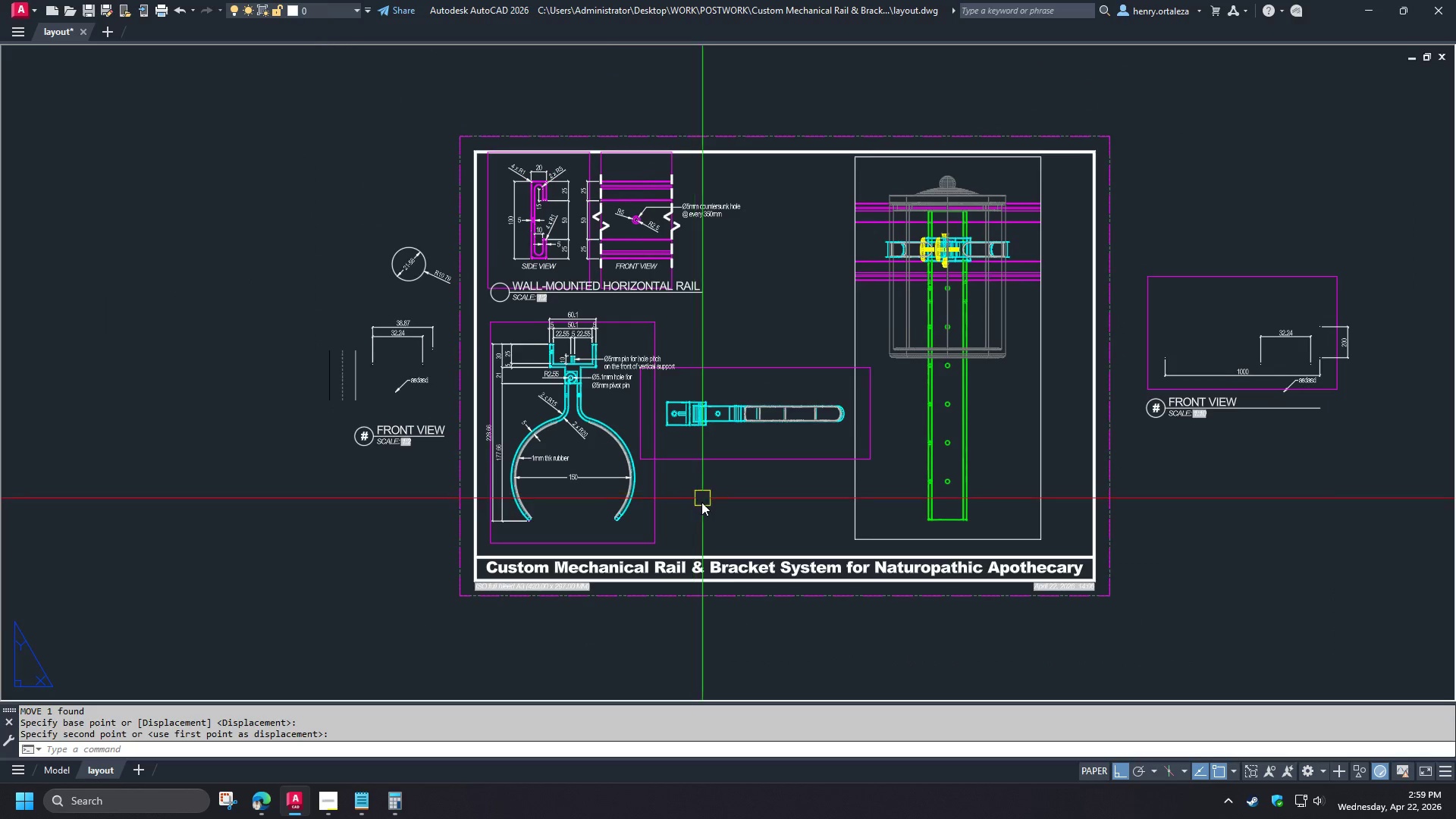 
type(end)
 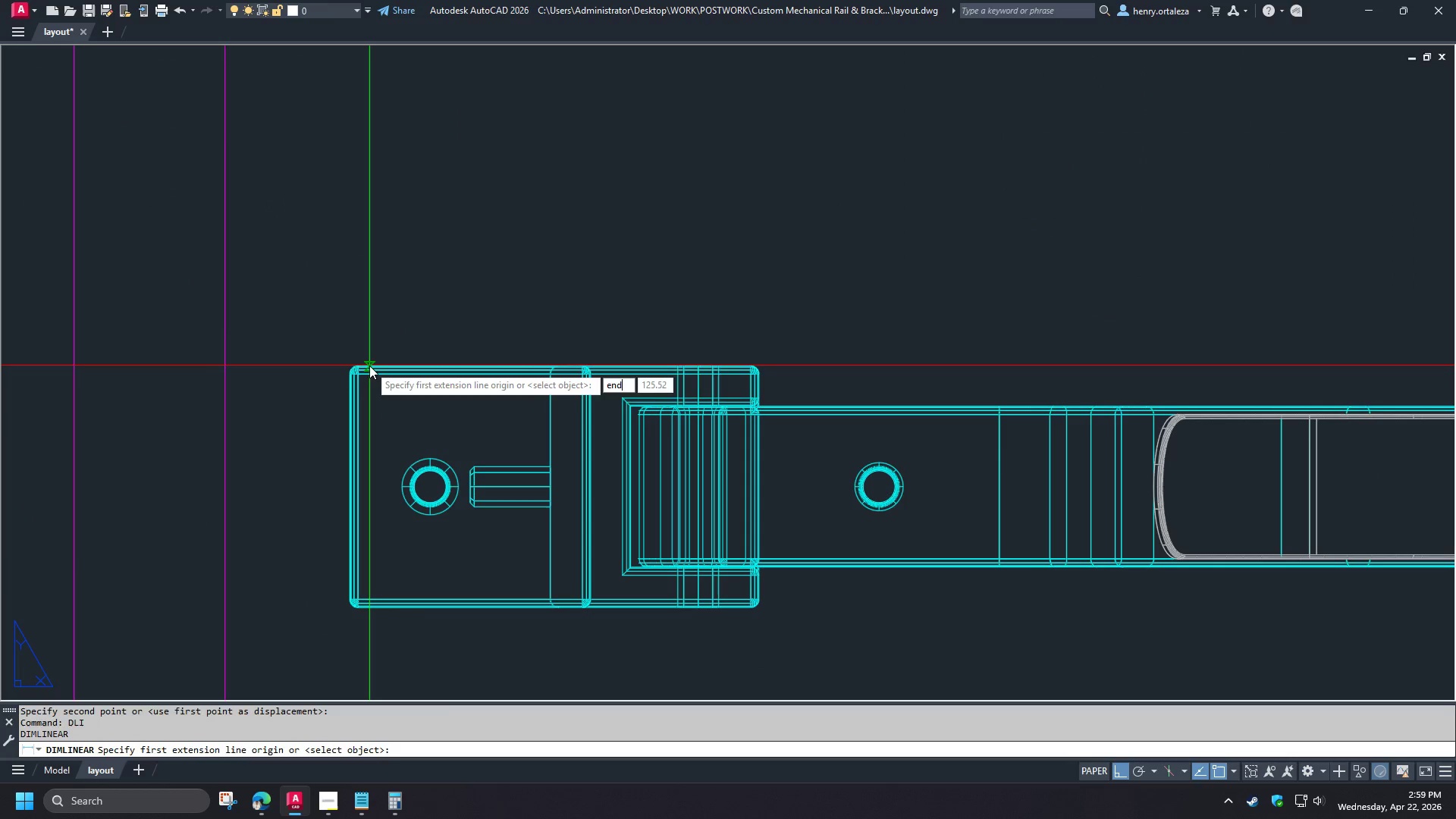 
scroll: coordinate [486, 494], scroll_direction: up, amount: 2.0
 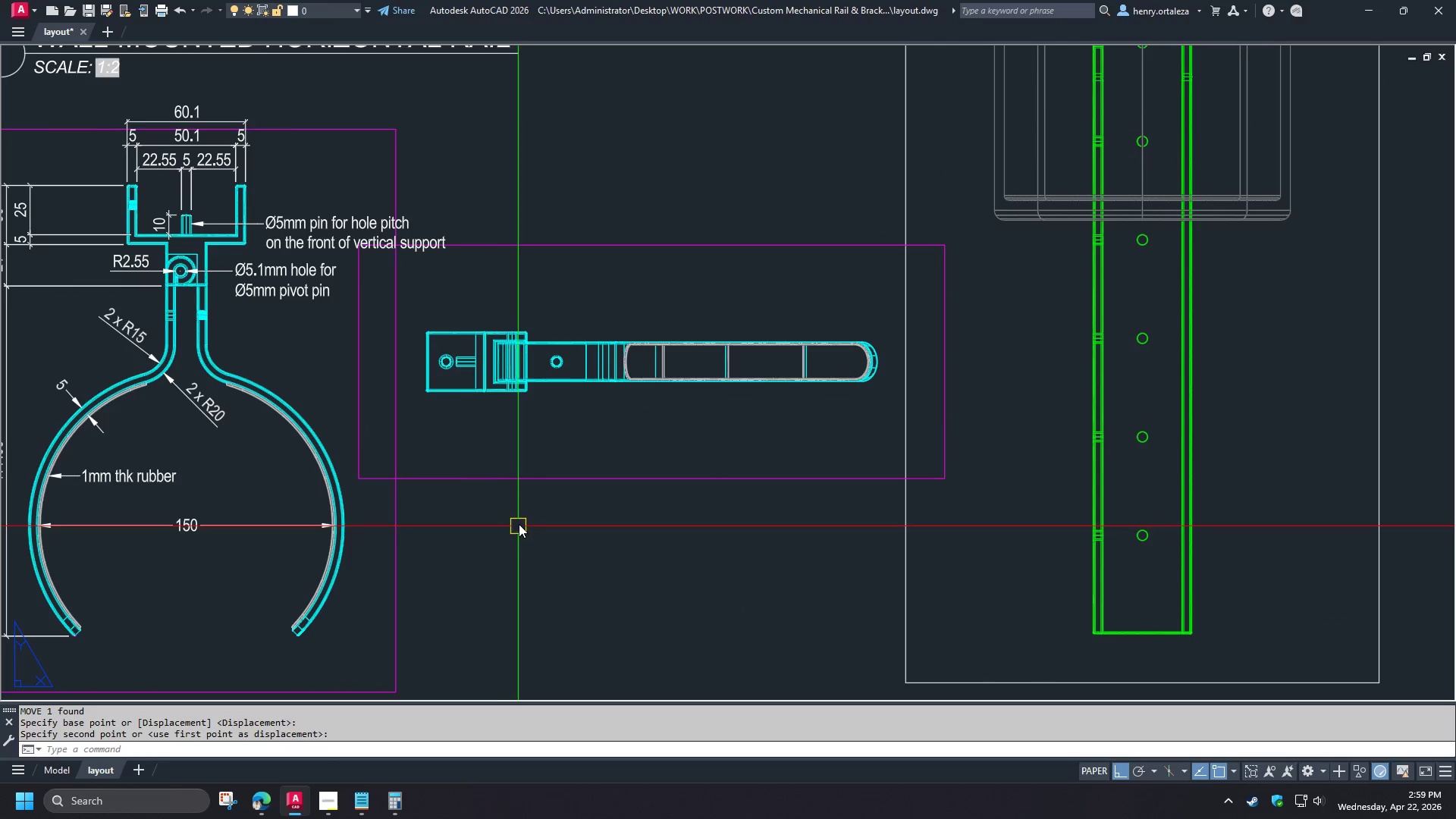 
key(Space)
 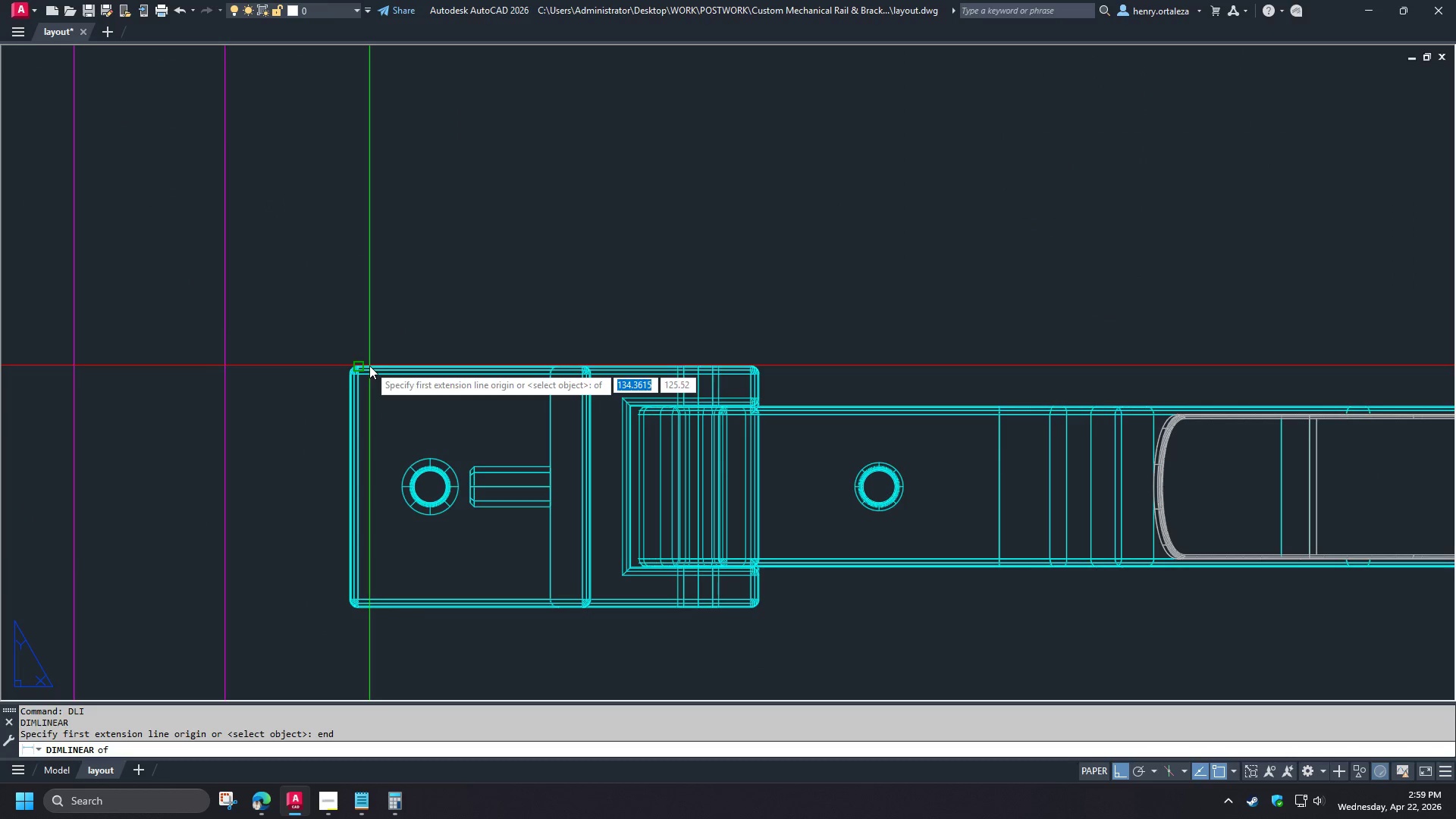 
left_click([369, 366])
 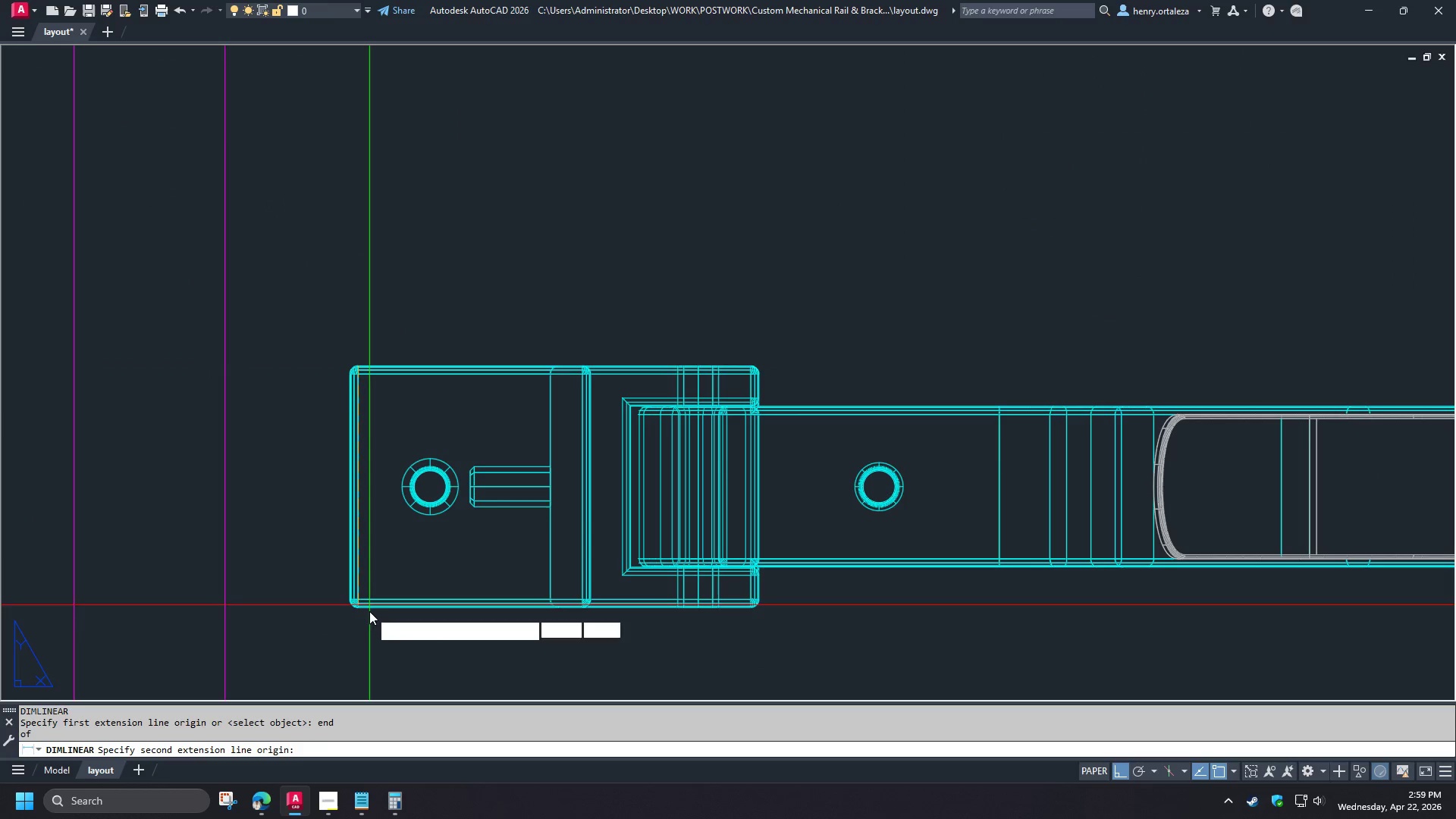 
type(end )
 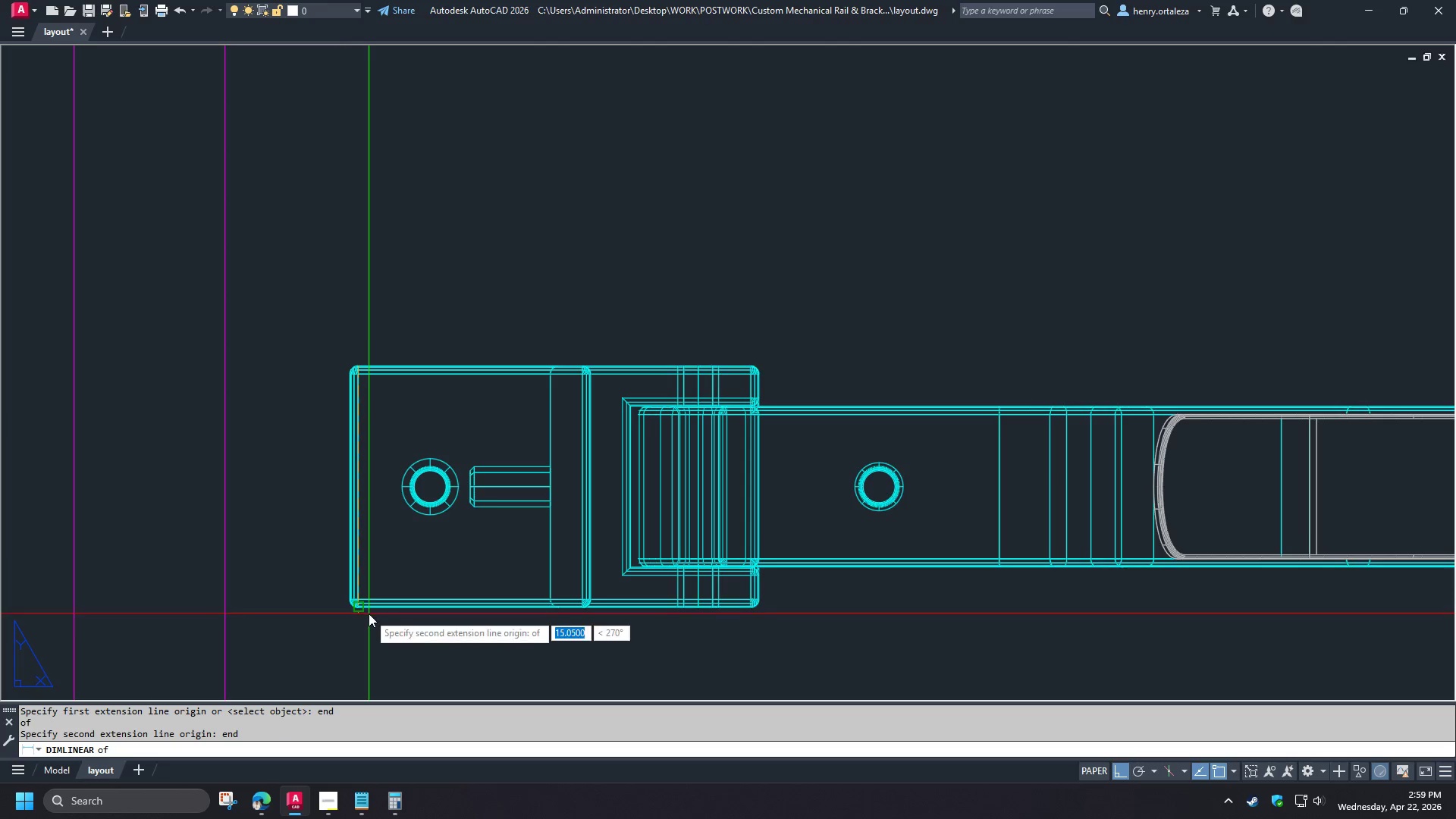 
scroll: coordinate [444, 323], scroll_direction: up, amount: 3.0
 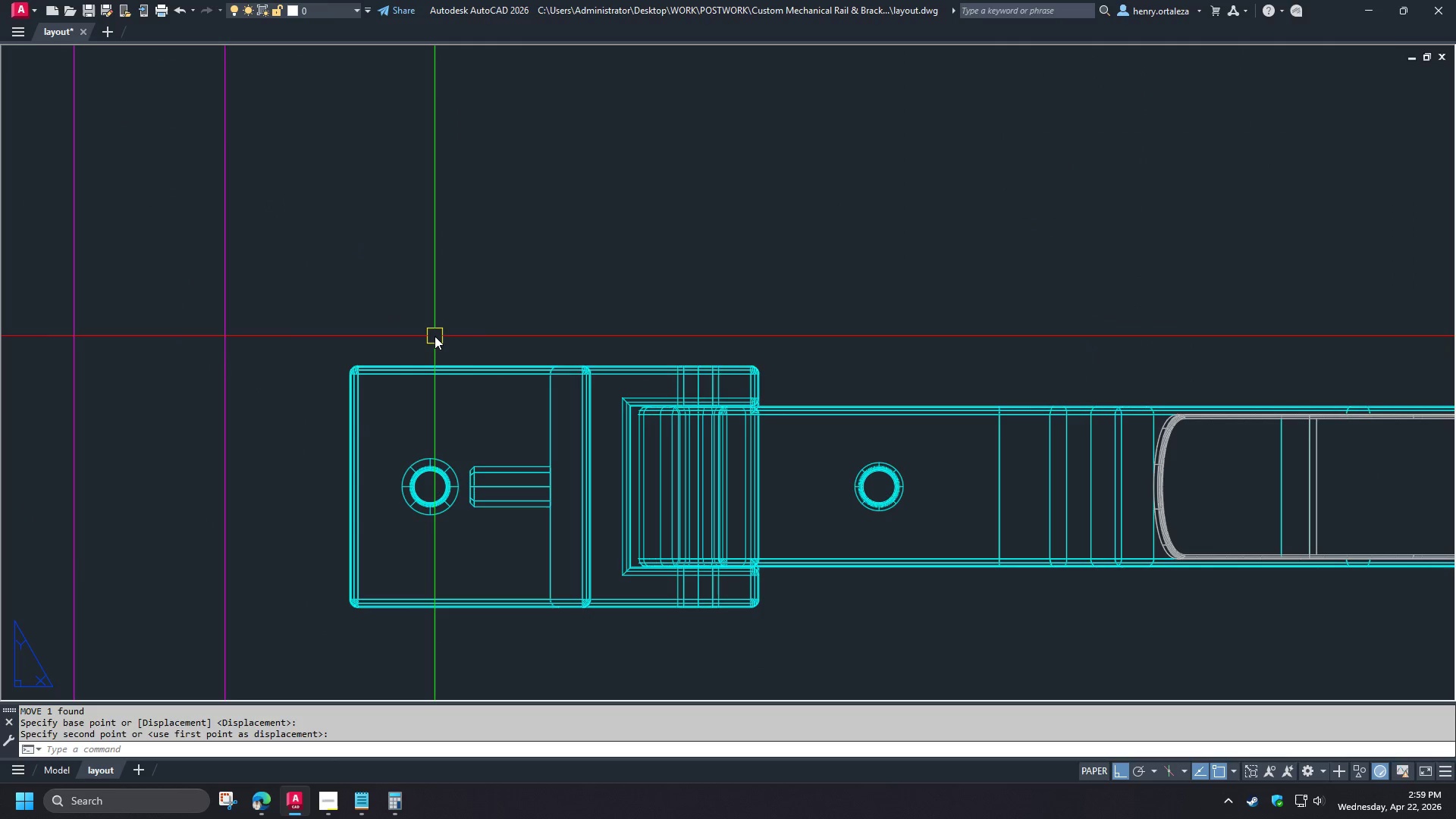 
left_click([369, 613])
 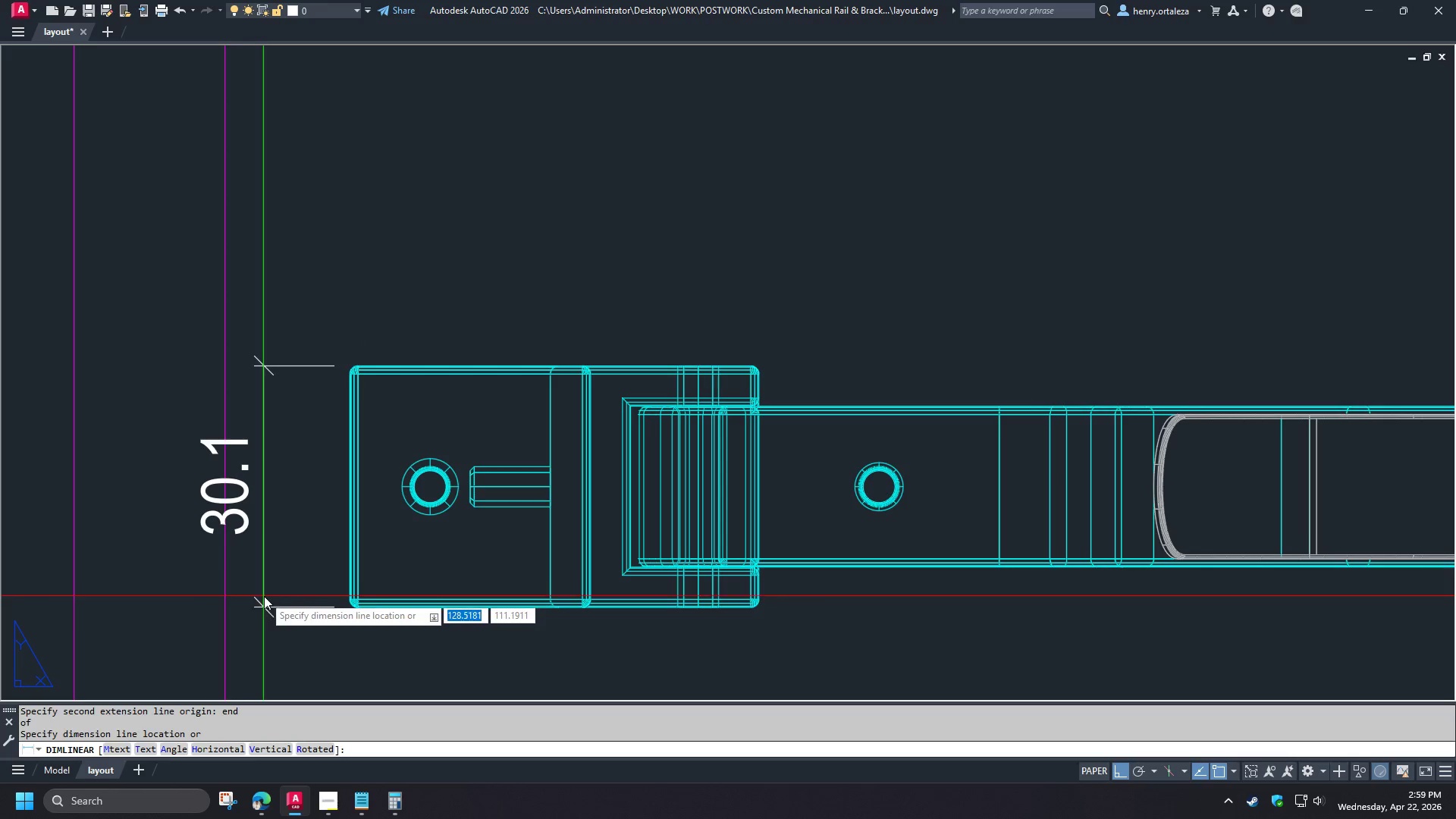 
left_click([279, 610])
 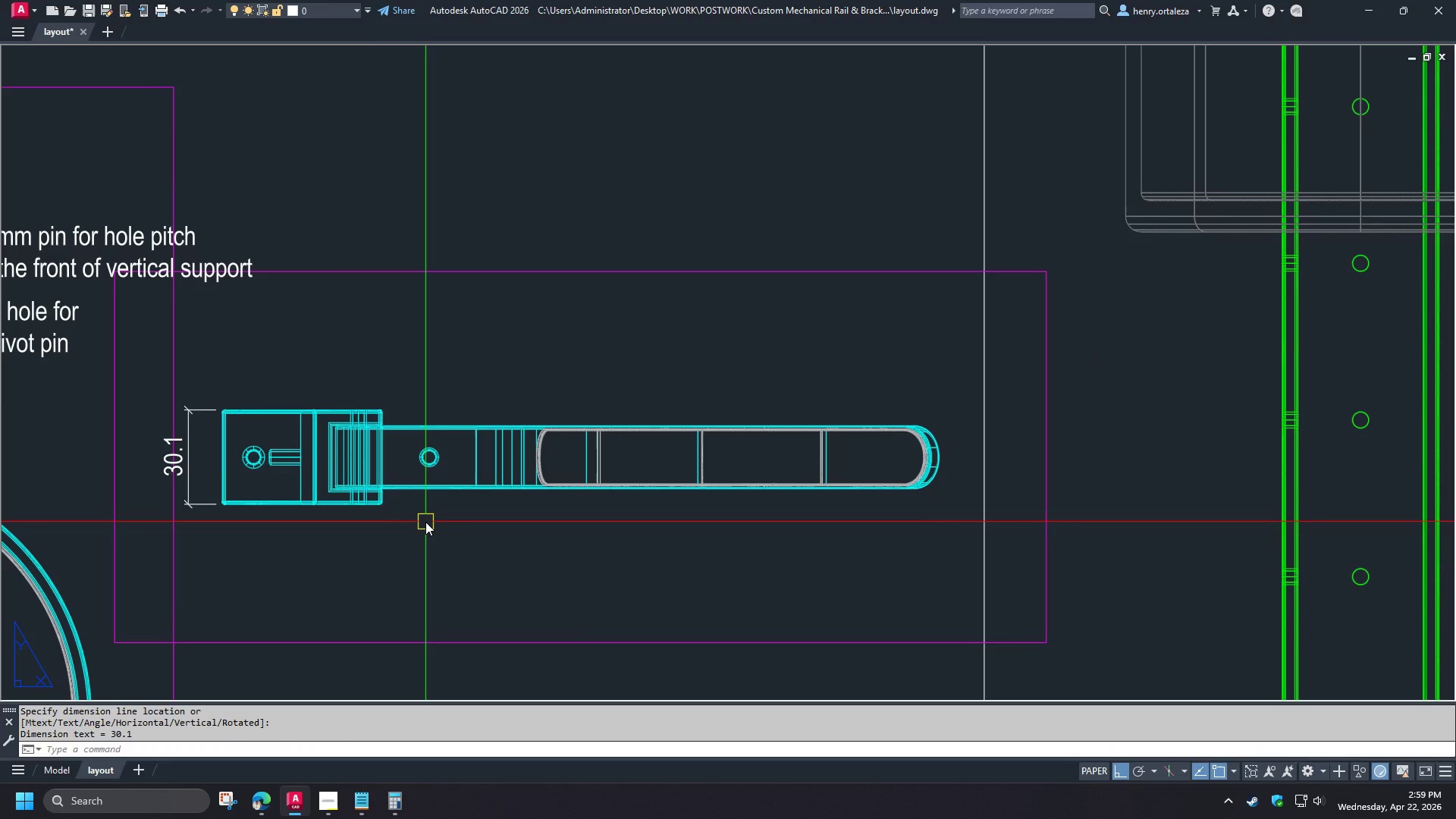 
scroll: coordinate [425, 522], scroll_direction: down, amount: 4.0
 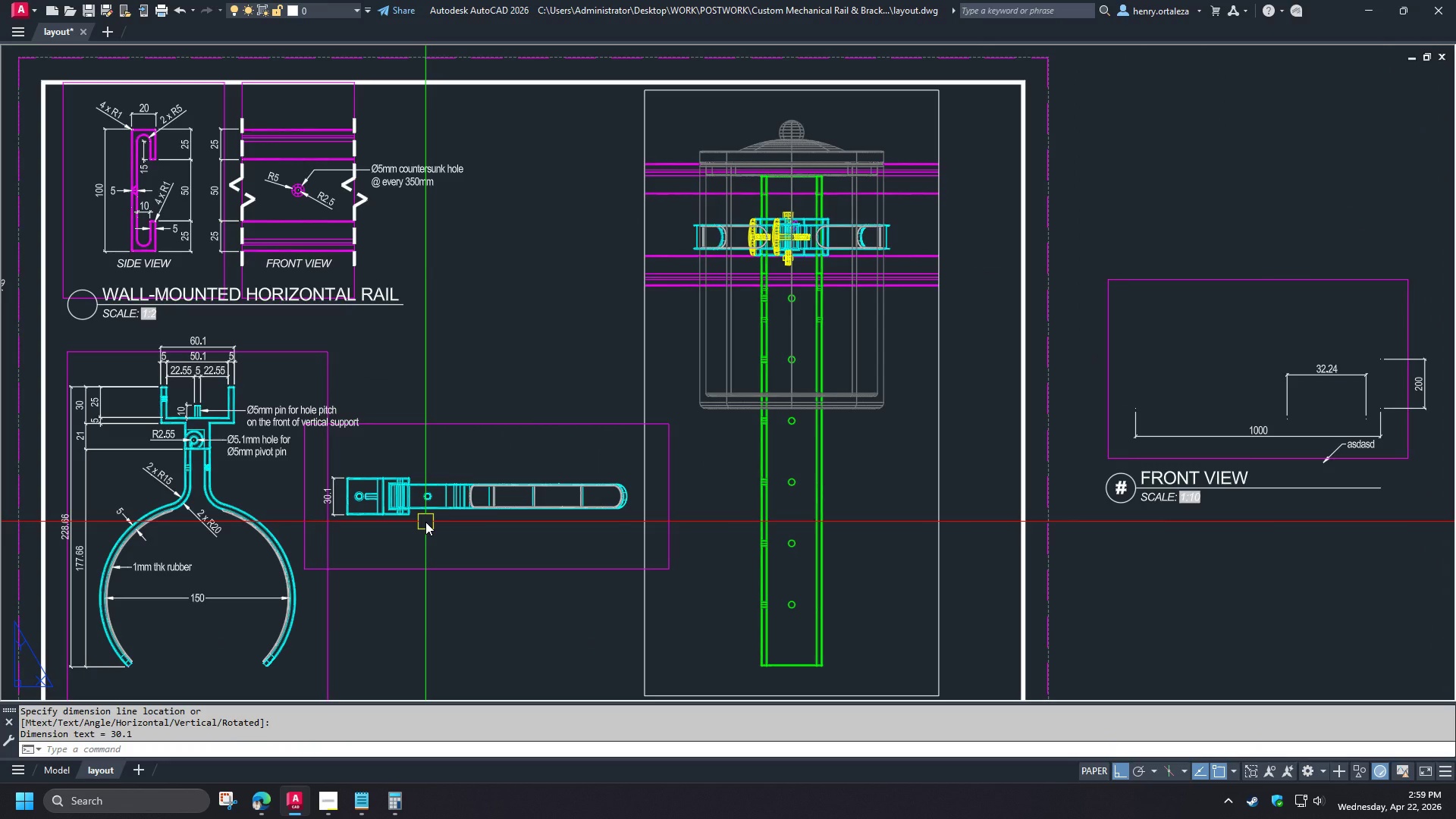 
scroll: coordinate [425, 522], scroll_direction: up, amount: 2.0
 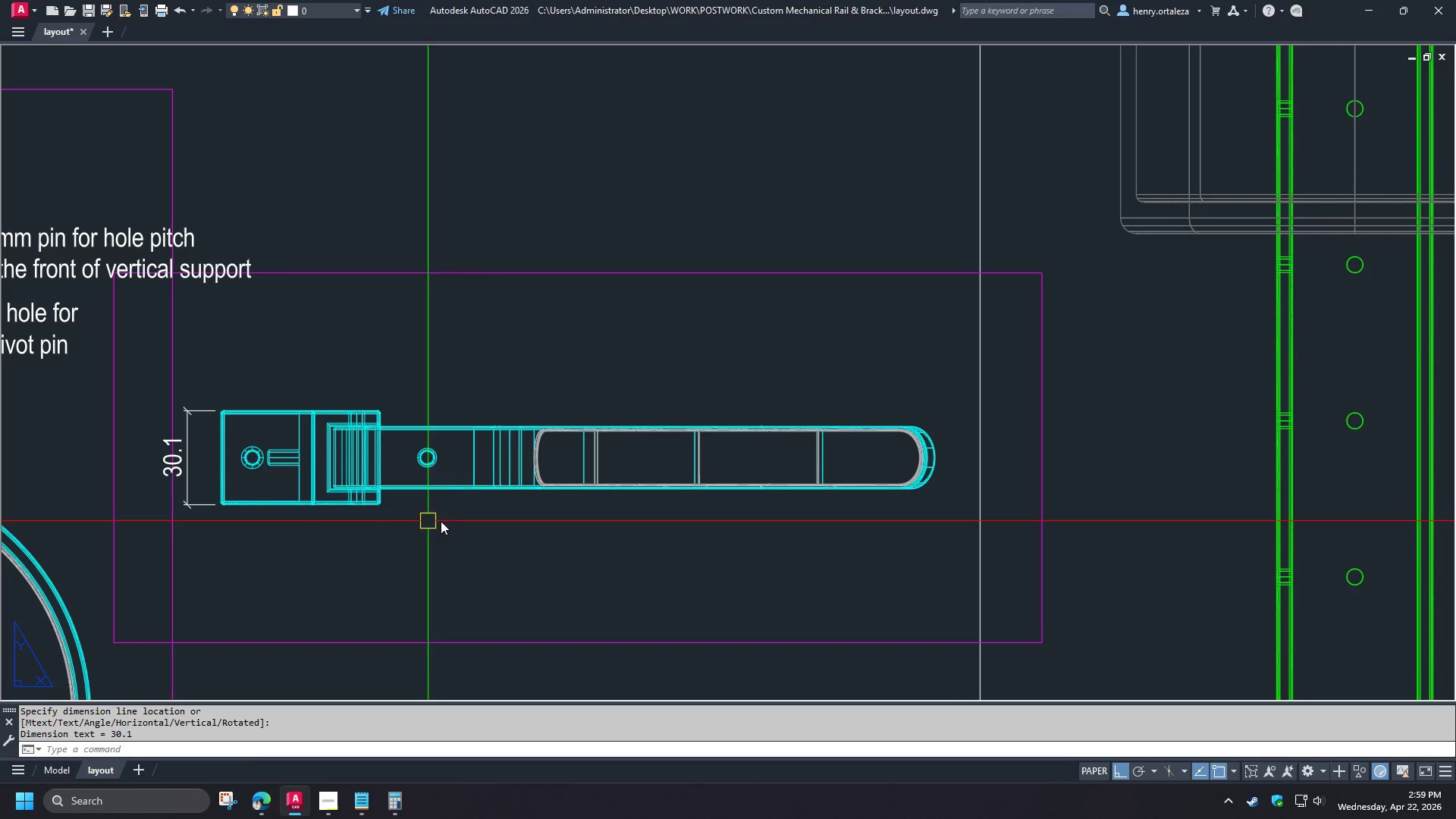 
wait(7.14)
 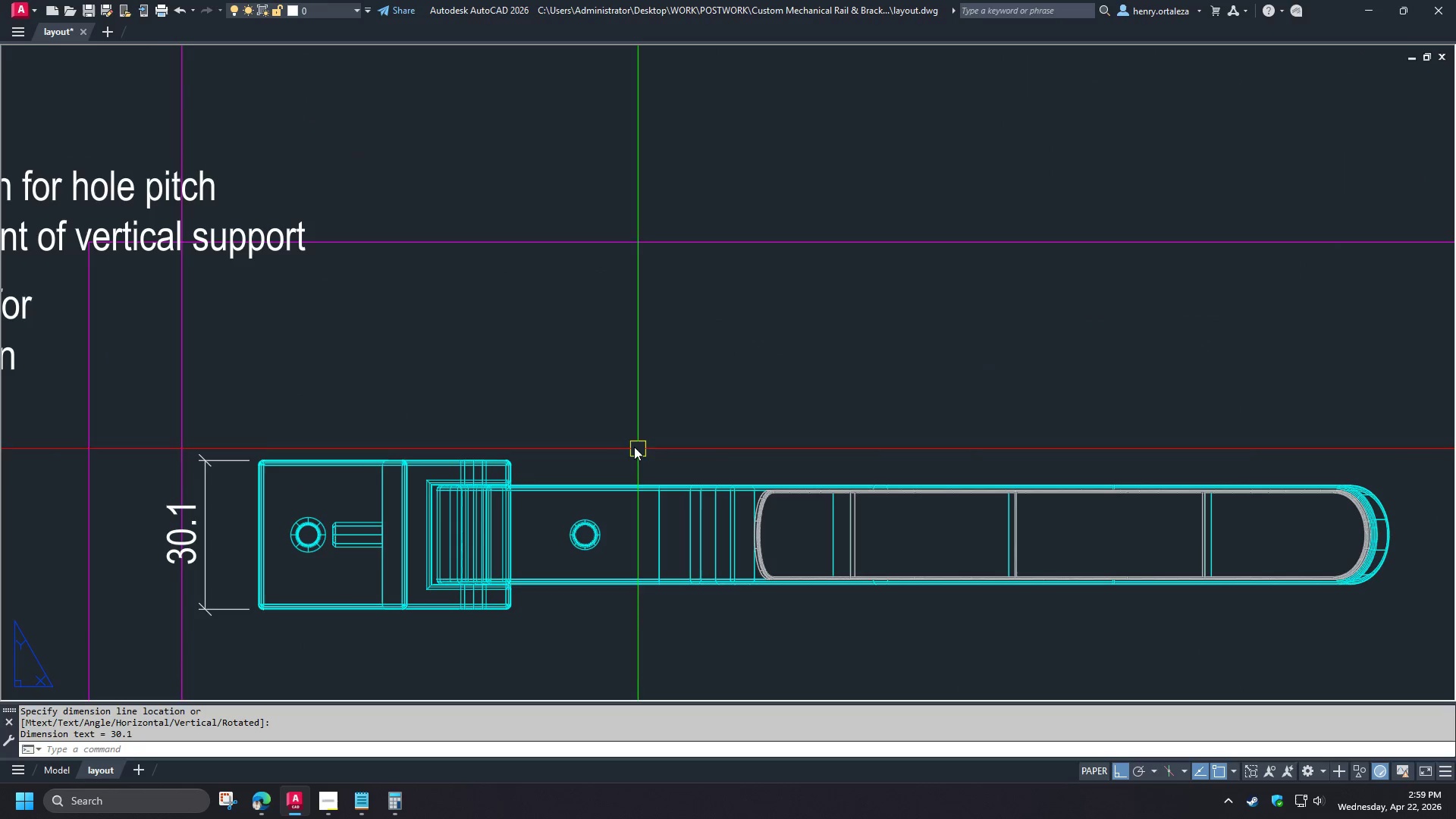 
type(dli)
 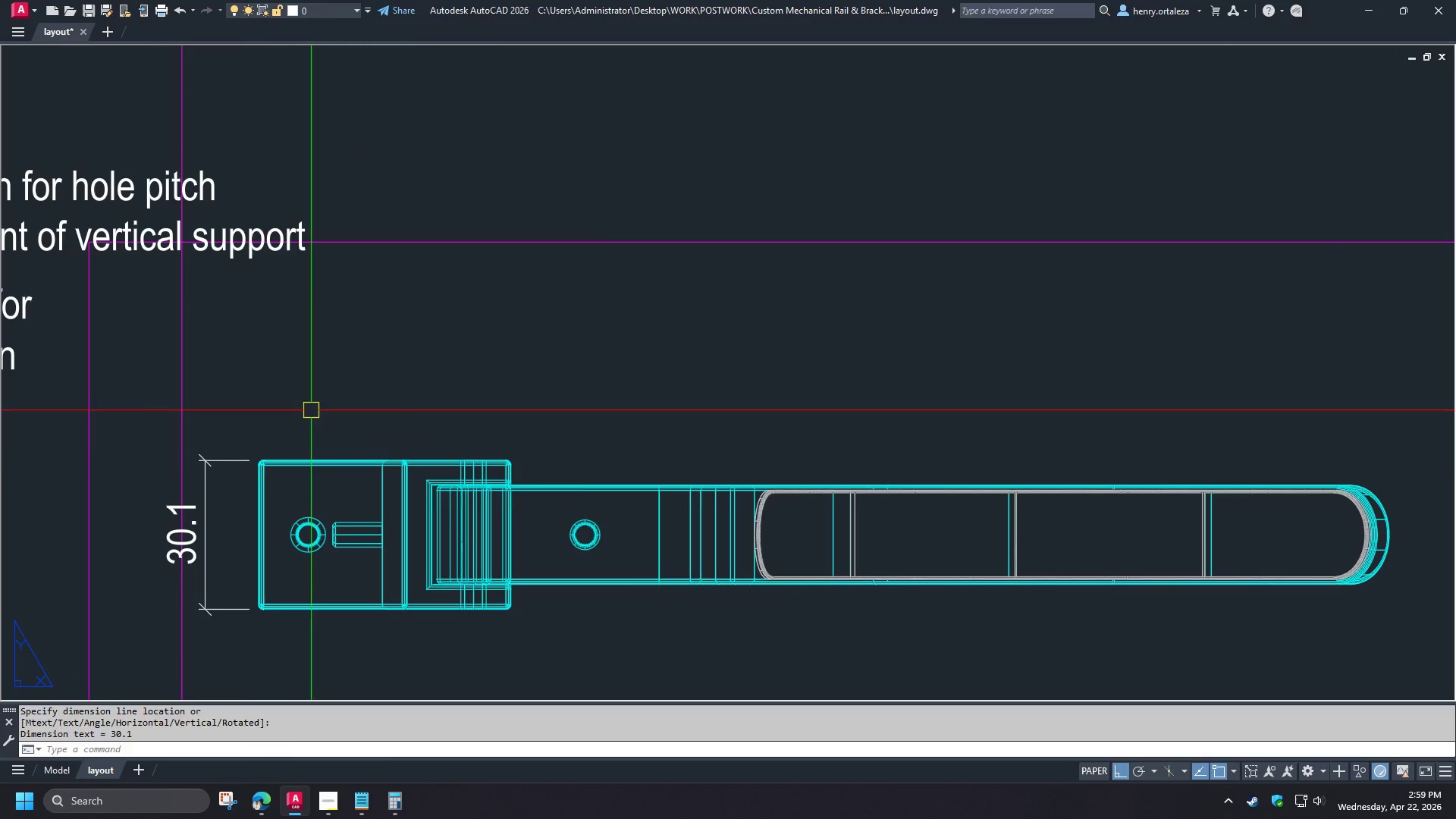 
scroll: coordinate [934, 454], scroll_direction: up, amount: 3.0
 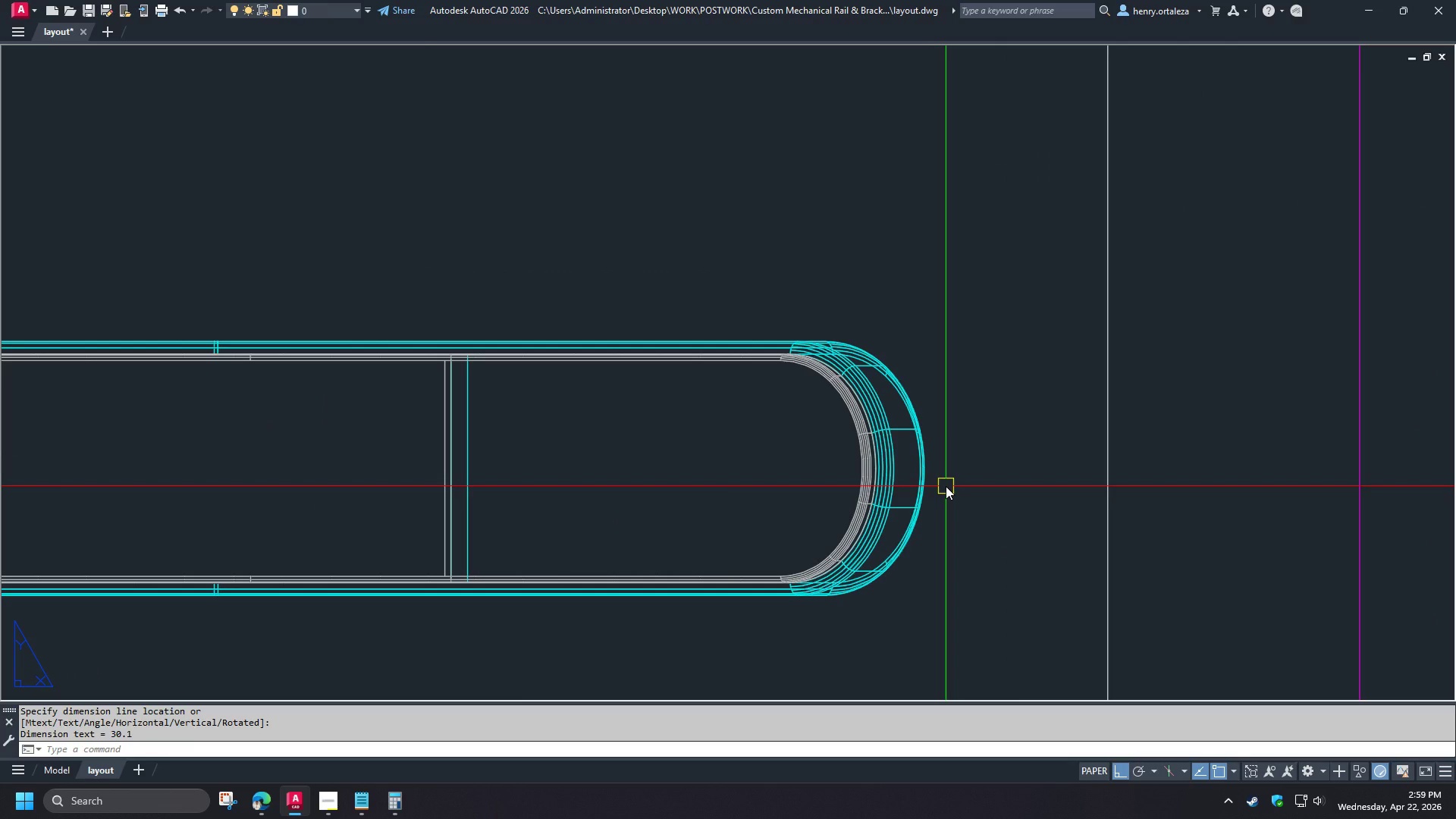 
type( end )
 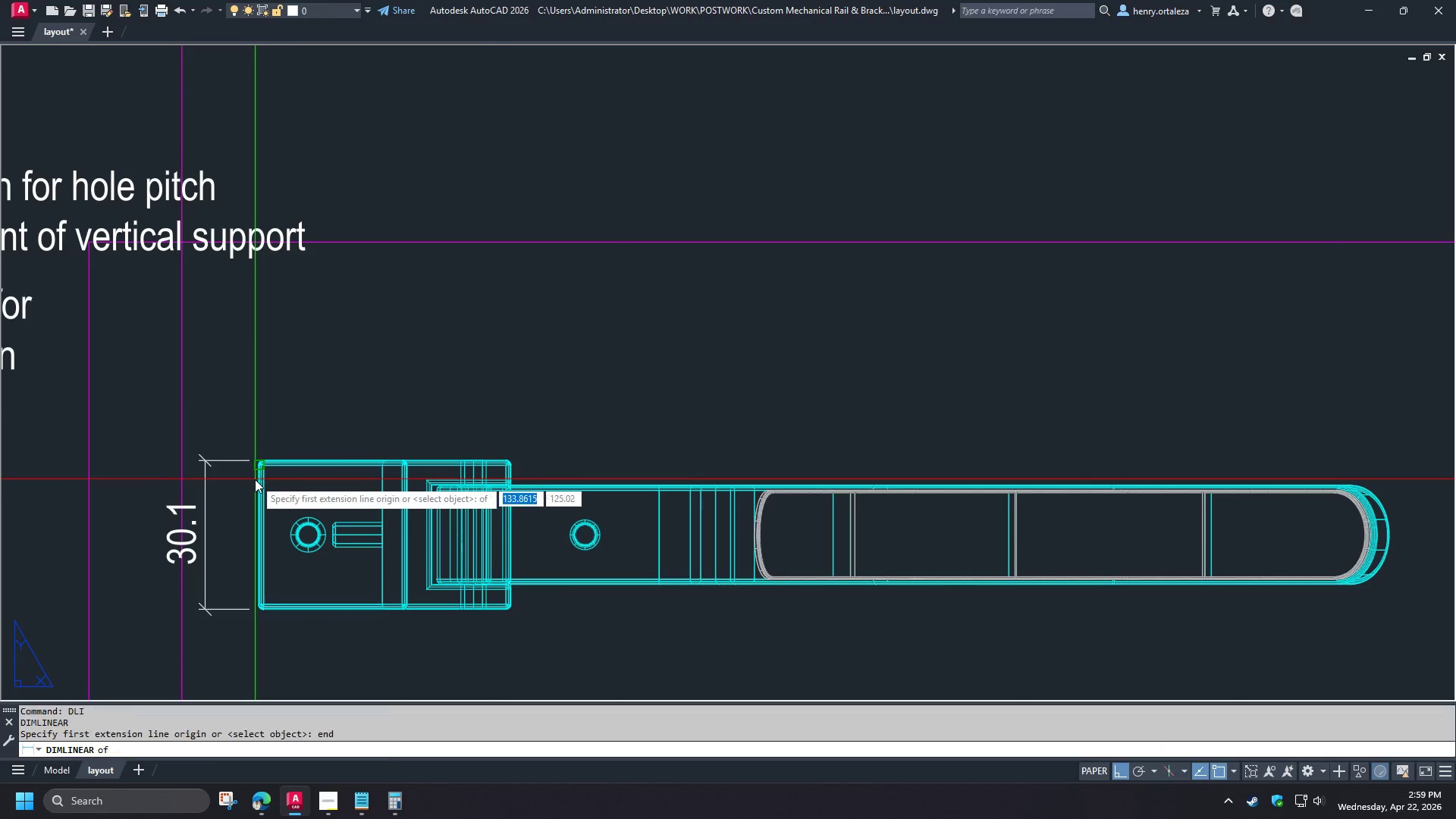 
left_click([255, 479])
 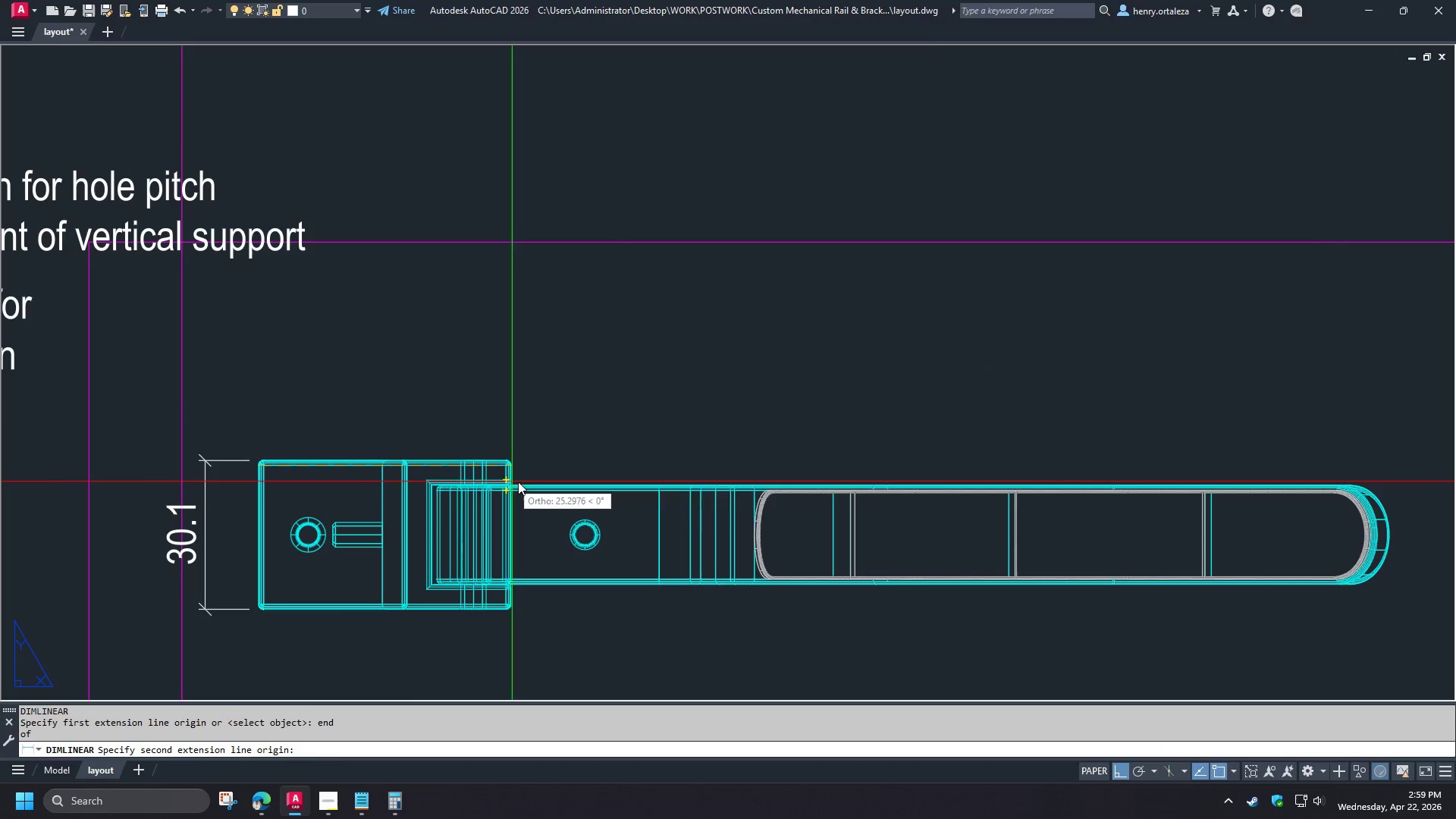 
type(end )
 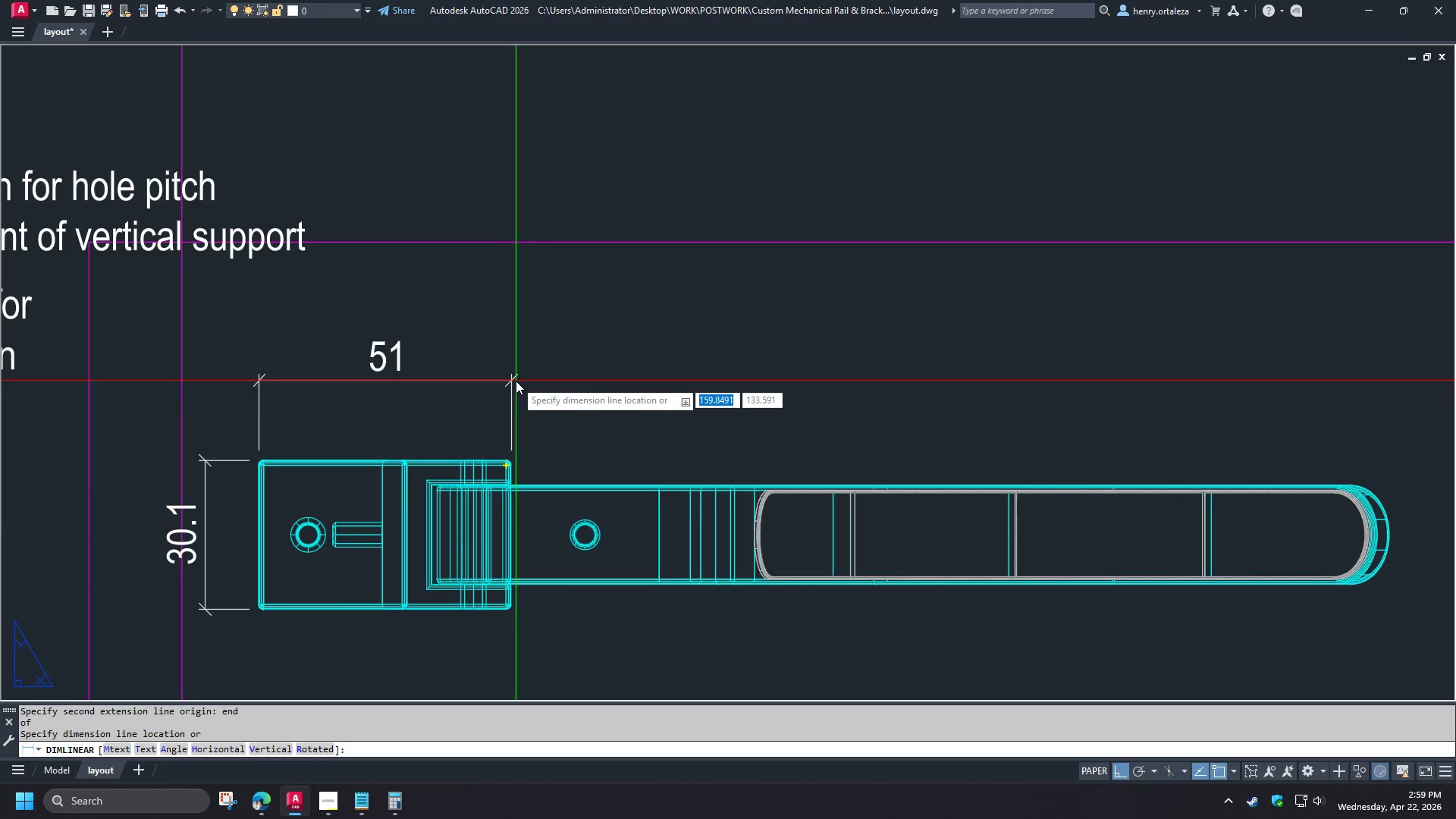 
scroll: coordinate [649, 452], scroll_direction: down, amount: 2.0
 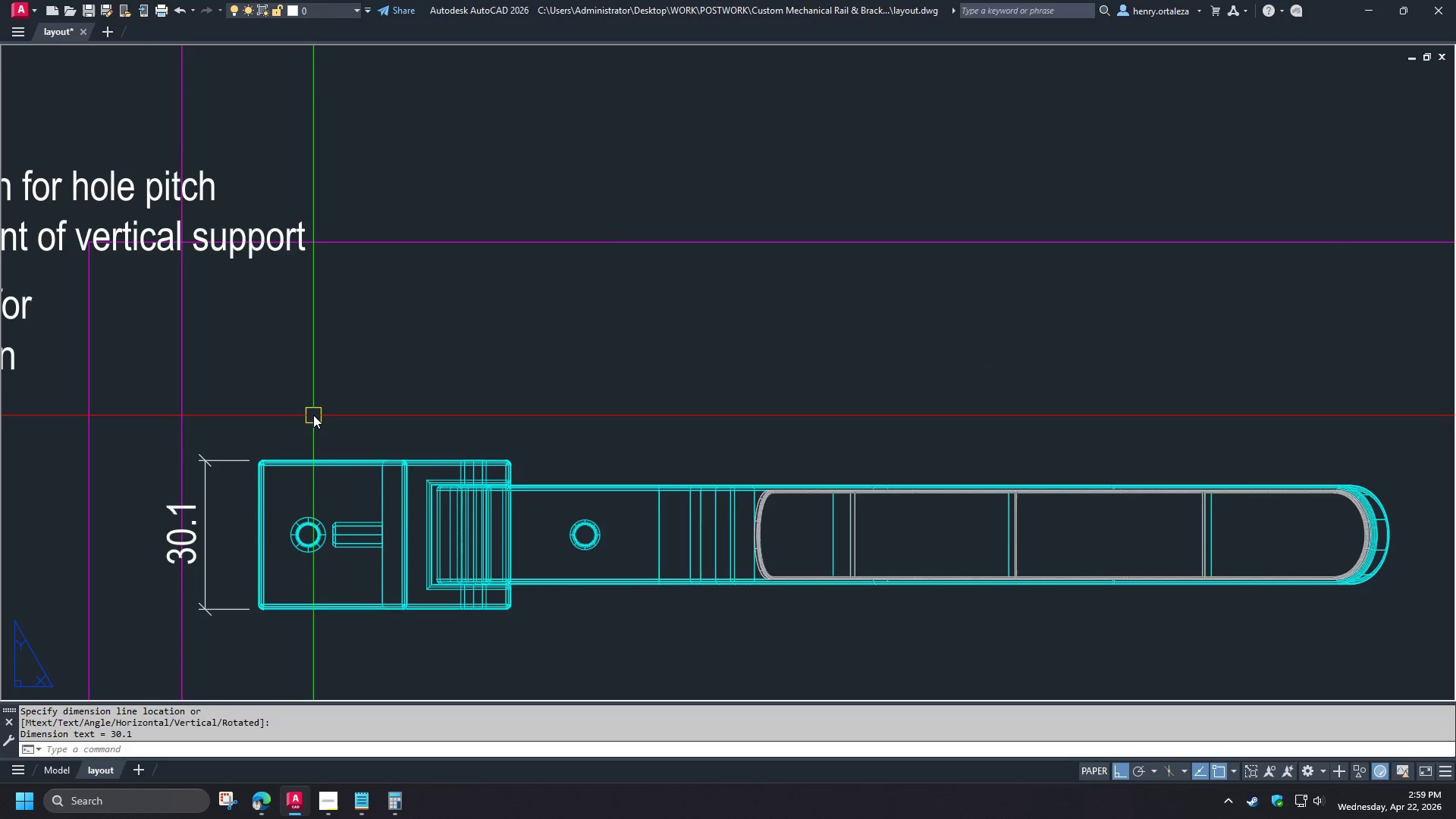 
left_click_drag(start_coordinate=[524, 408], to_coordinate=[1172, 493])
 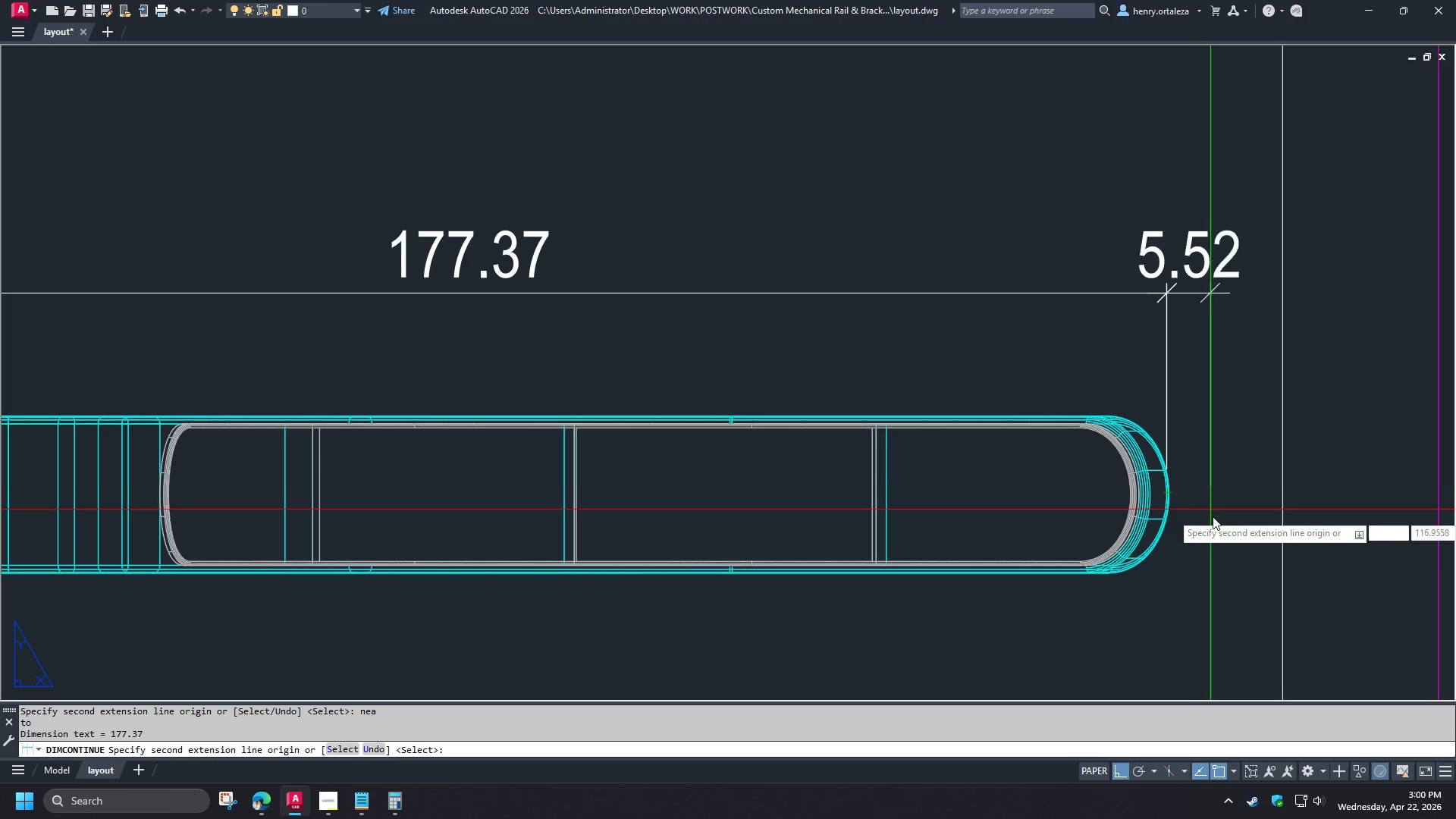 
type(dco )
 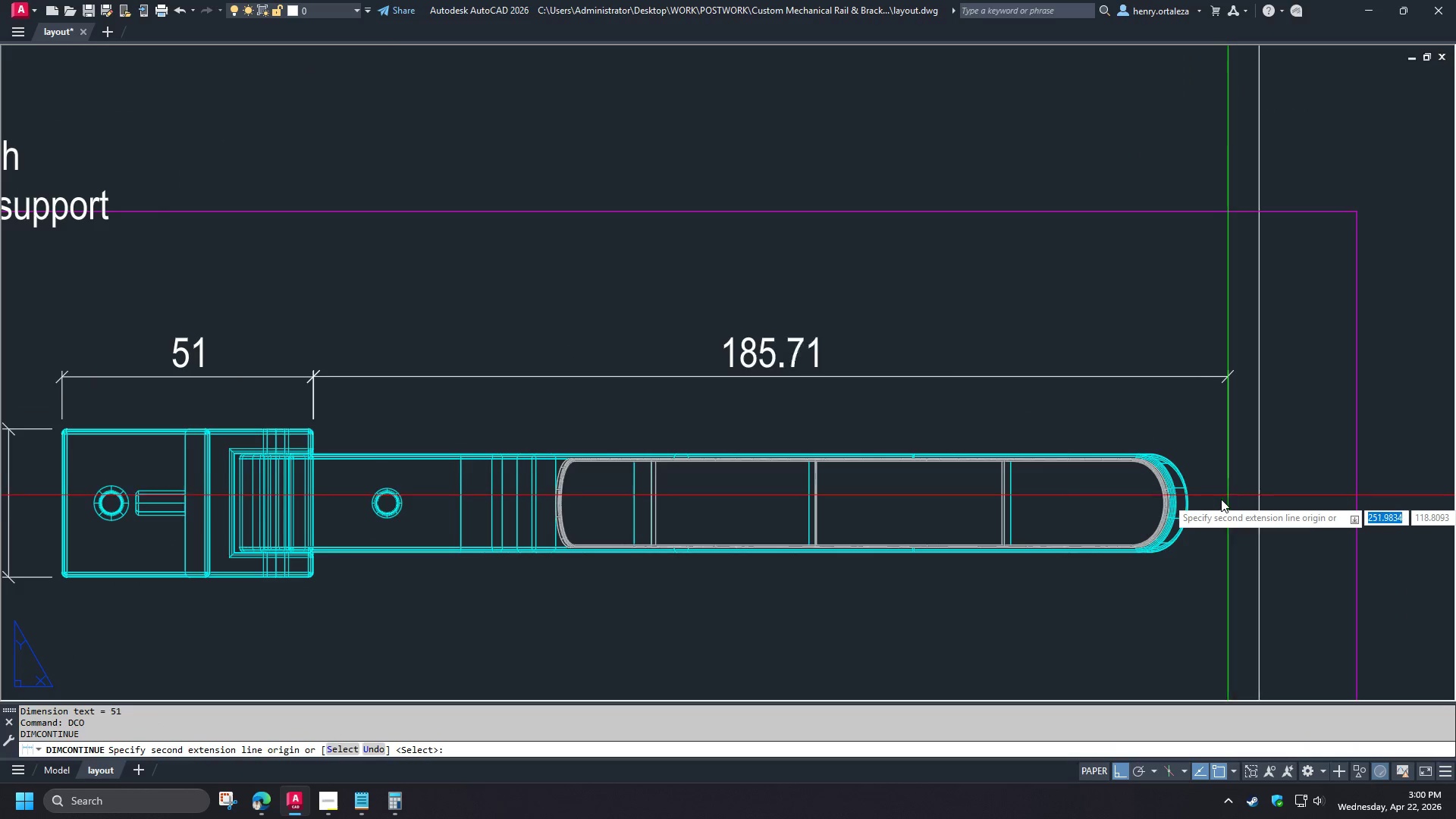 
scroll: coordinate [519, 382], scroll_direction: down, amount: 2.0
 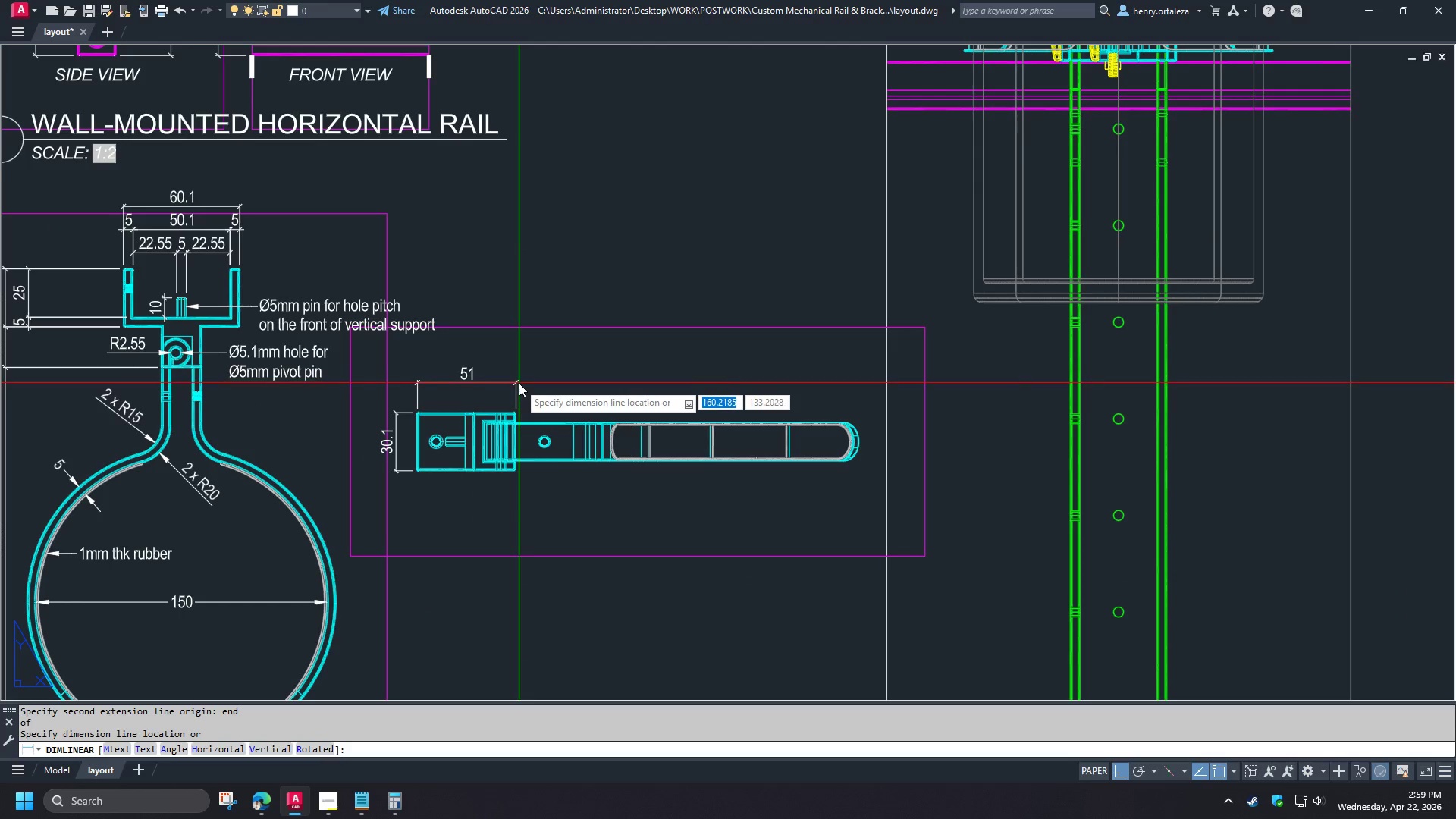 
scroll: coordinate [519, 384], scroll_direction: up, amount: 2.0
 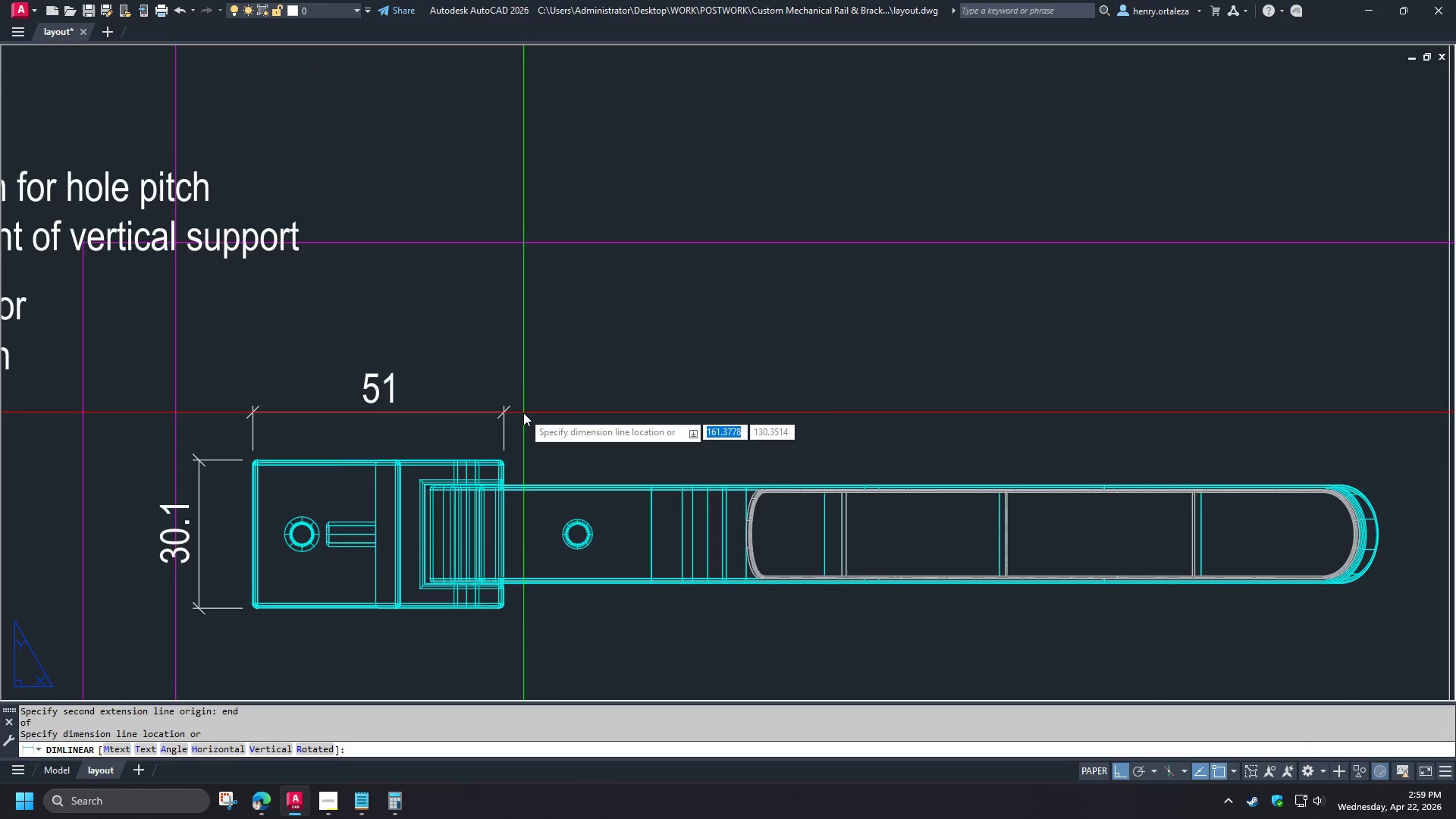 
type(nea )
 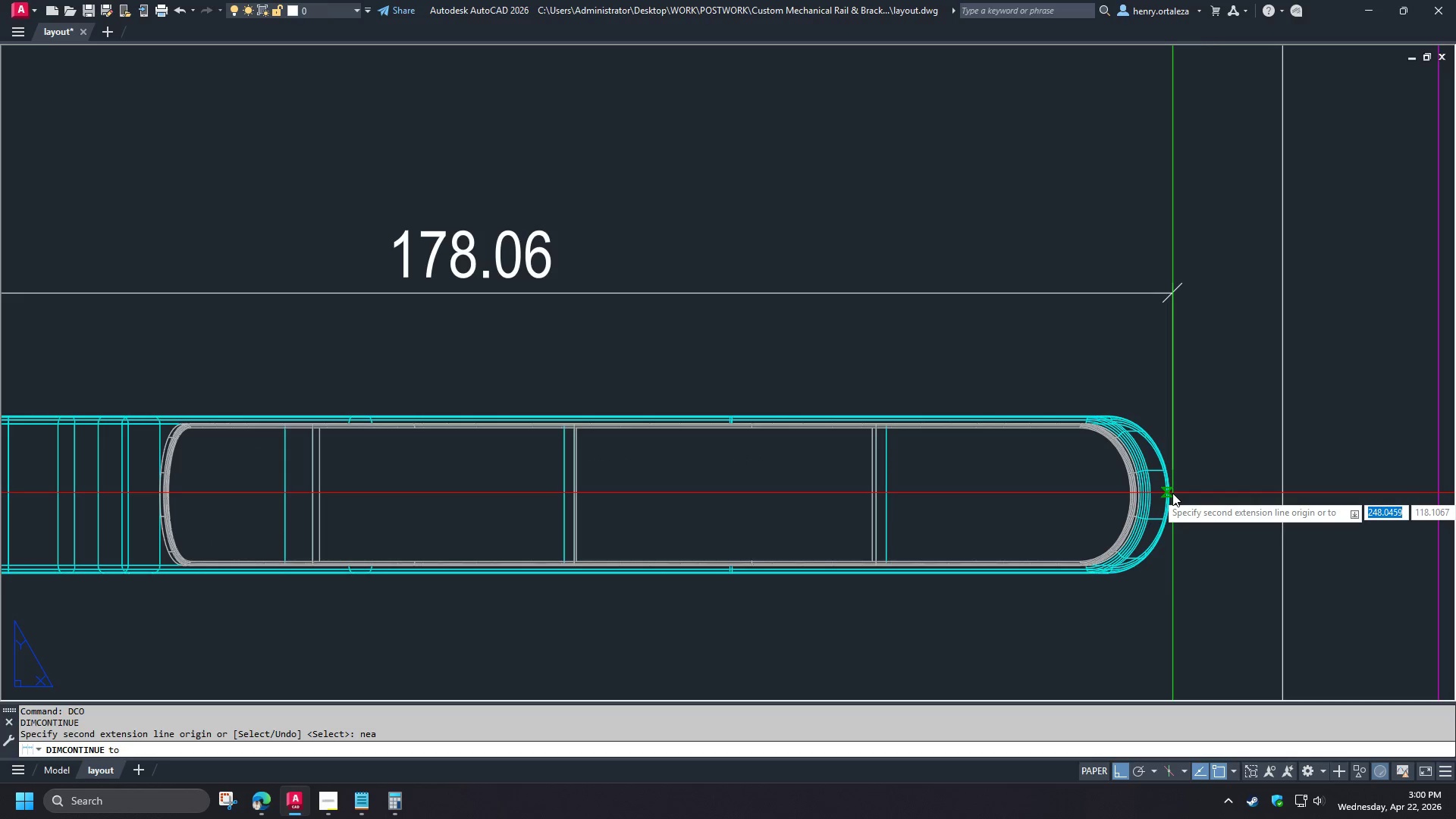 
left_click([1172, 493])
 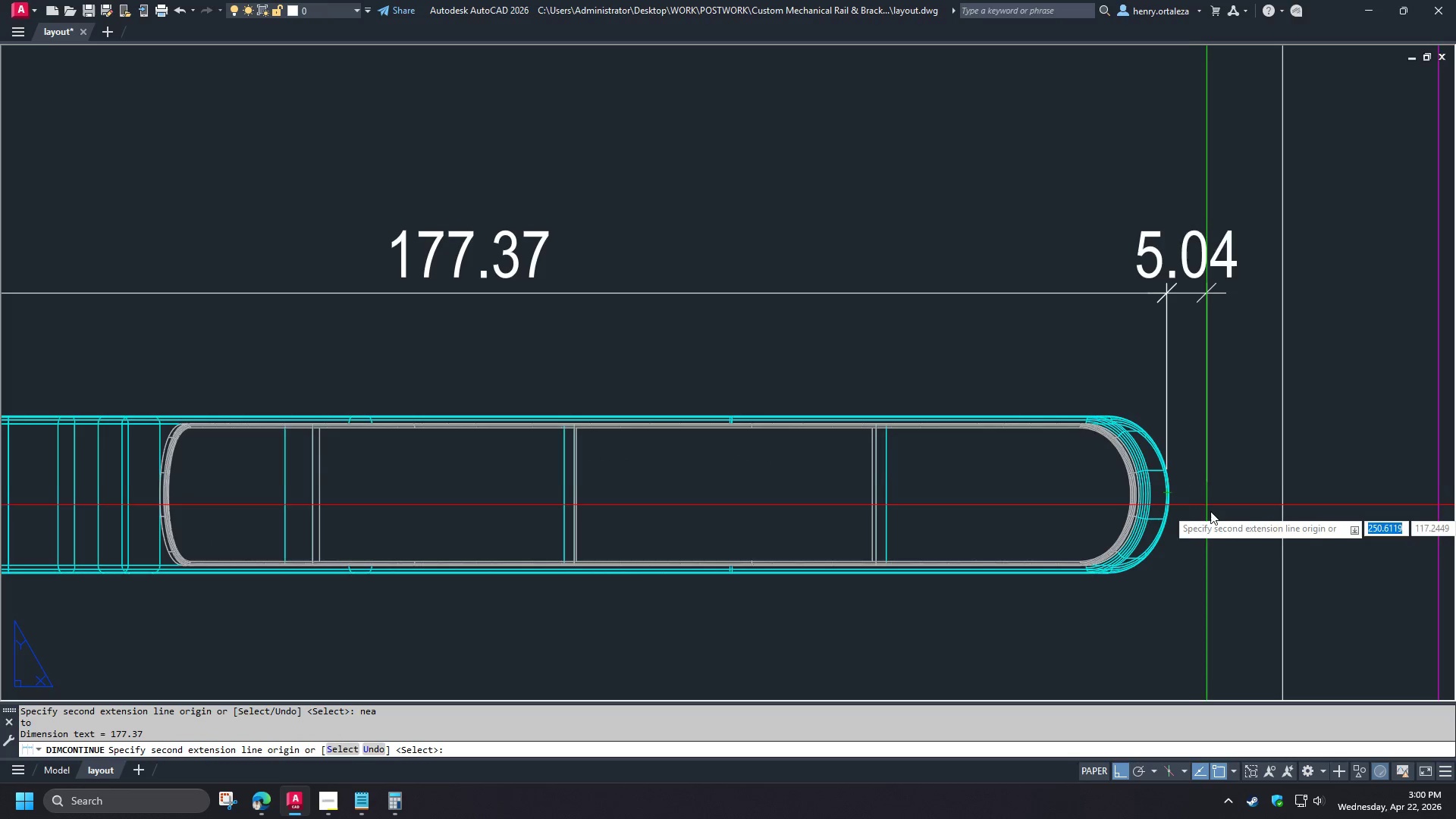 
key(Space)
 